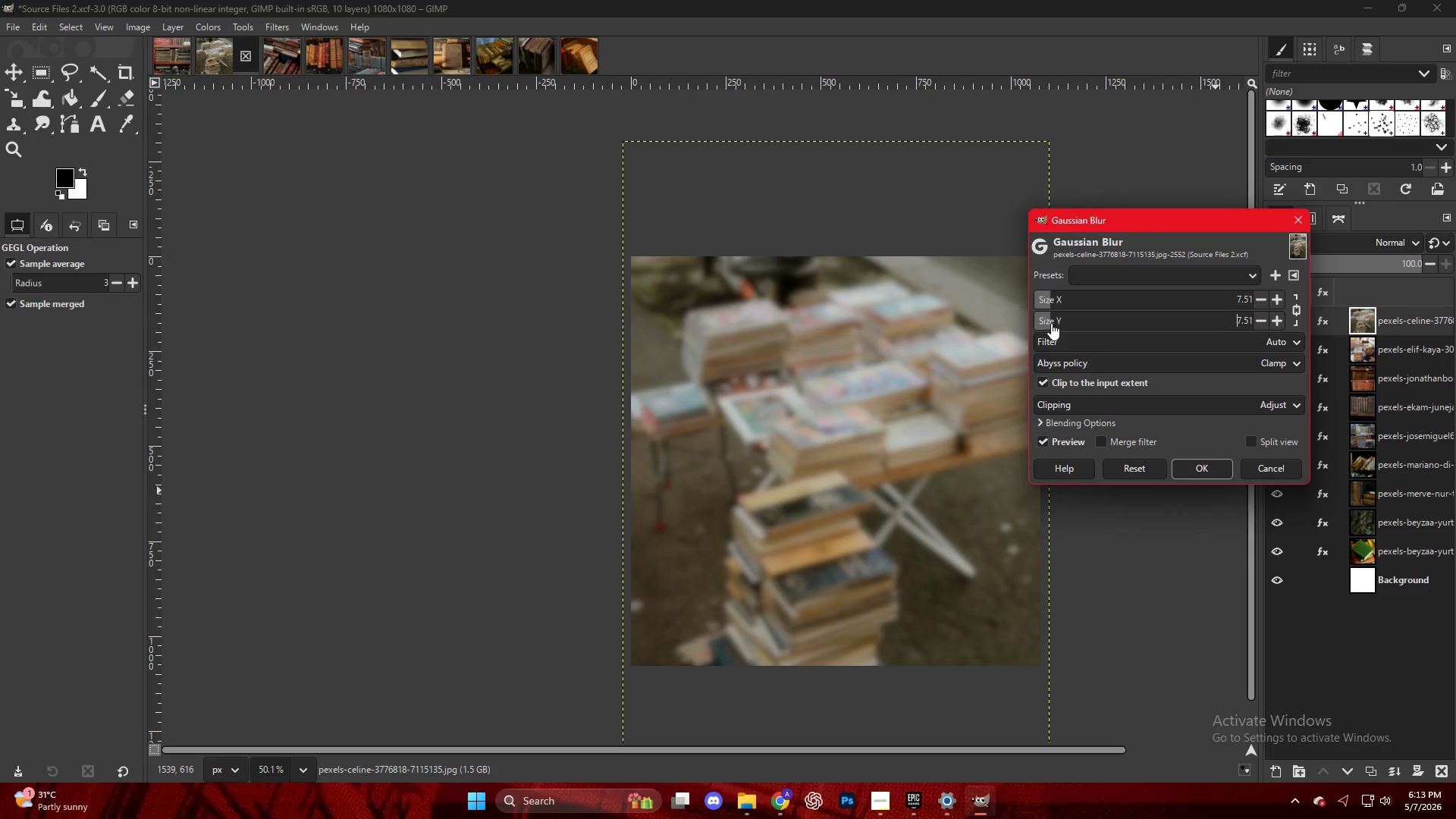 
key(NumpadEnter)
 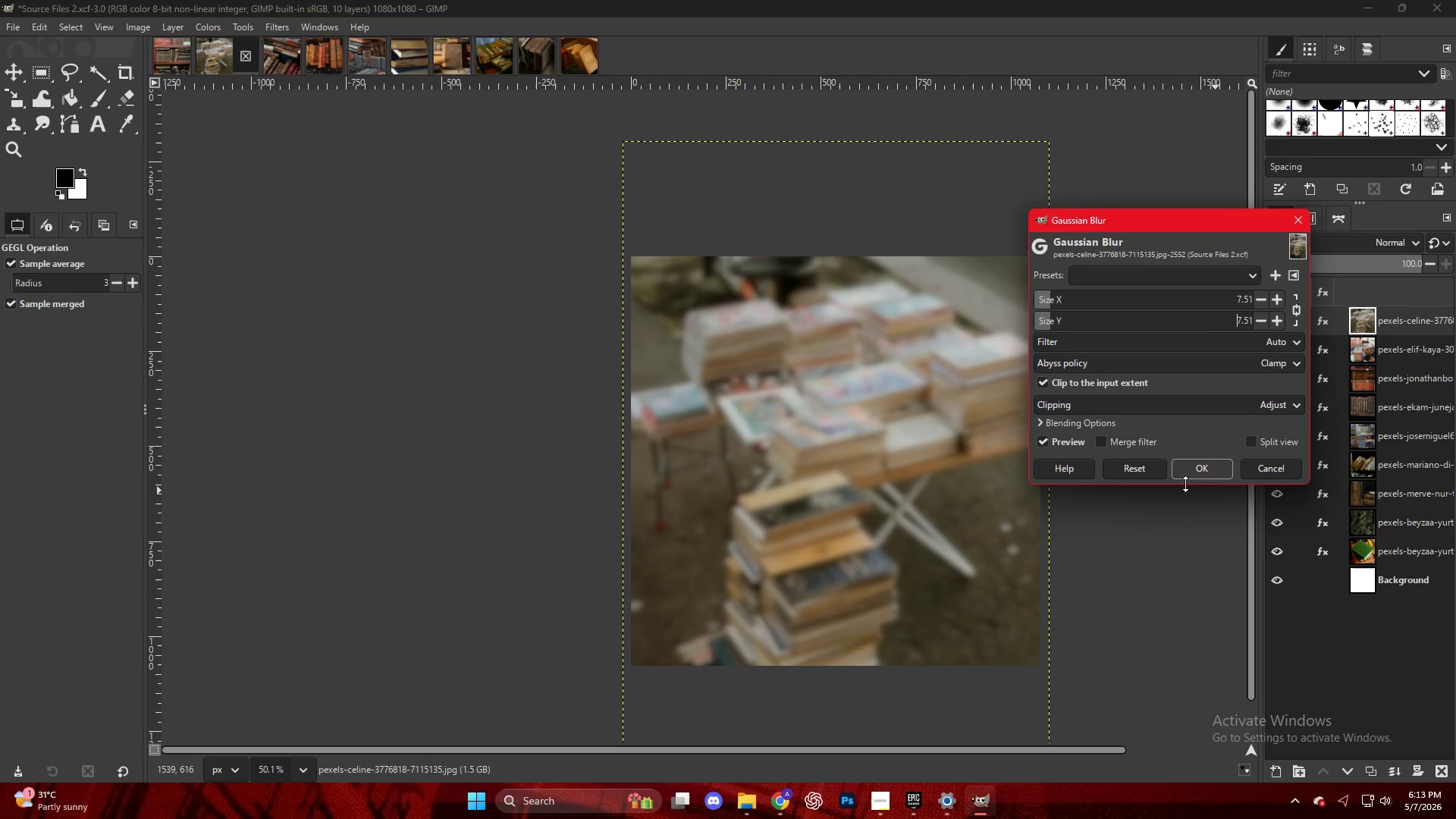 
left_click([1214, 472])
 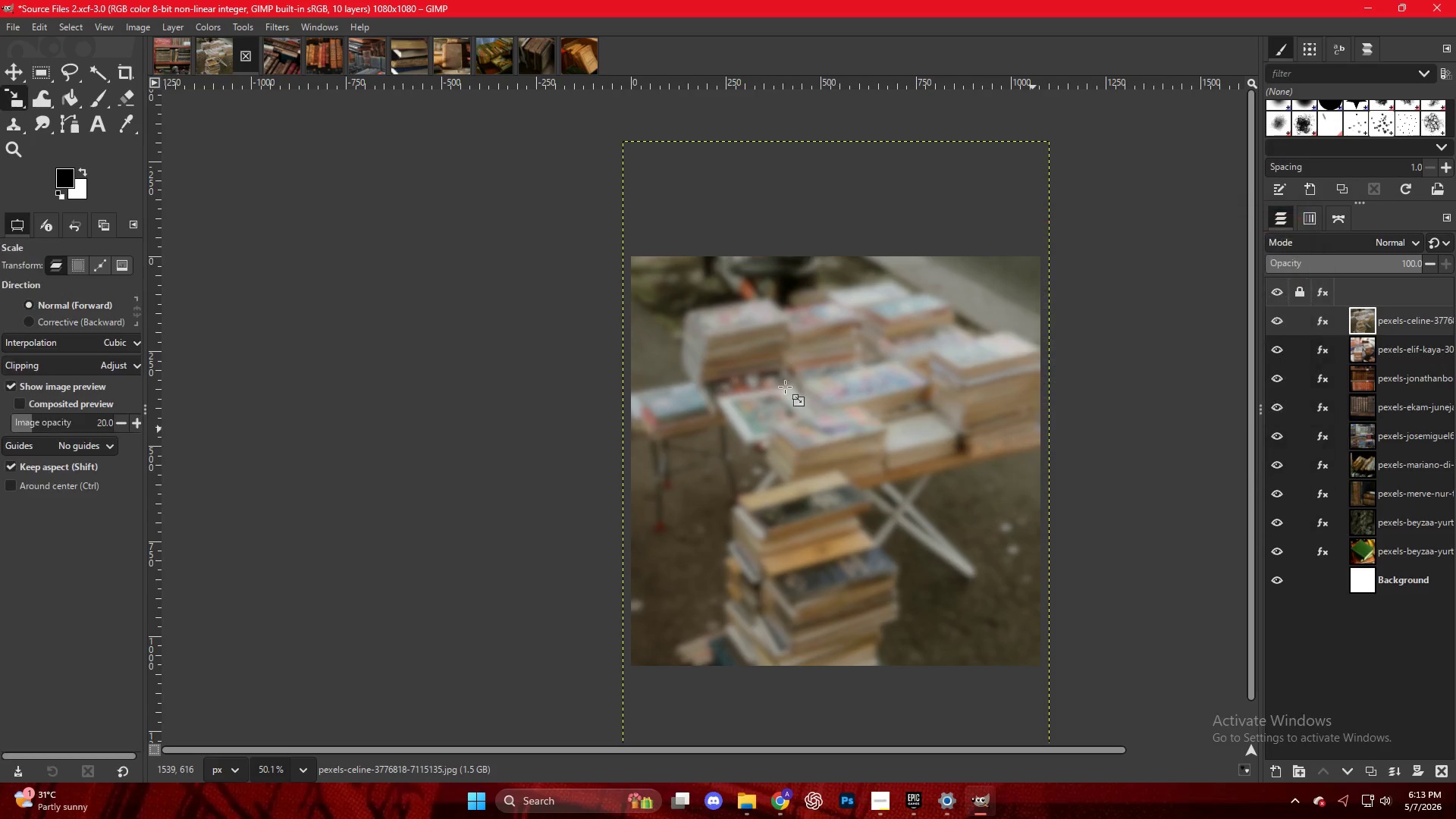 
right_click([772, 378])
 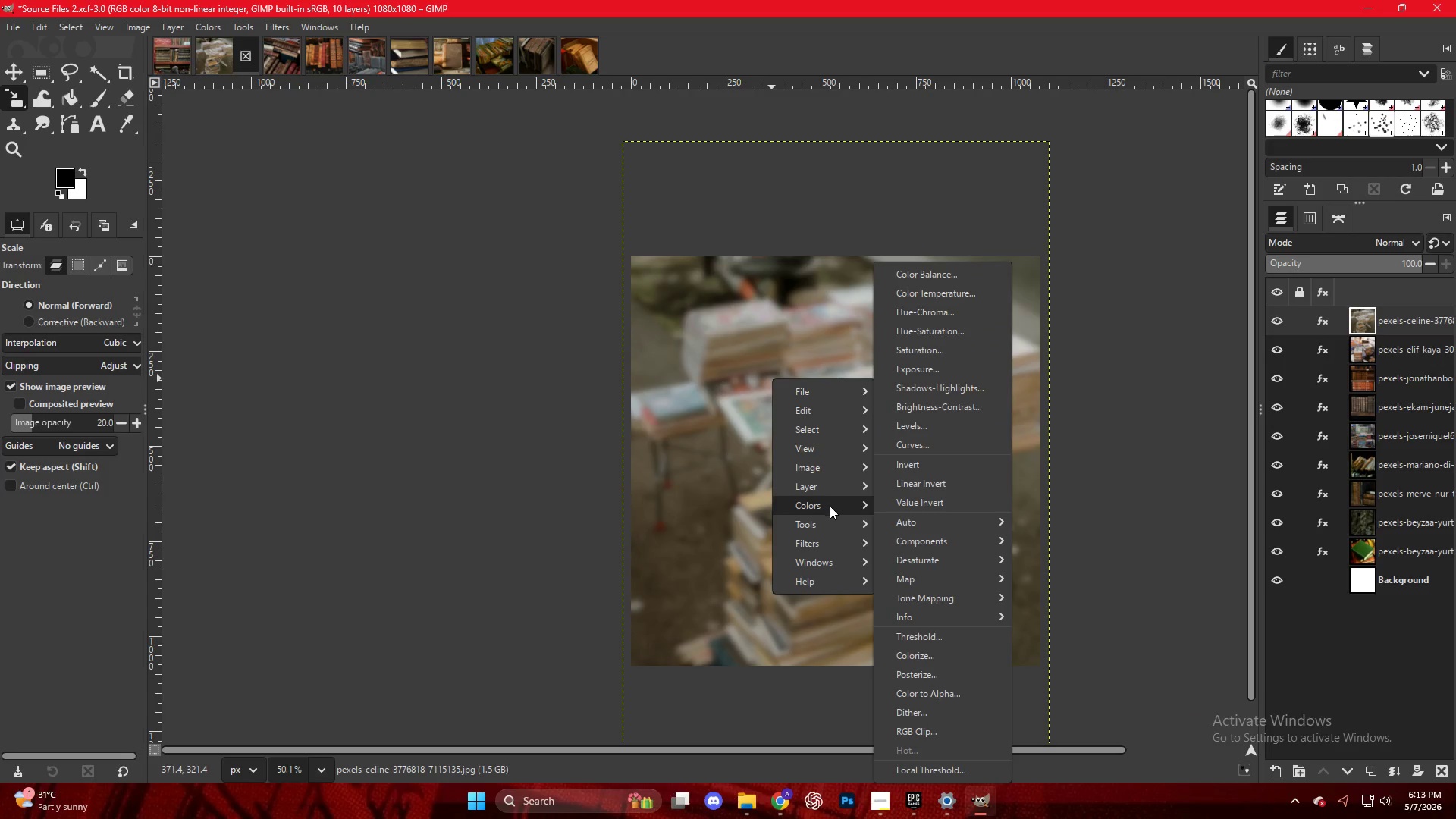 
mouse_move([843, 535])
 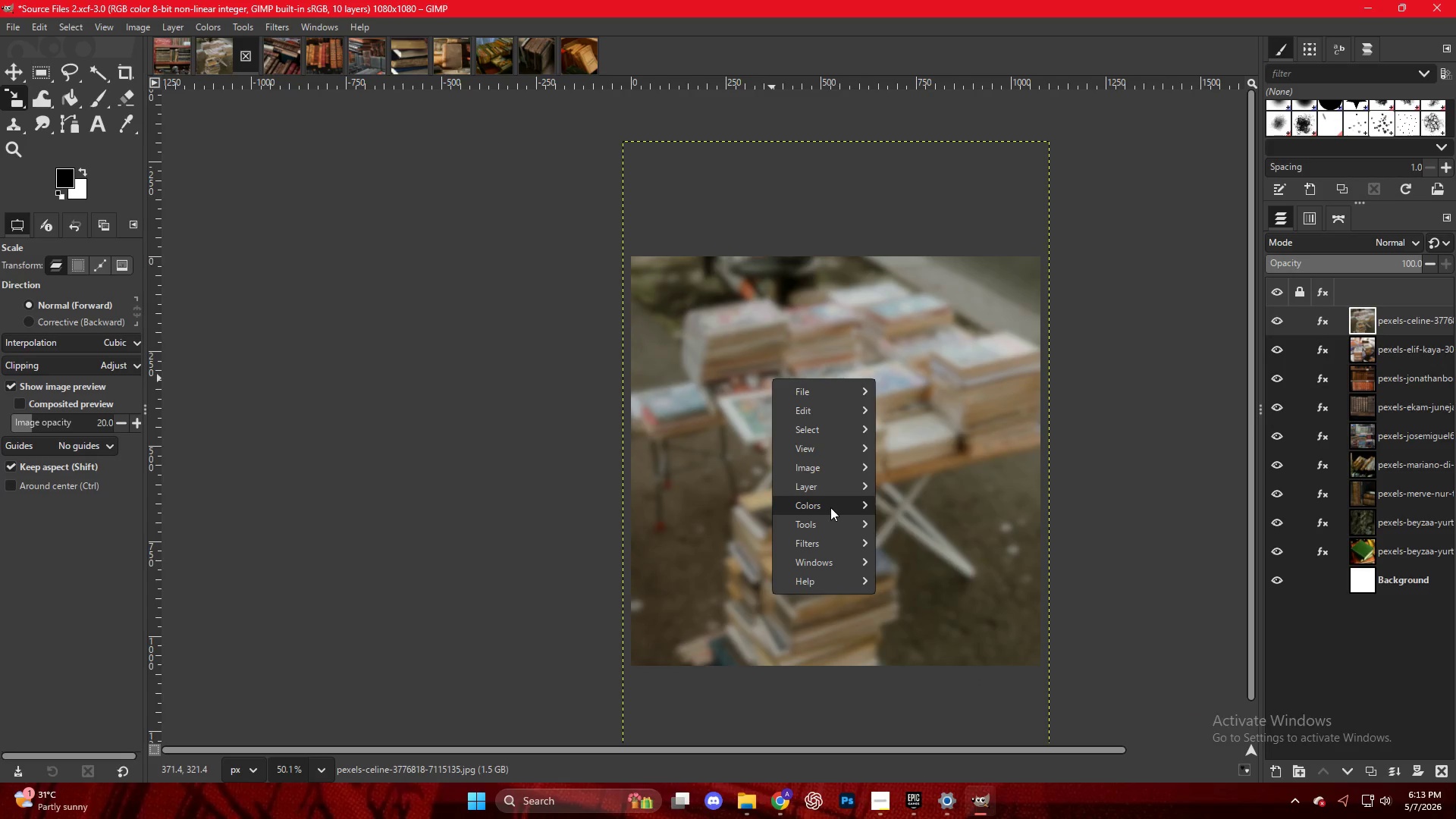 
mouse_move([846, 494])
 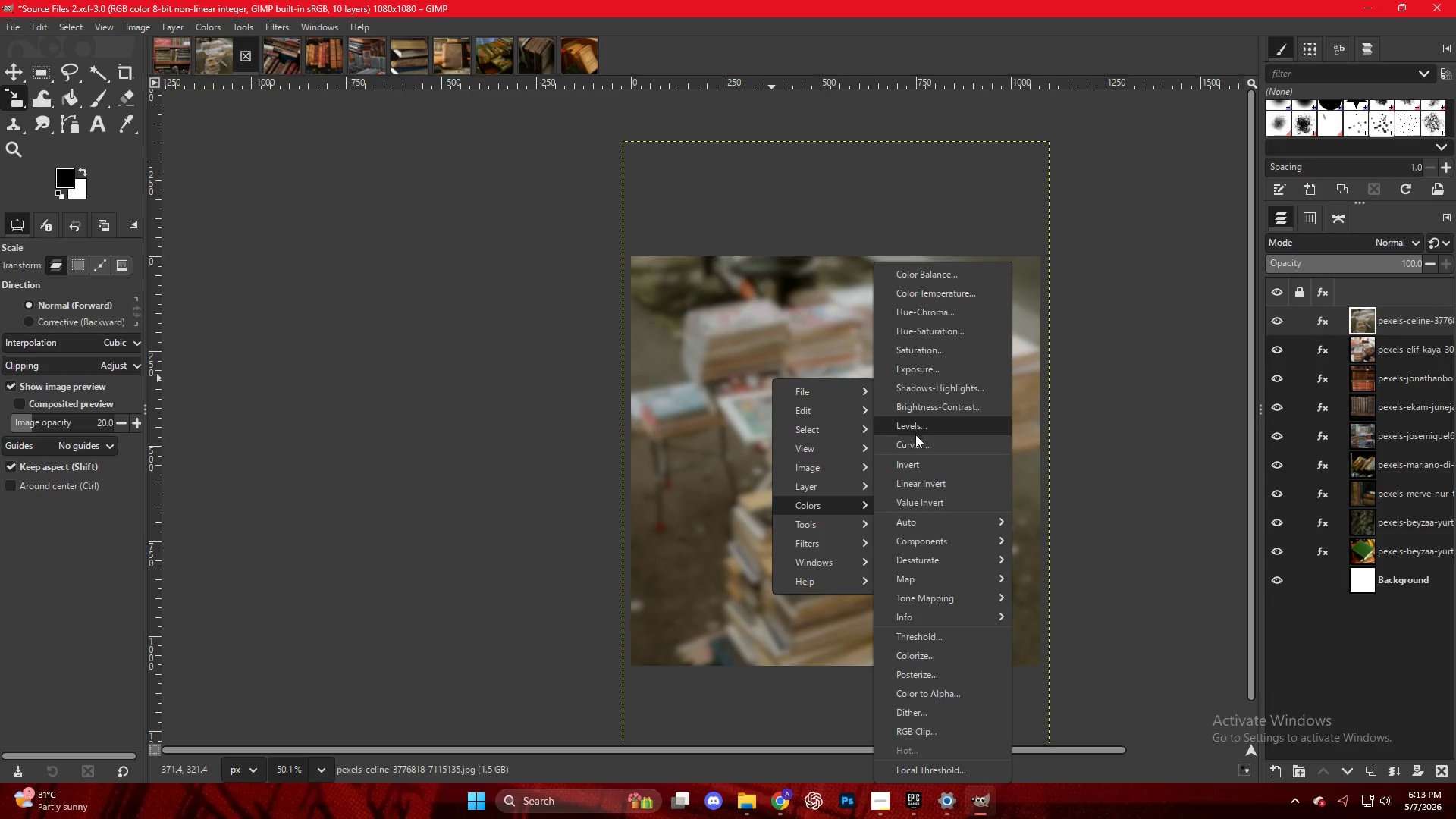 
left_click([918, 427])
 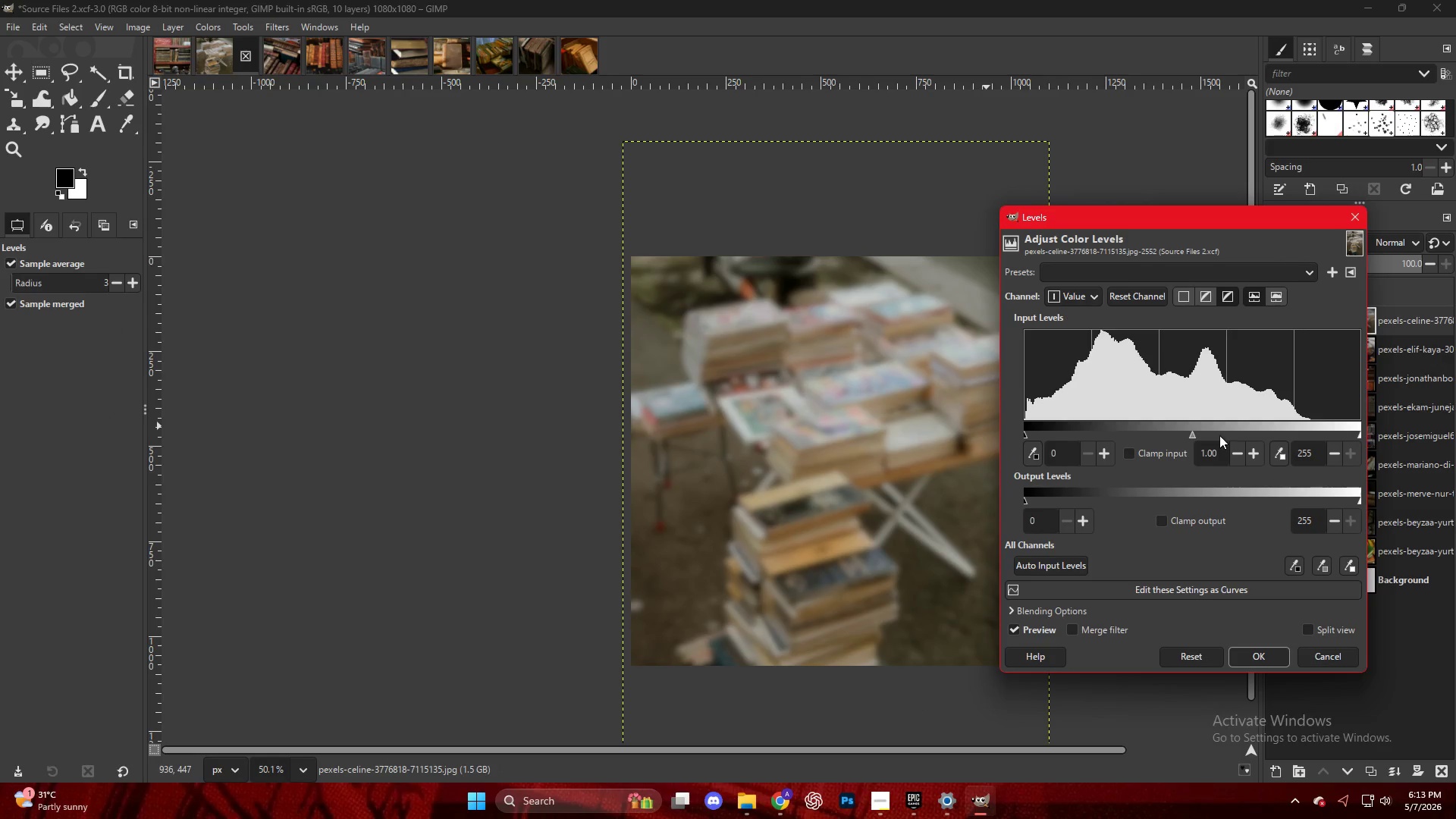 
left_click([1212, 428])
 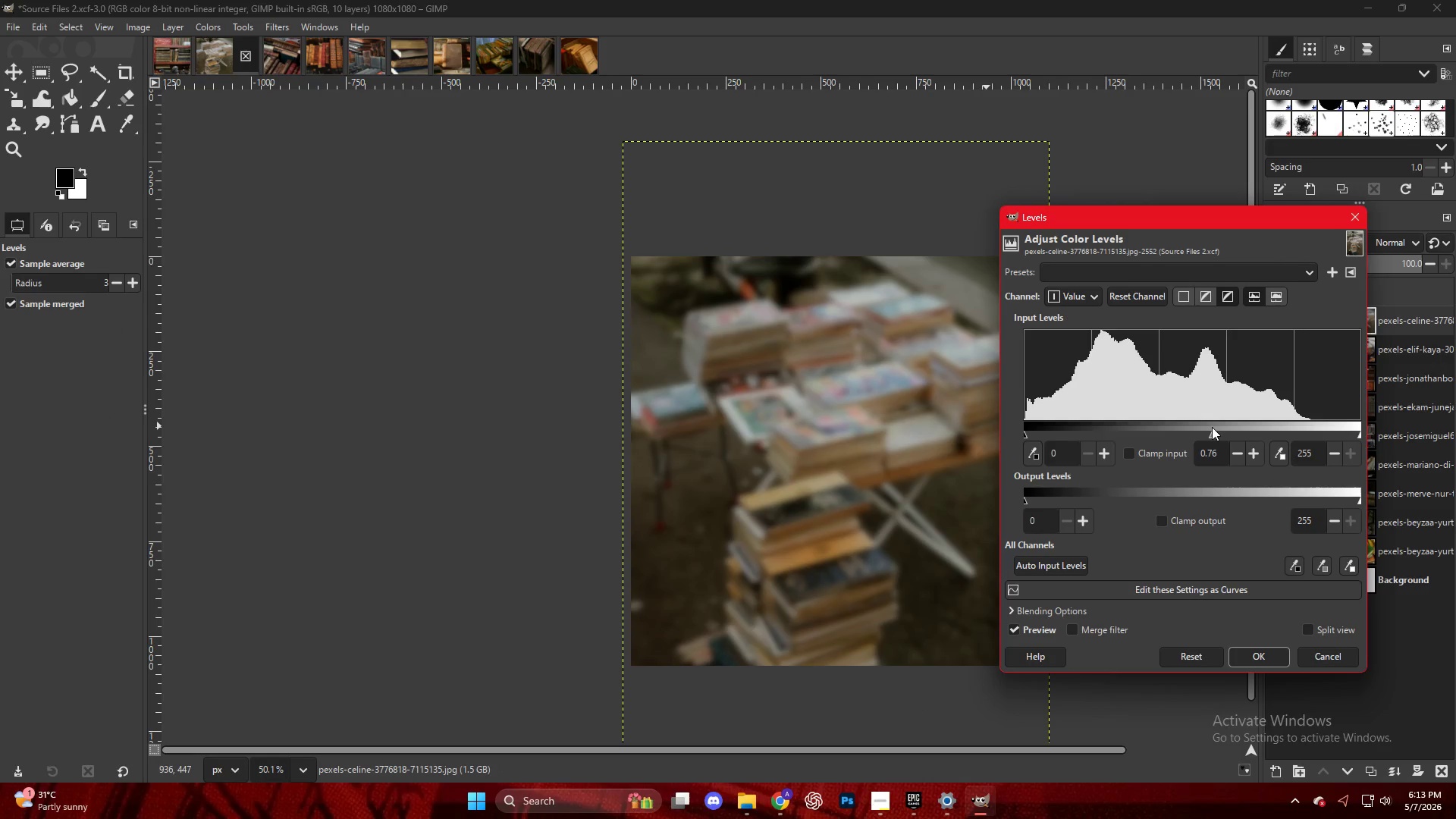 
key(NumpadEnter)
 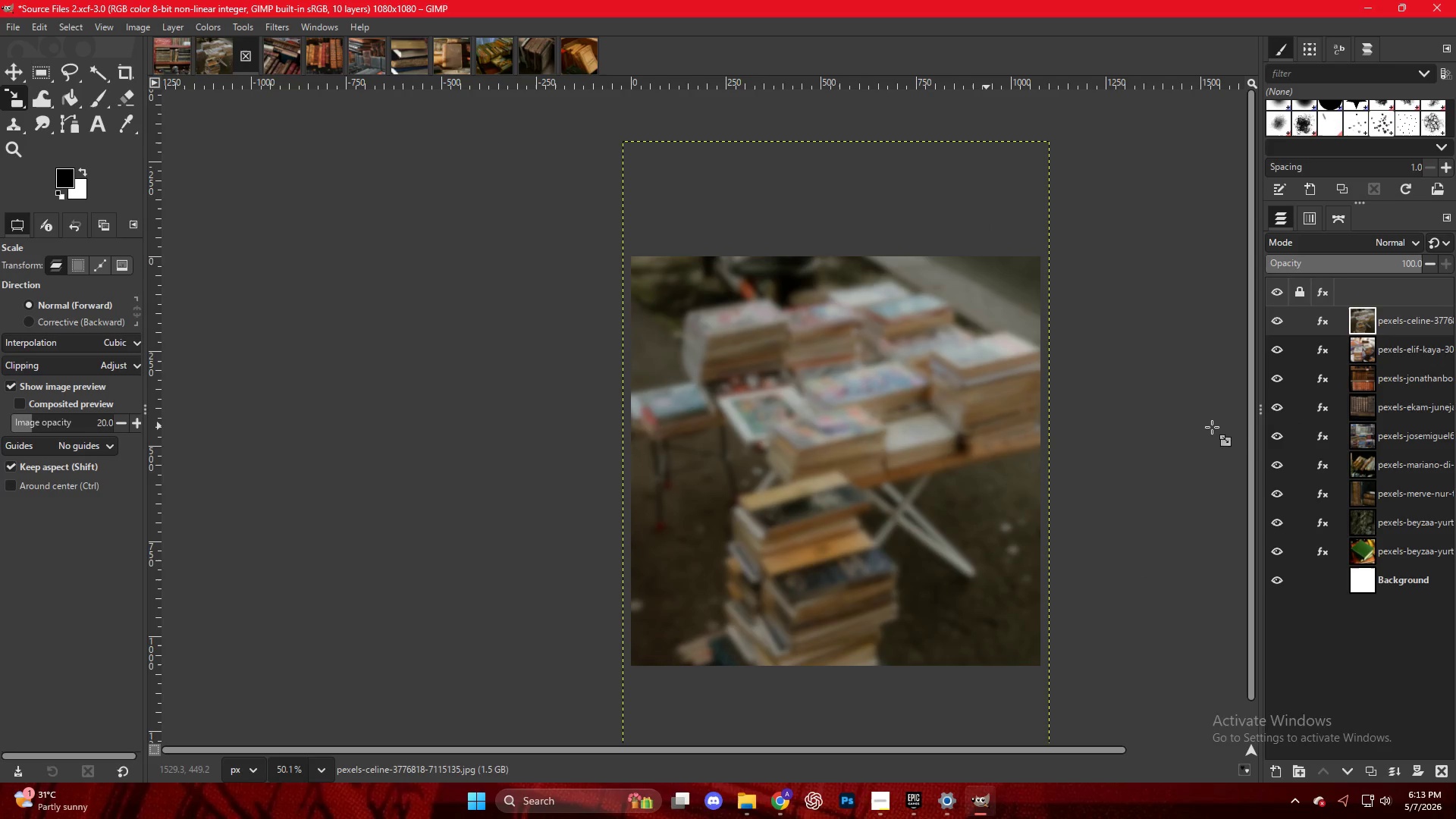 
key(Control+Shift+E)
 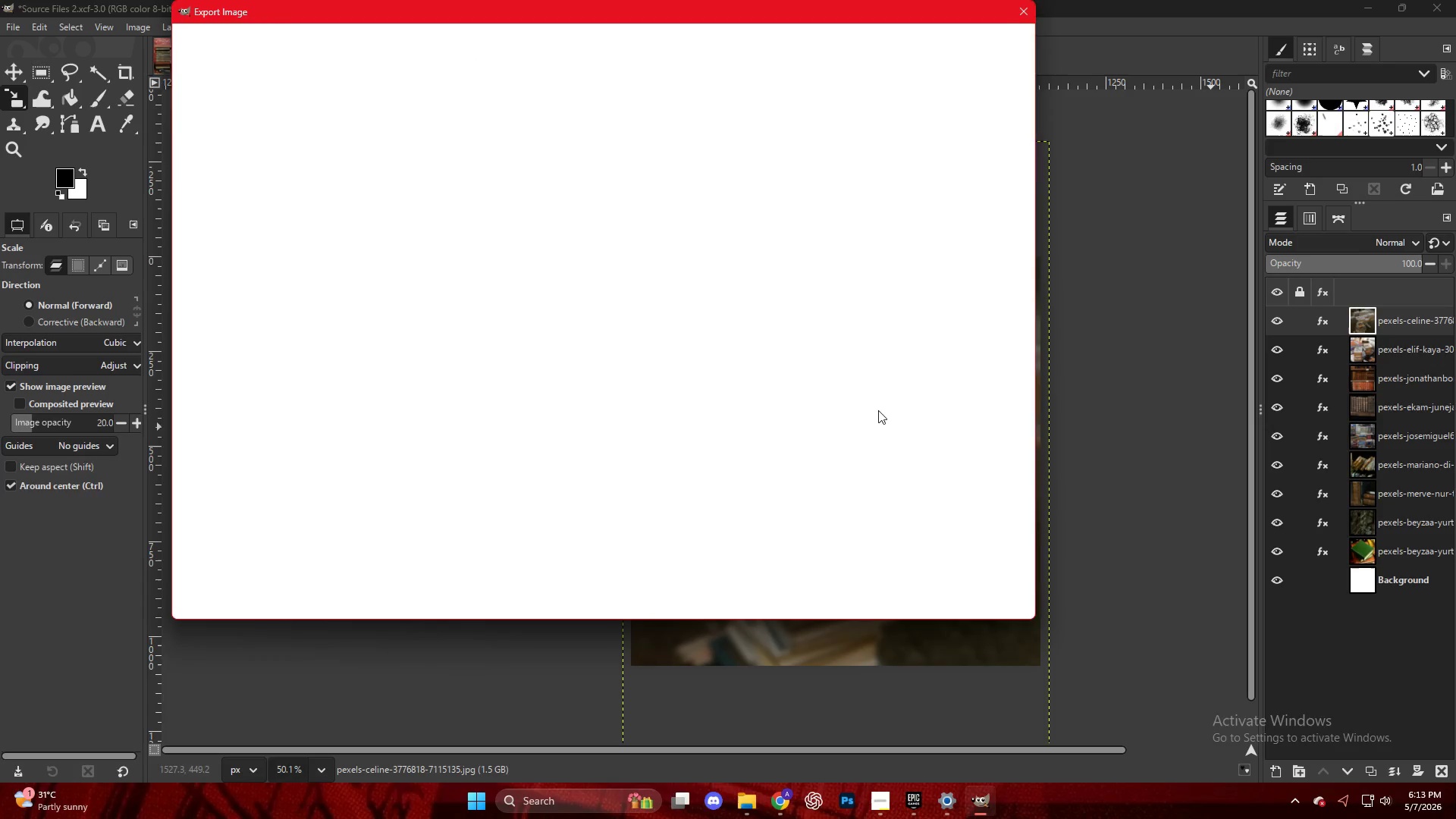 
left_click([426, 531])
 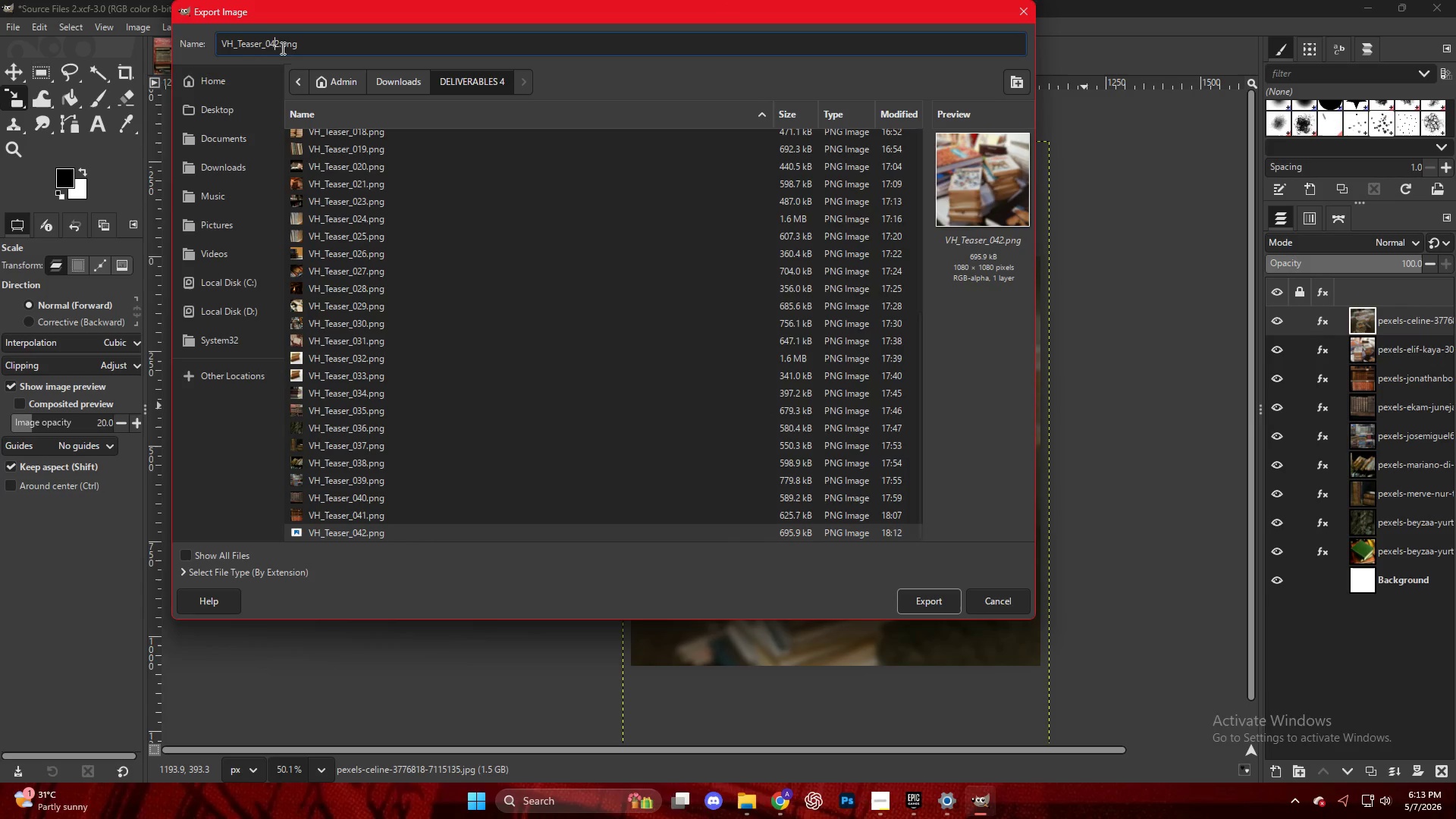 
scroll: coordinate [431, 519], scroll_direction: down, amount: 17.0
 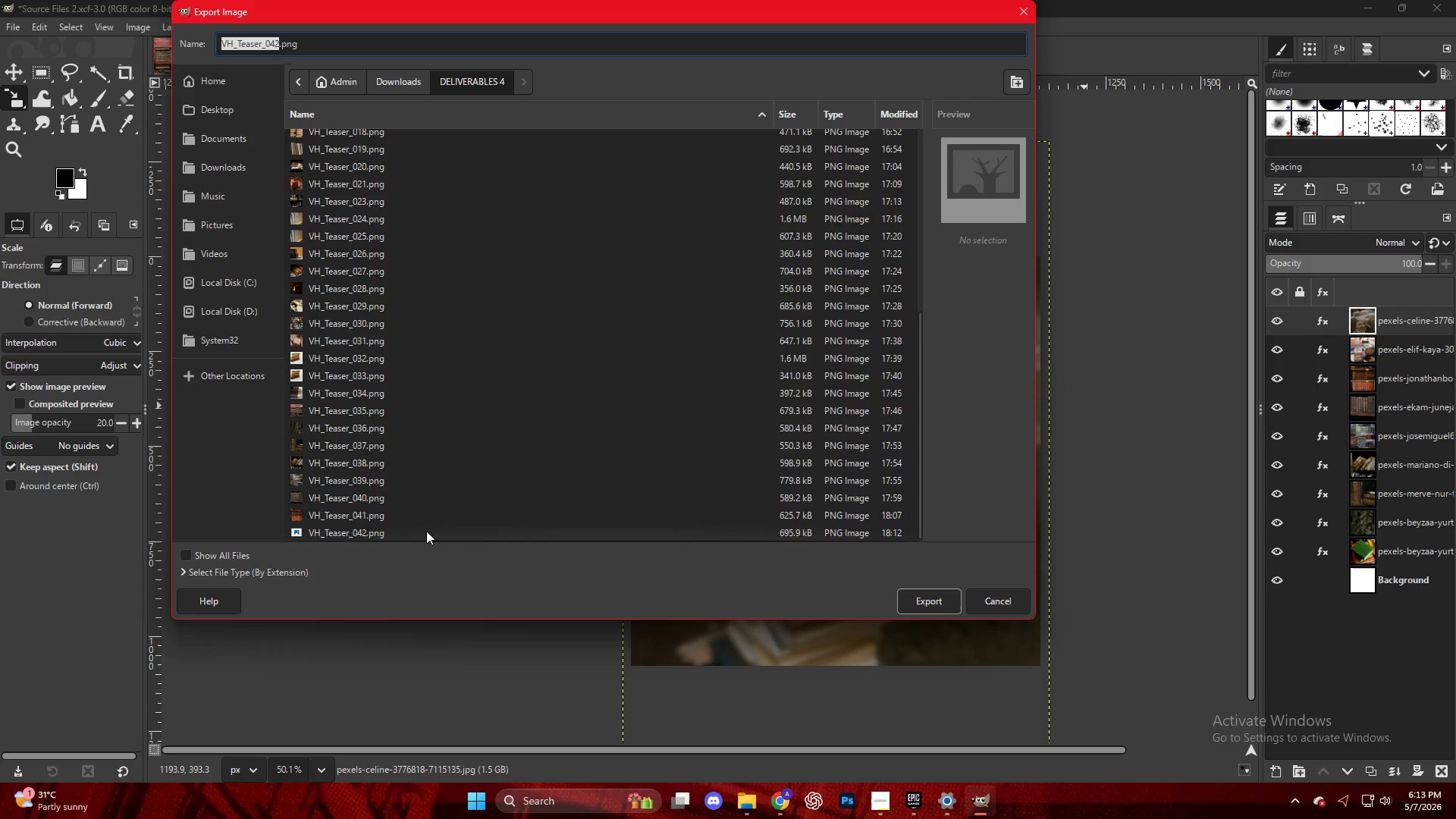 
key(ArrowRight)
 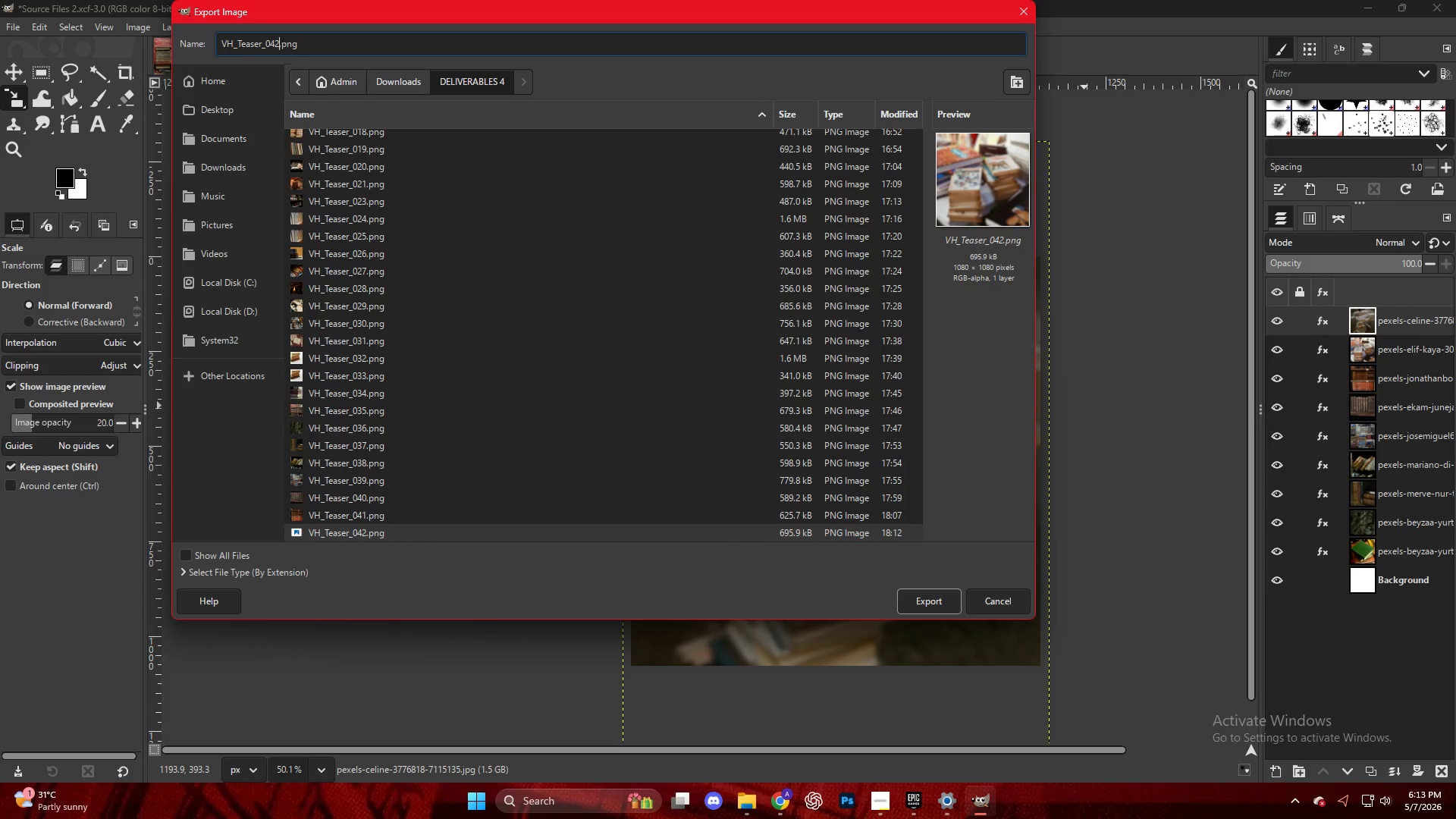 
key(Backspace)
 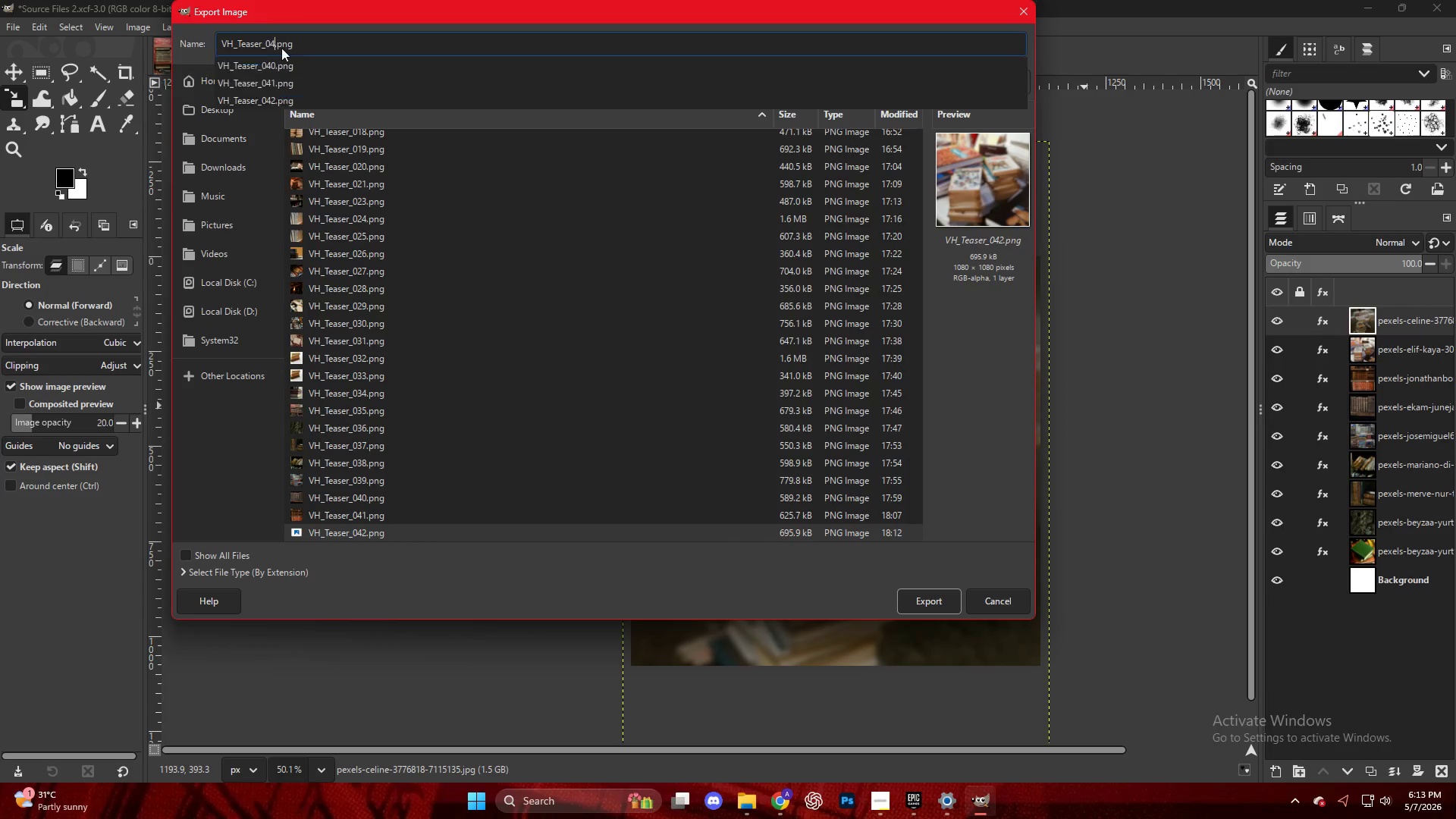 
key(3)
 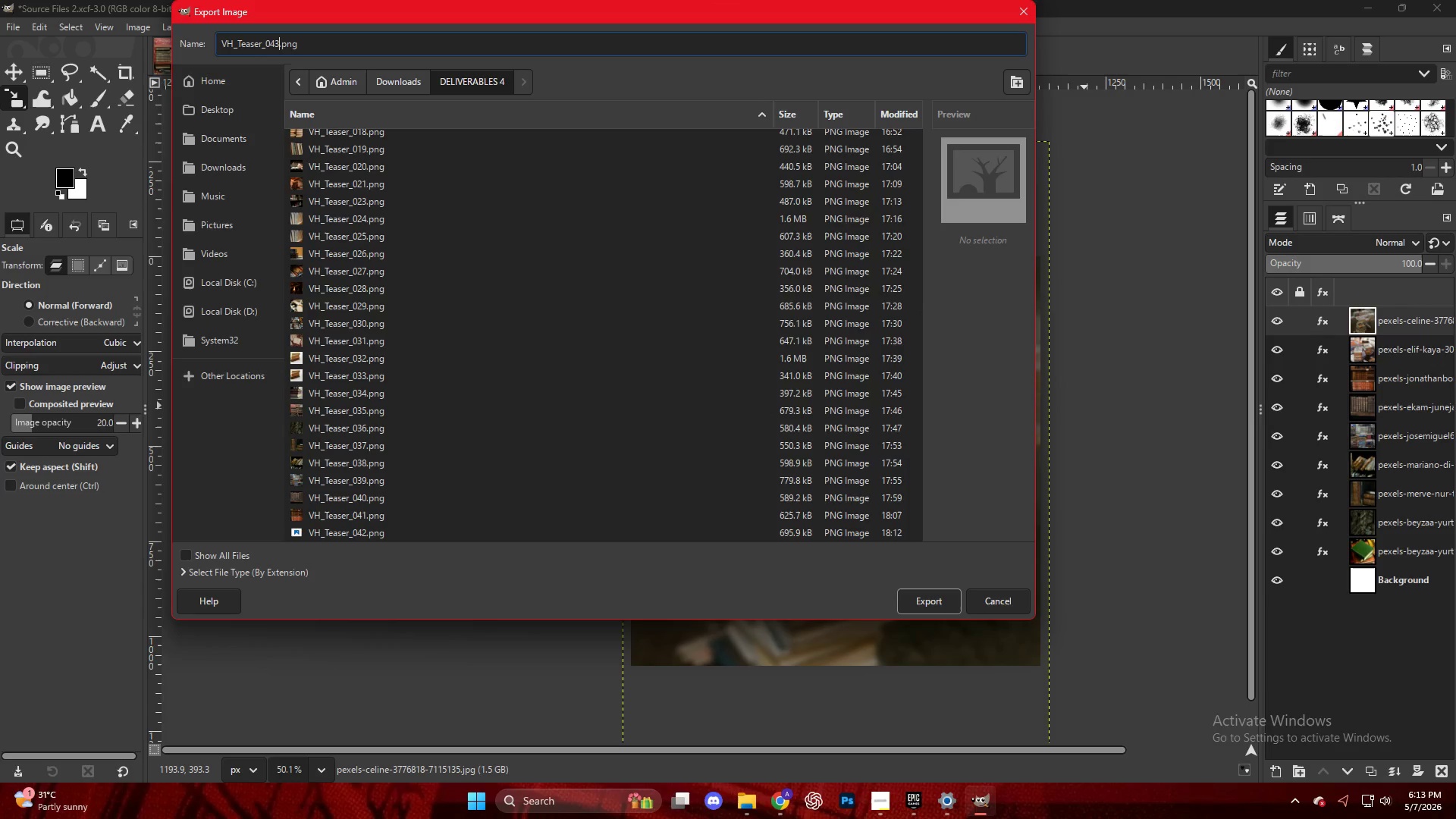 
key(Enter)
 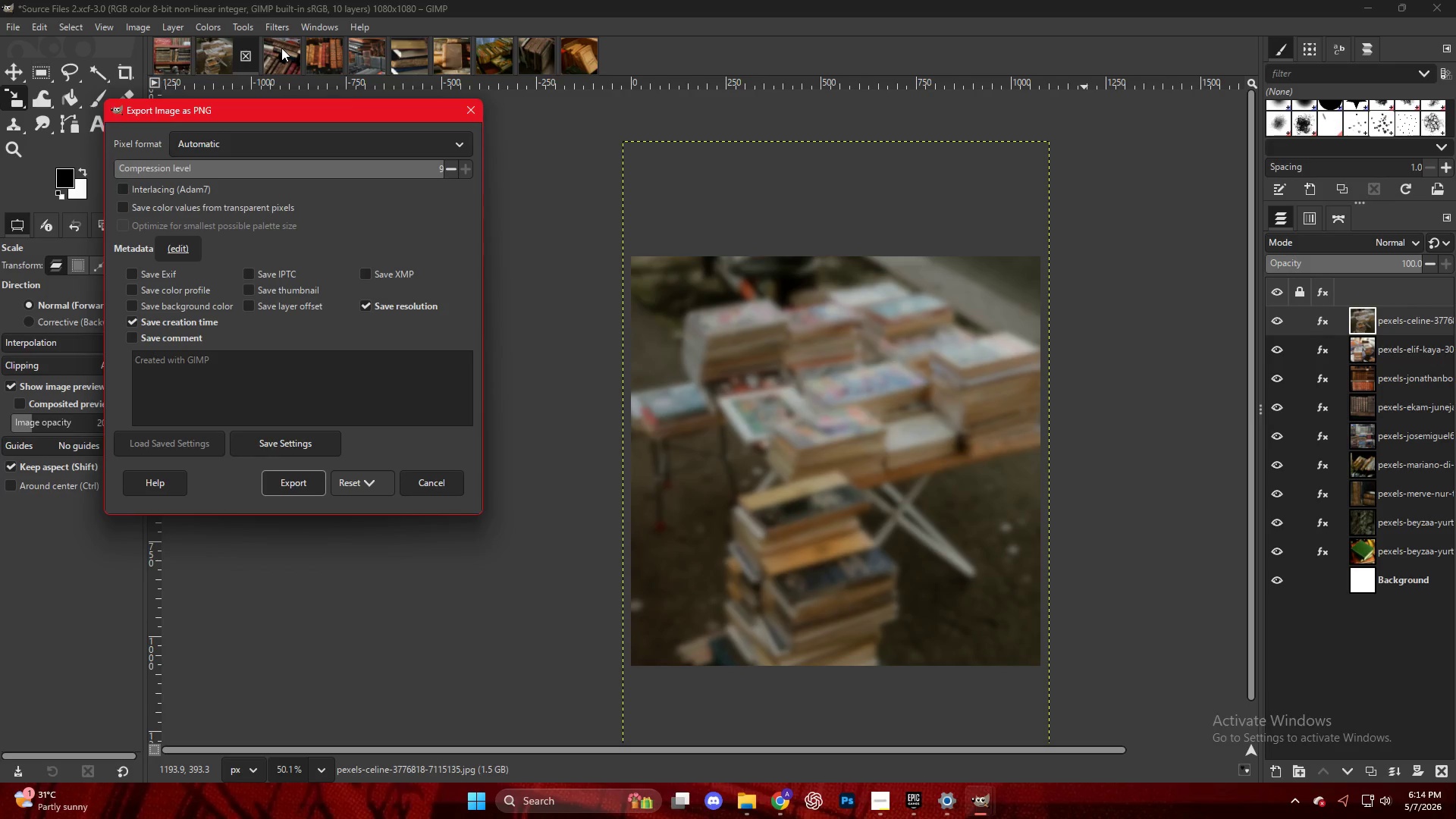 
wait(59.36)
 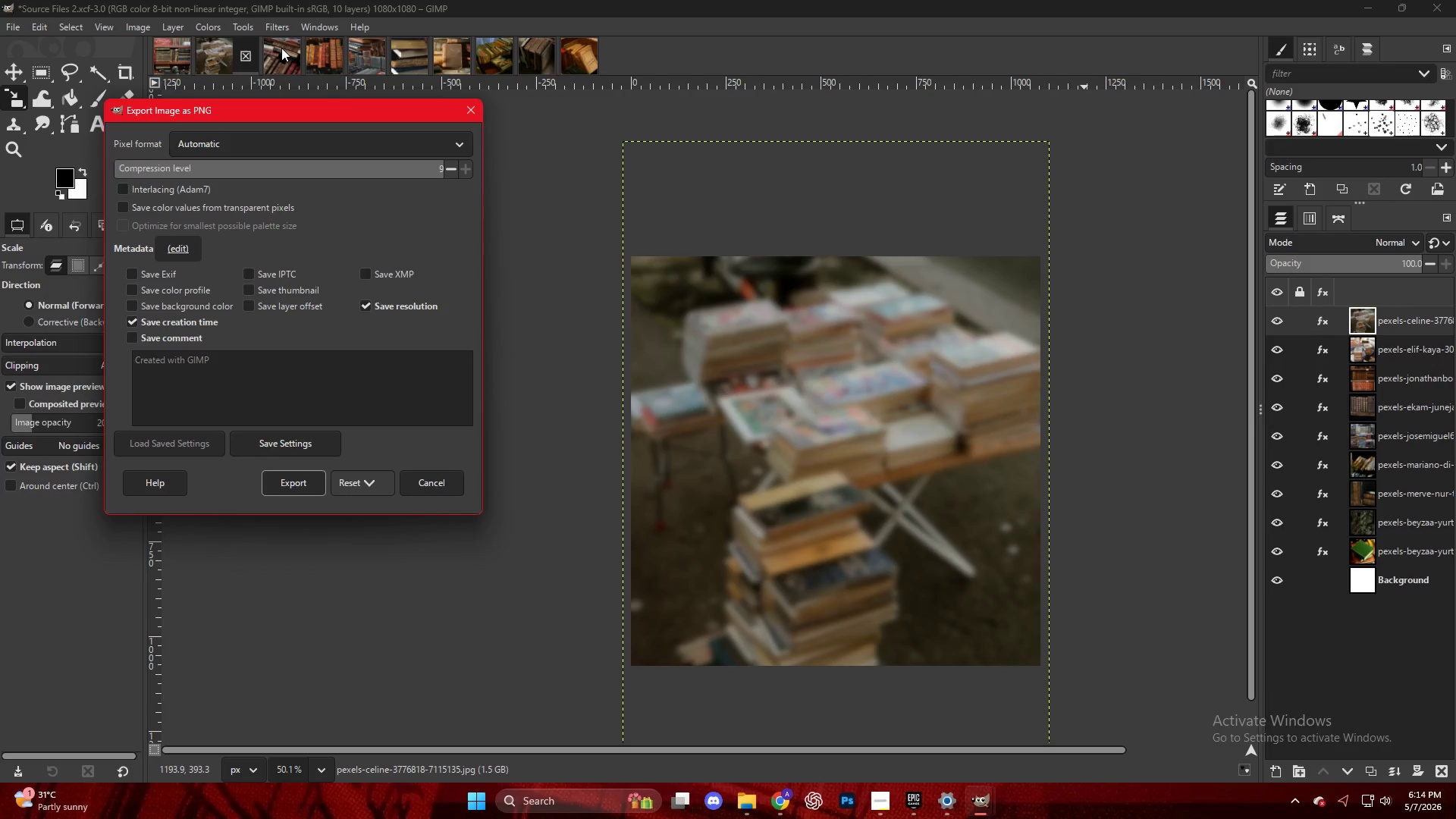 
left_click([306, 491])
 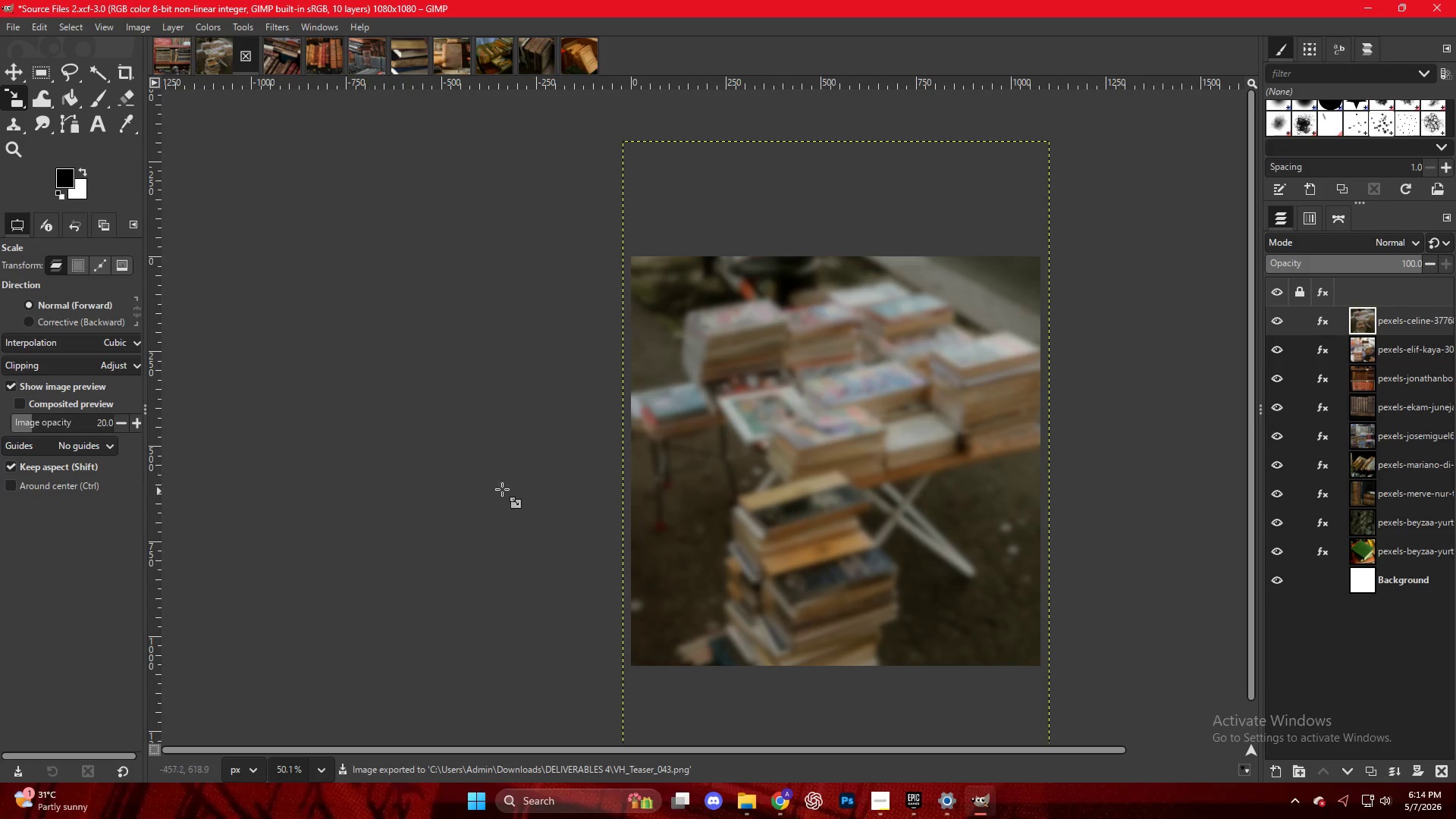 
wait(7.7)
 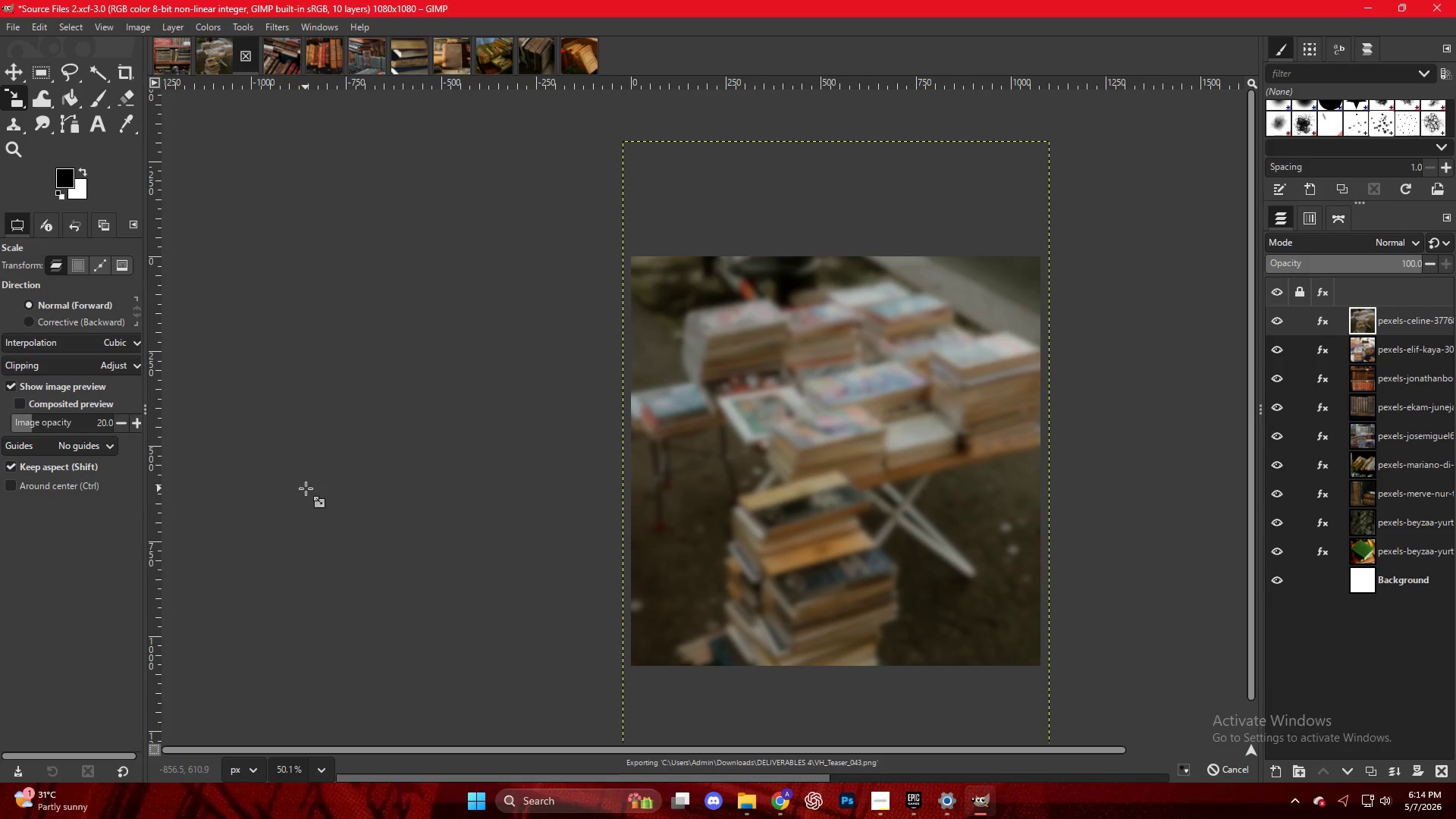 
left_click([787, 802])
 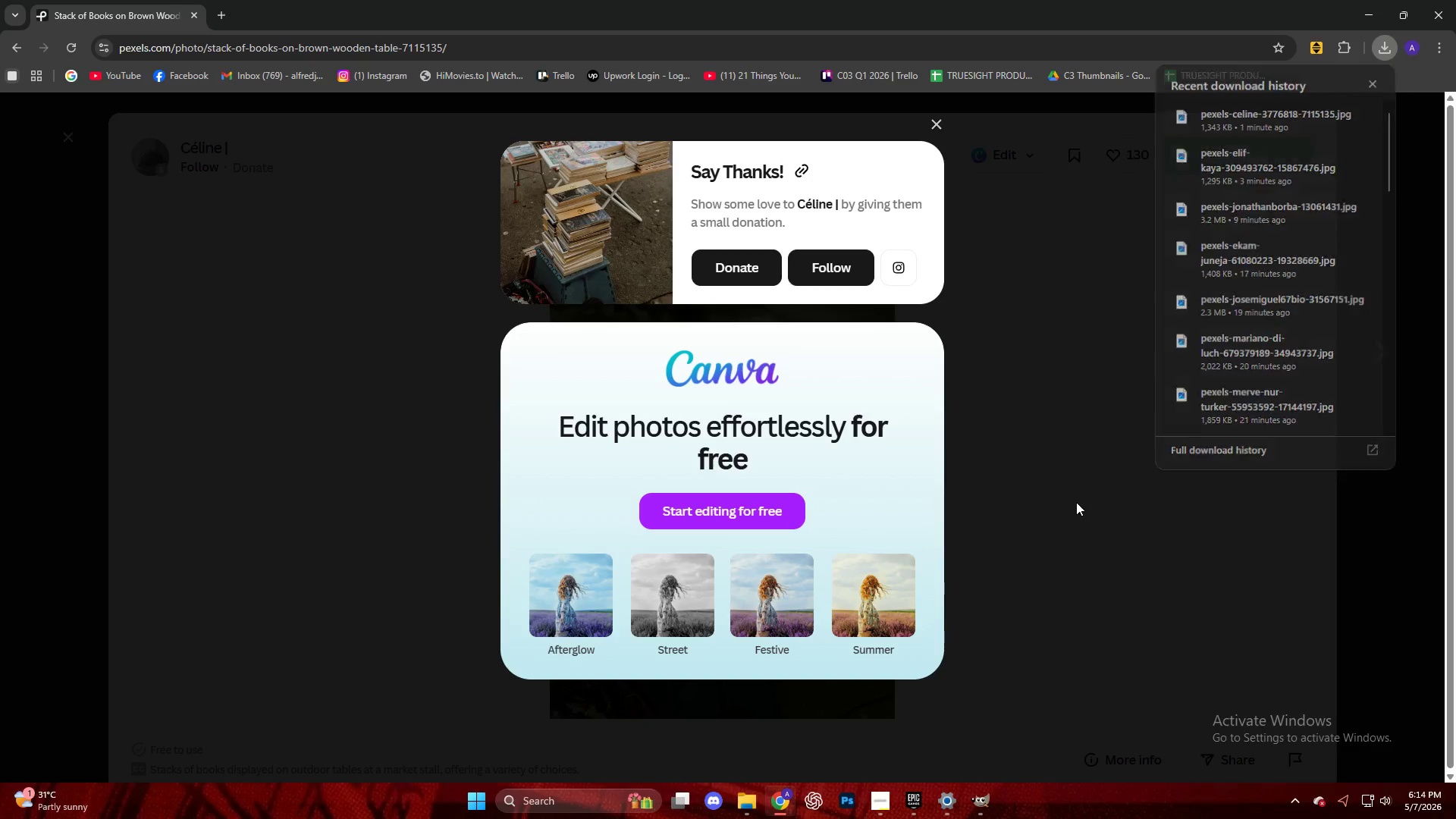 
scroll: coordinate [594, 420], scroll_direction: down, amount: 9.0
 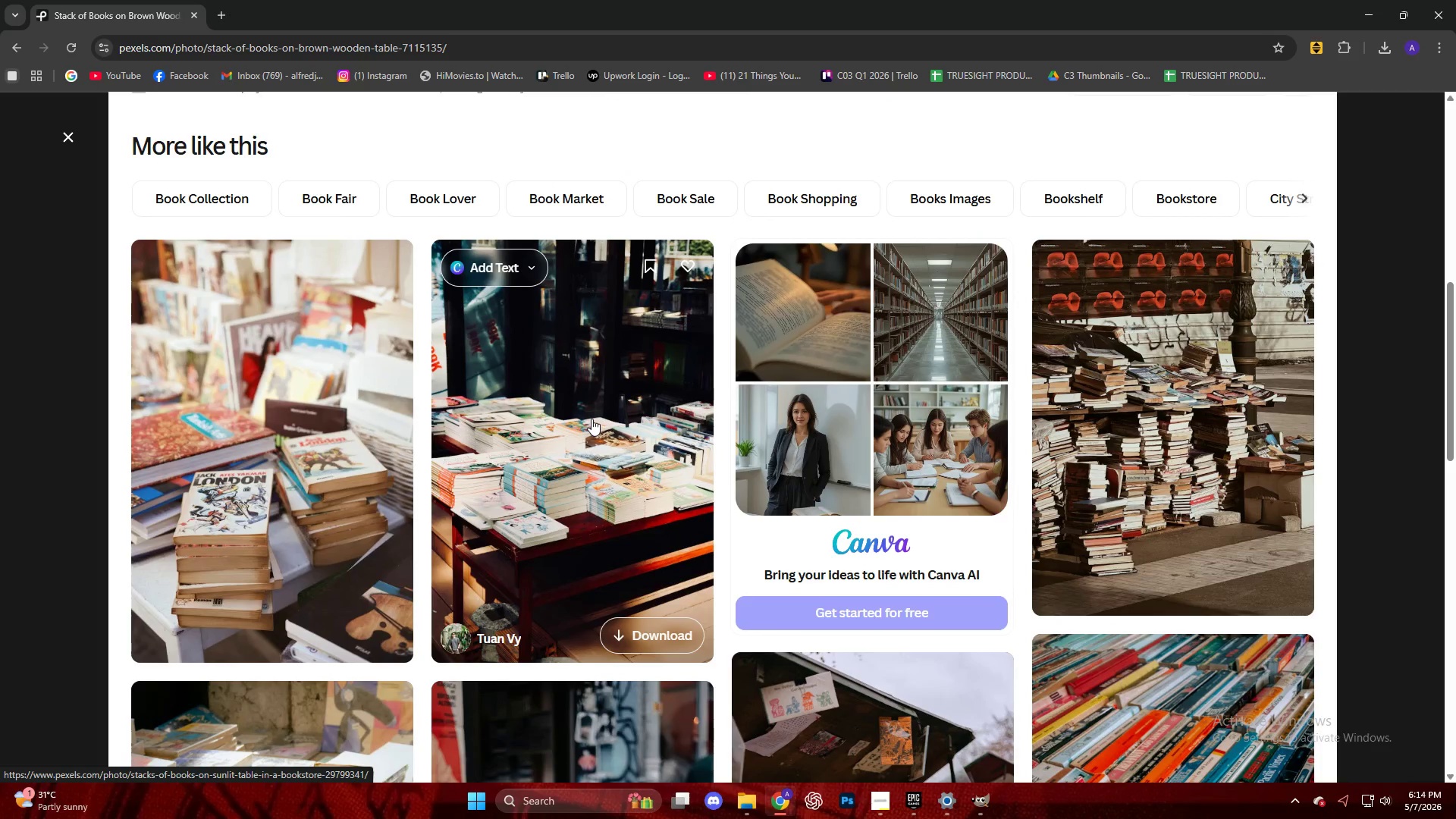 
left_click([592, 419])
 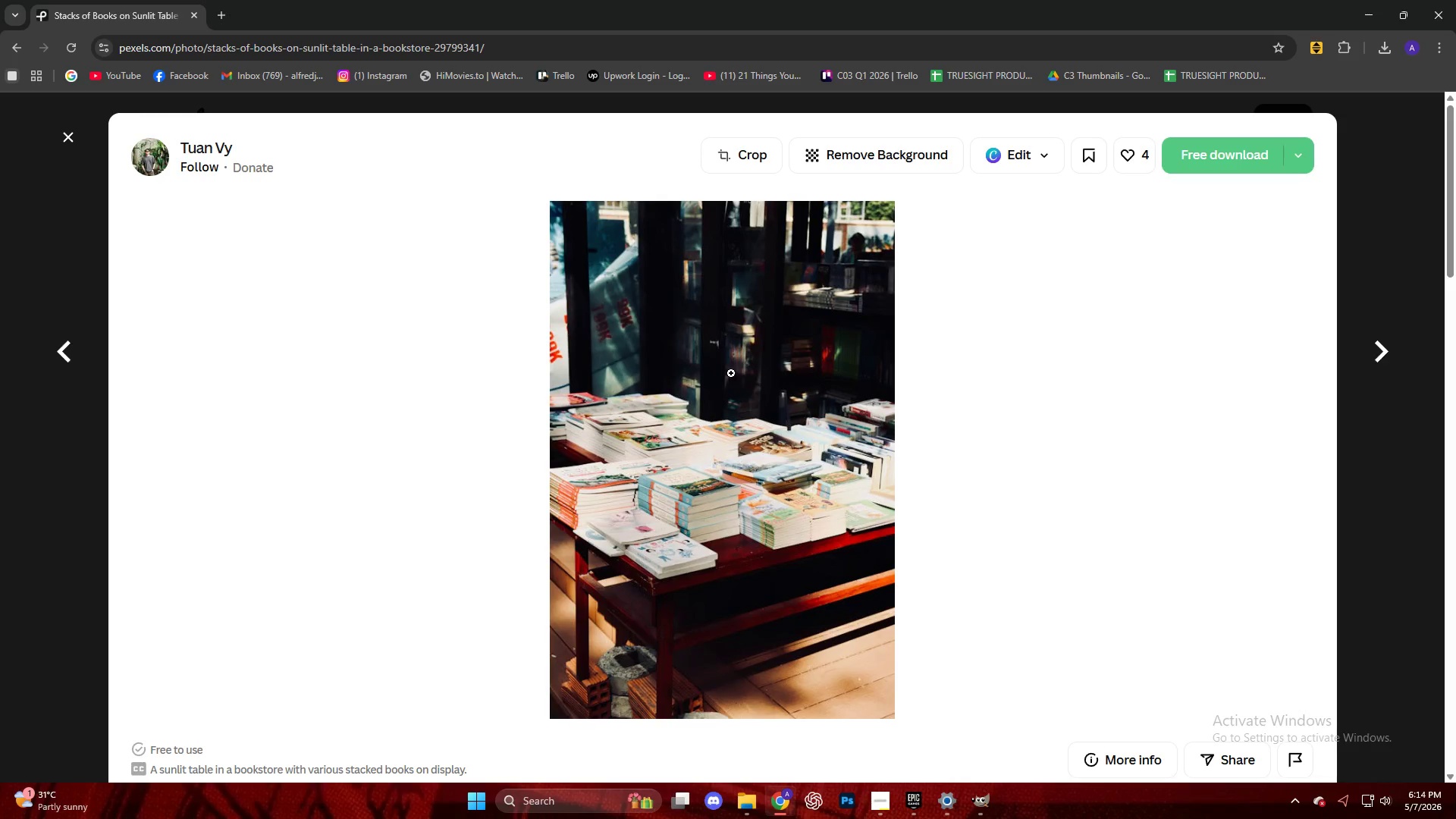 
left_click([1215, 159])
 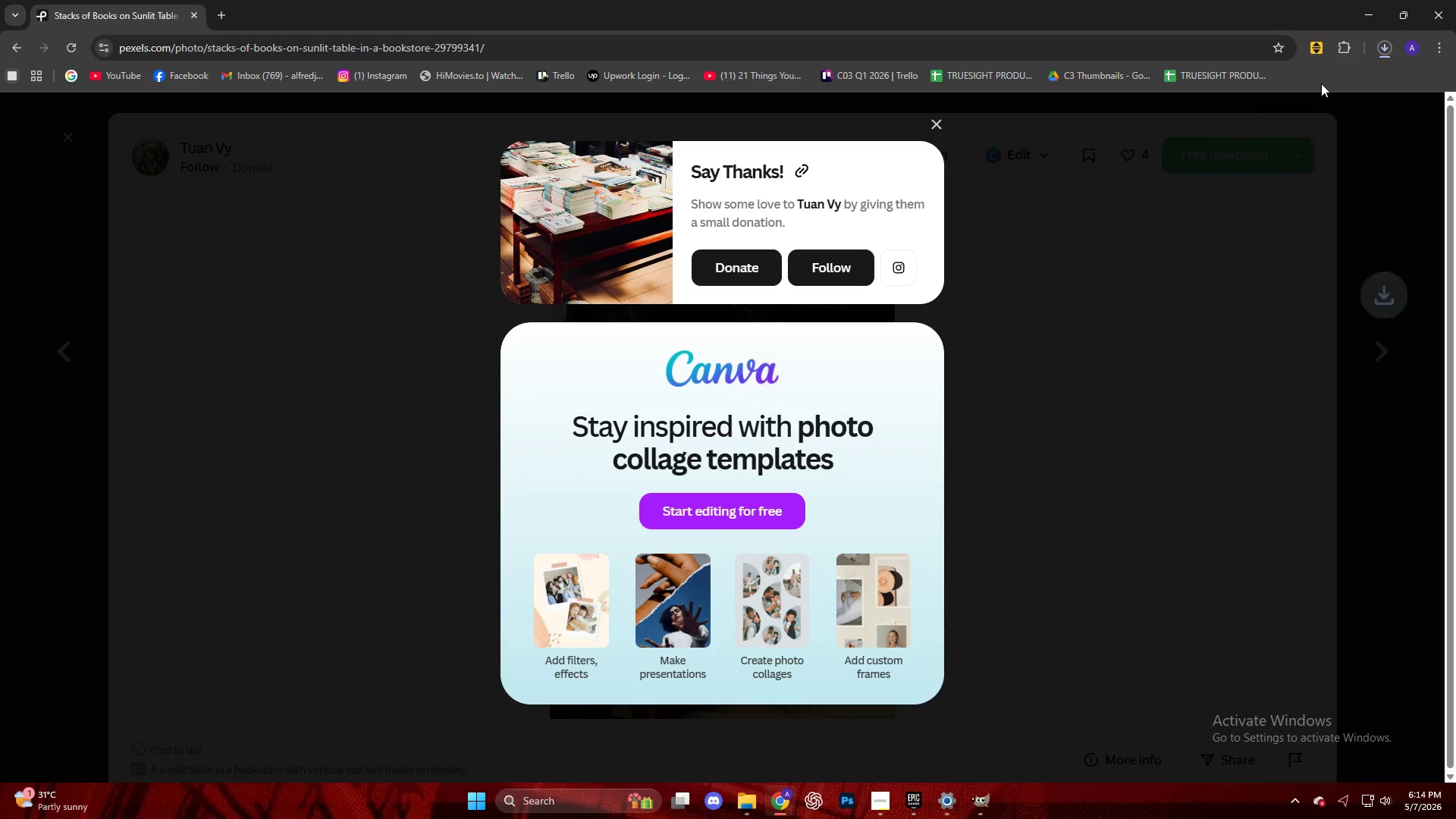 
left_click_drag(start_coordinate=[1298, 80], to_coordinate=[900, 487])
 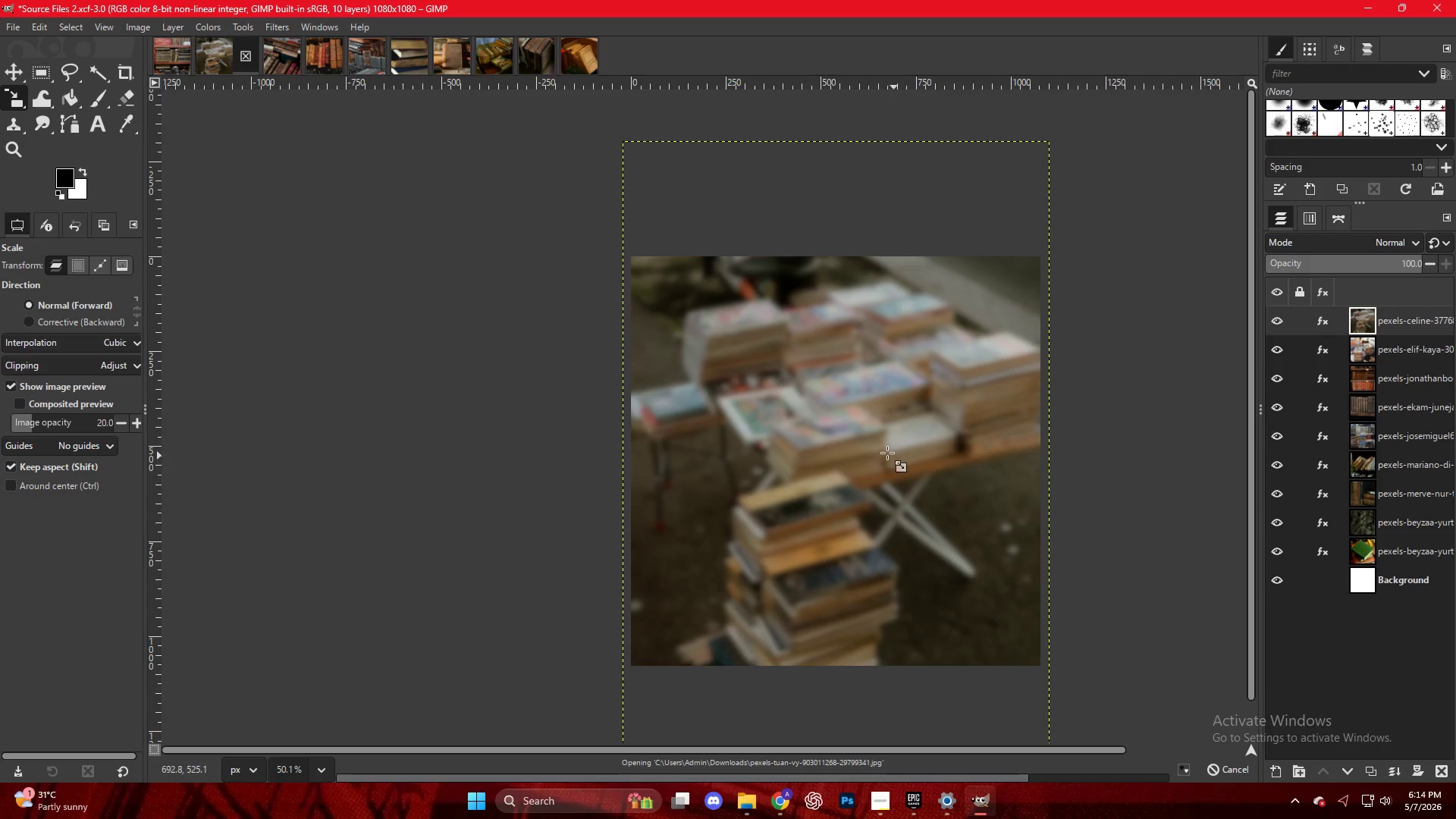 
hold_key(key=ControlLeft, duration=5.83)
scroll: coordinate [874, 444], scroll_direction: down, amount: 11.0
 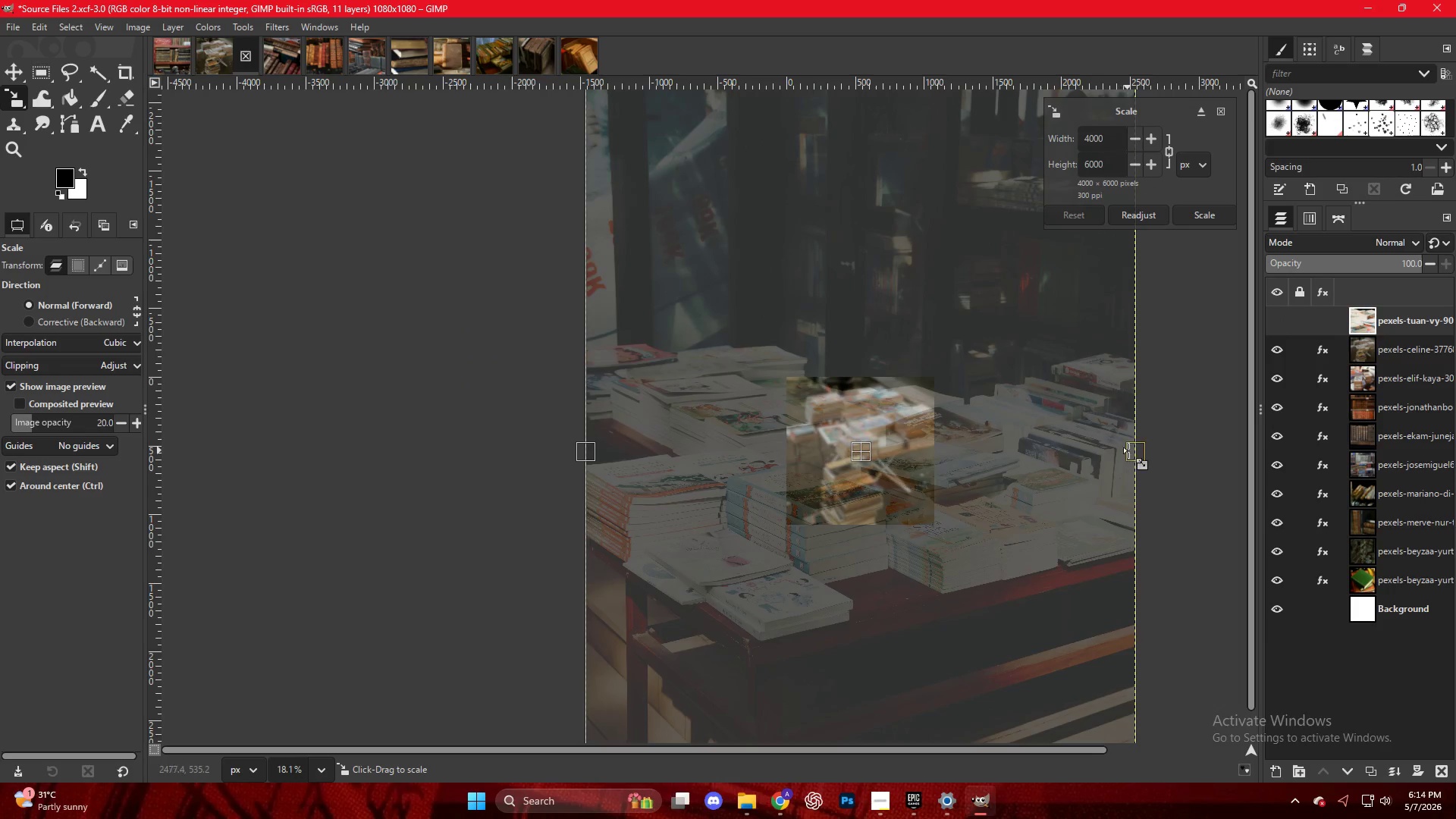 
left_click_drag(start_coordinate=[1134, 452], to_coordinate=[939, 447])
 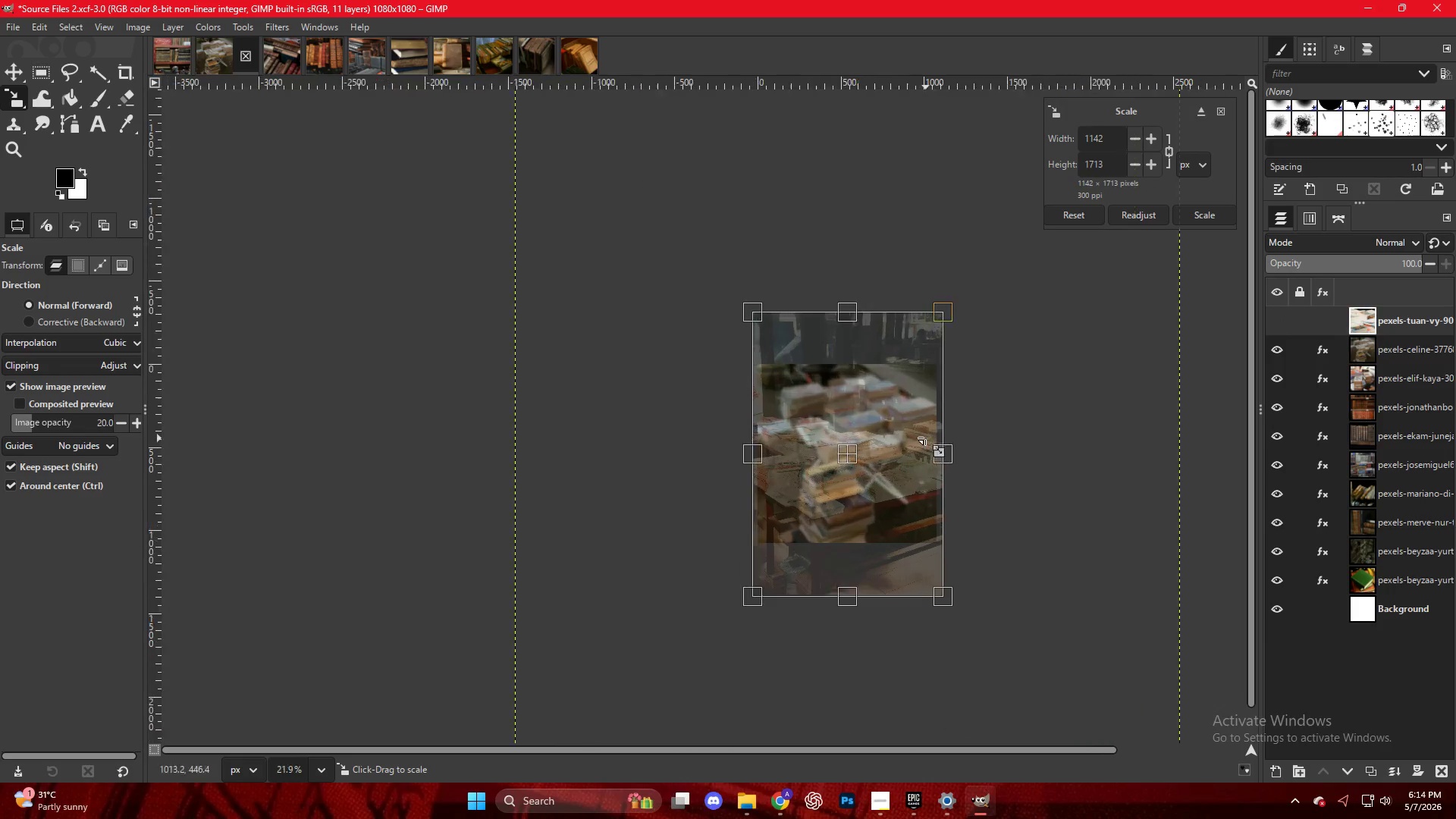 
scroll: coordinate [861, 426], scroll_direction: up, amount: 13.0
 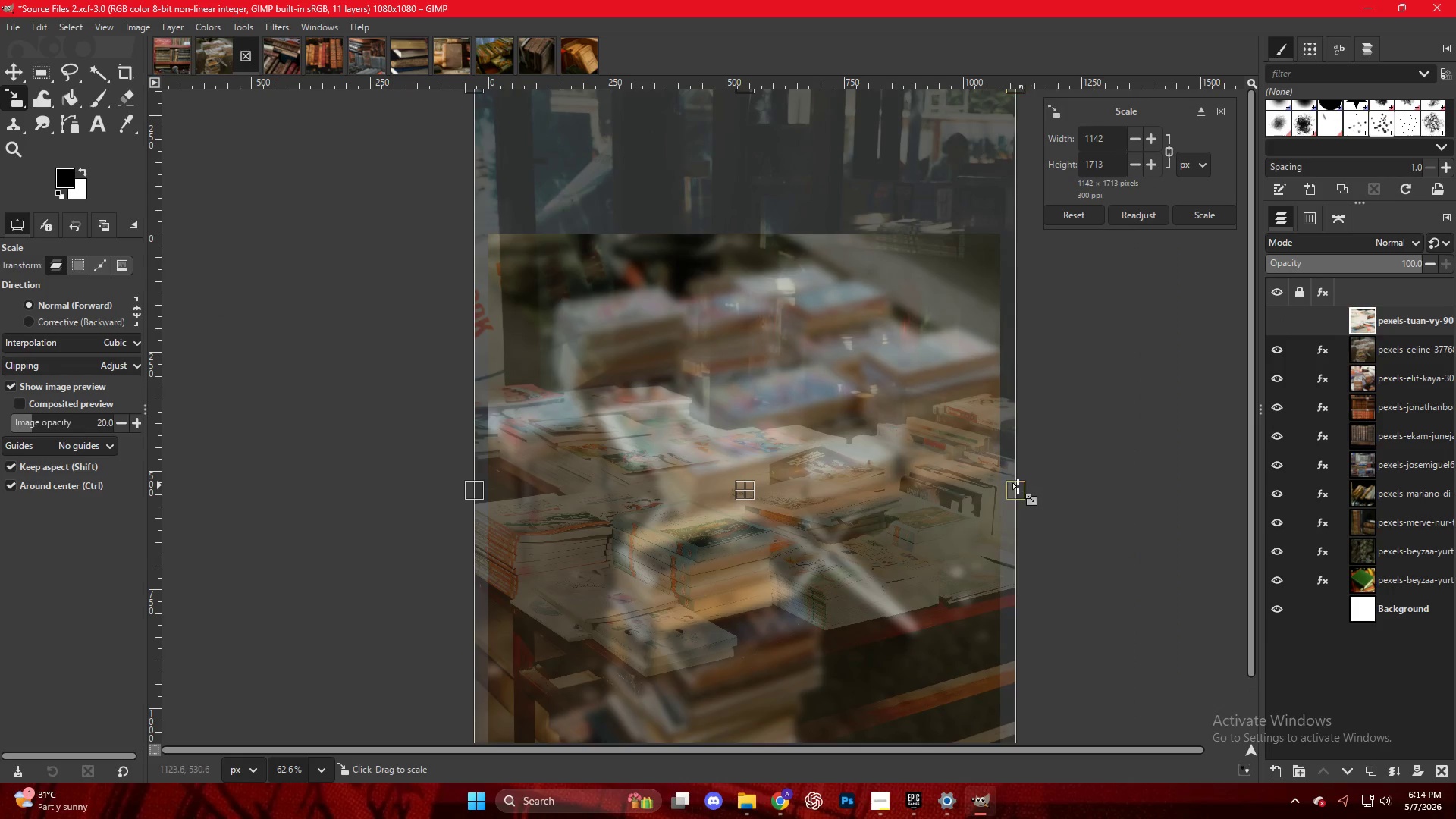 
left_click_drag(start_coordinate=[1017, 486], to_coordinate=[1010, 486])
 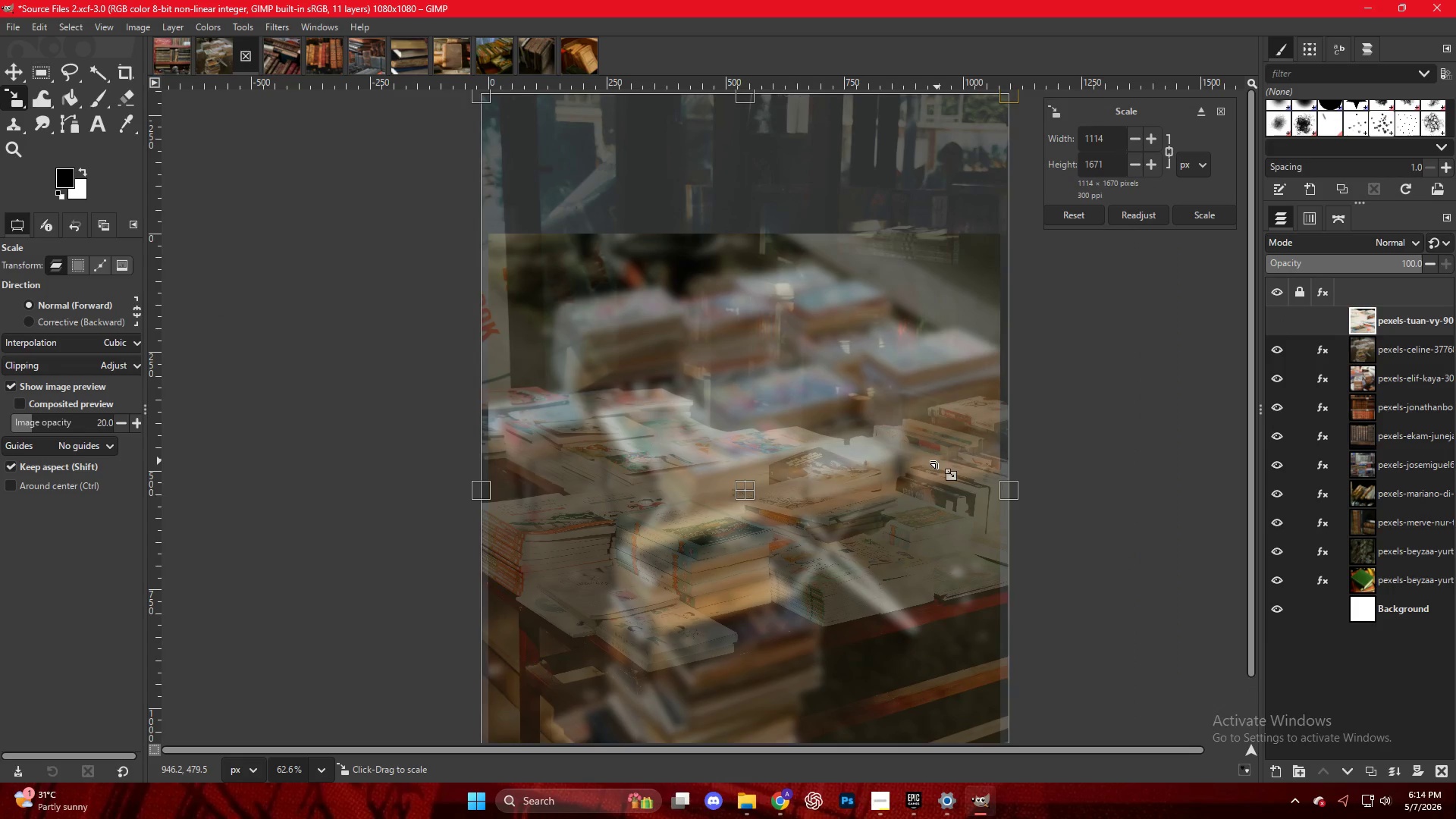 
key(NumpadEnter)
 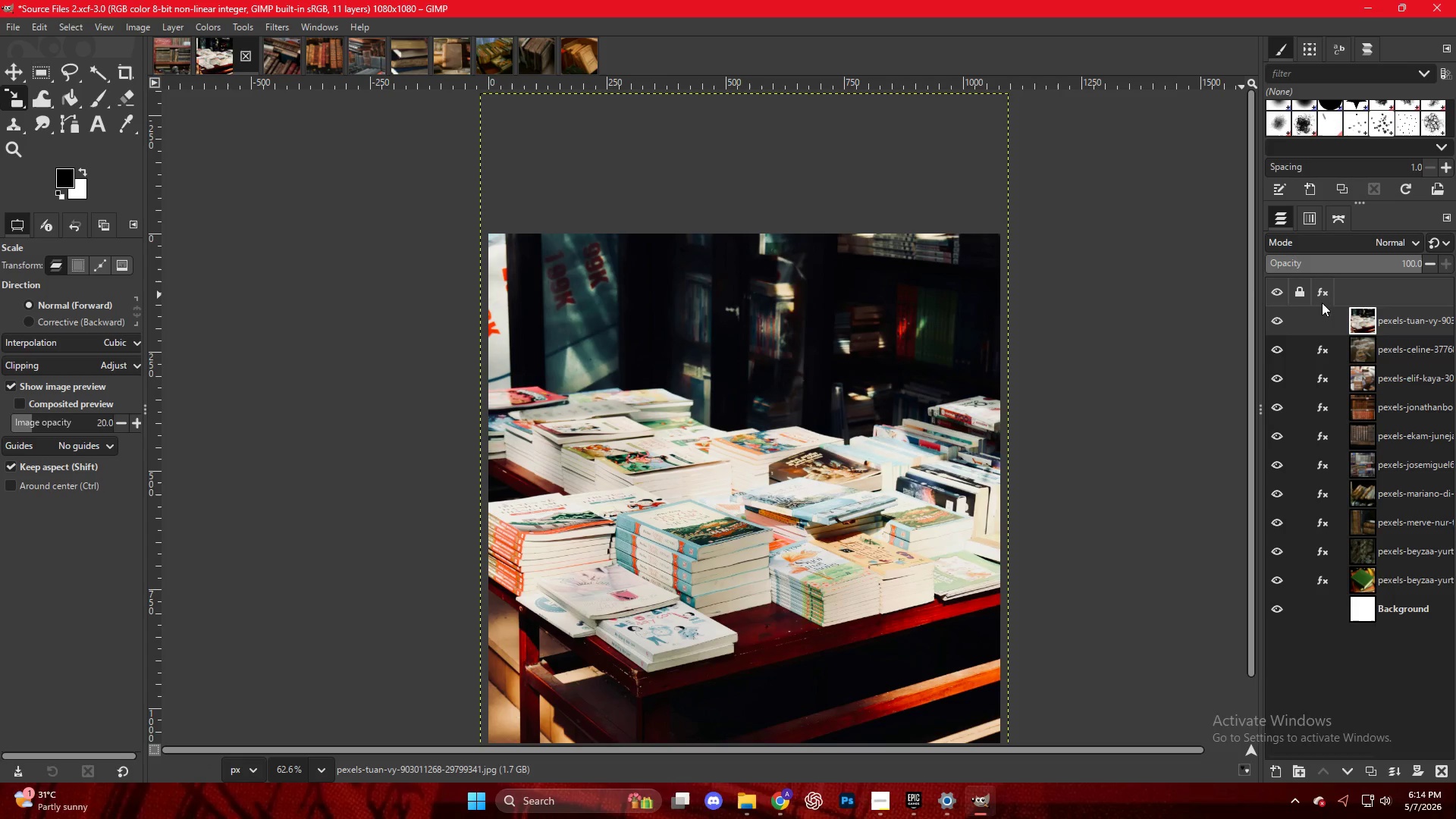 
right_click([954, 315])
 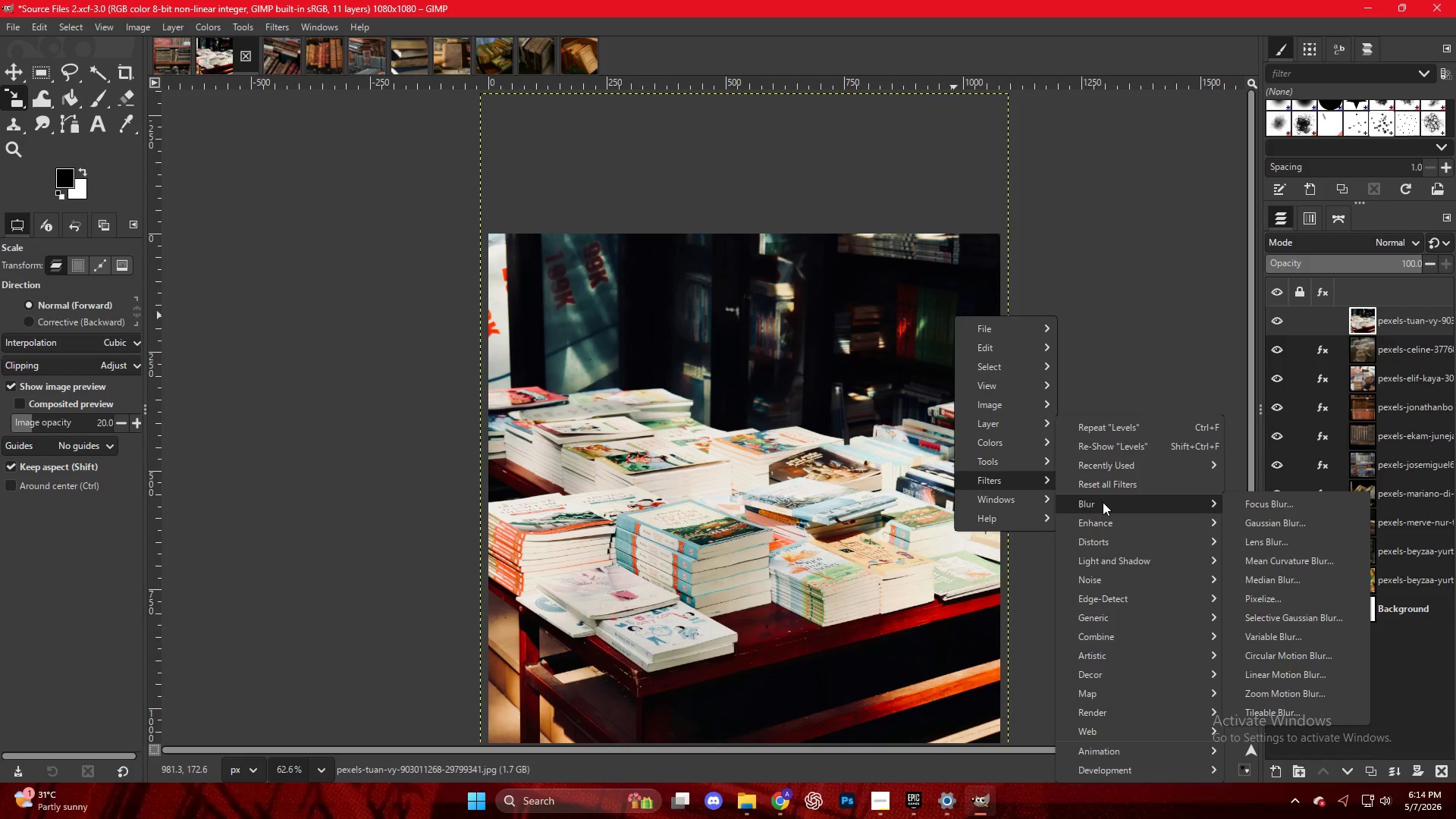 
left_click([1274, 525])
 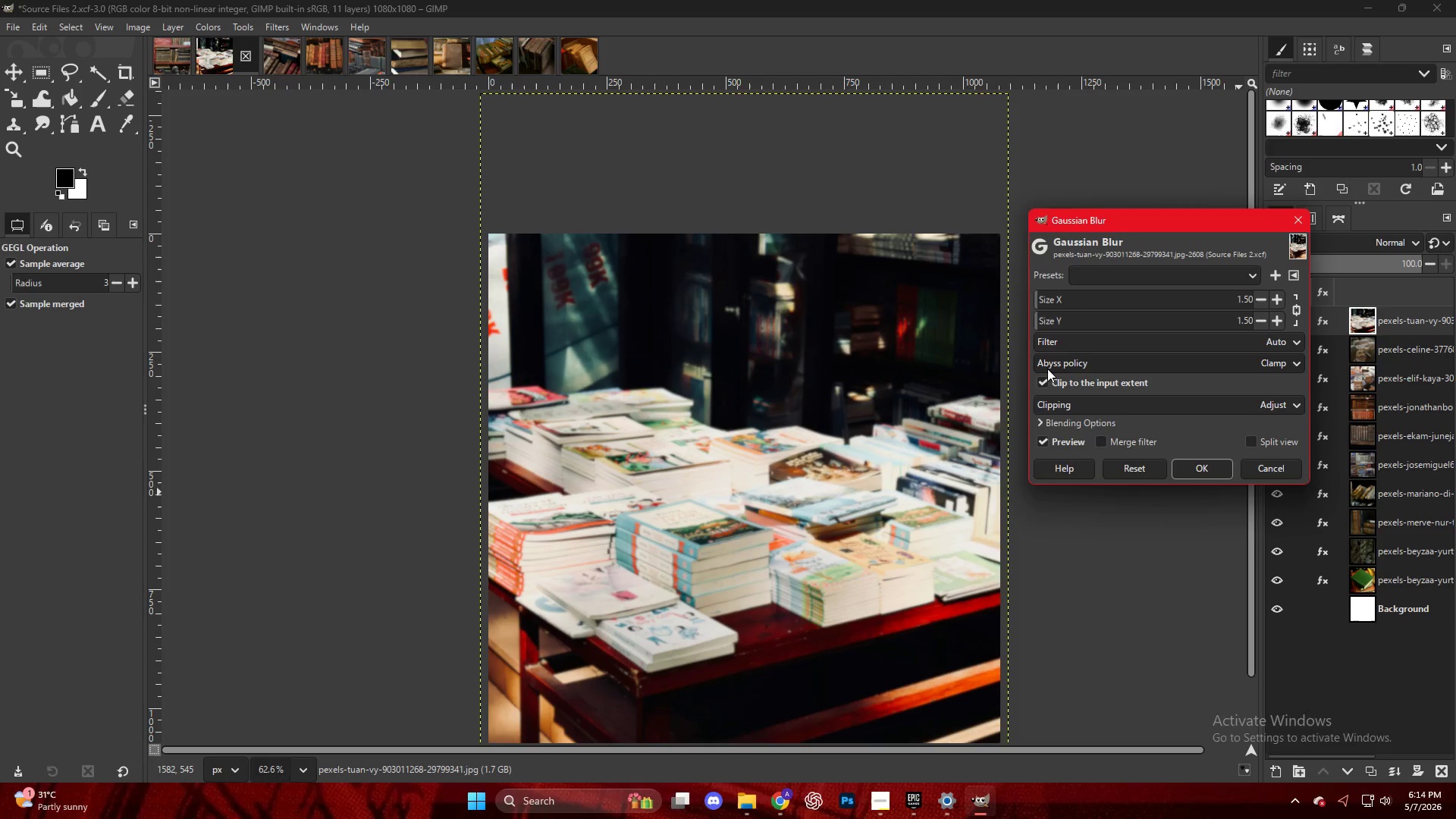 
left_click_drag(start_coordinate=[1039, 318], to_coordinate=[1050, 323])
 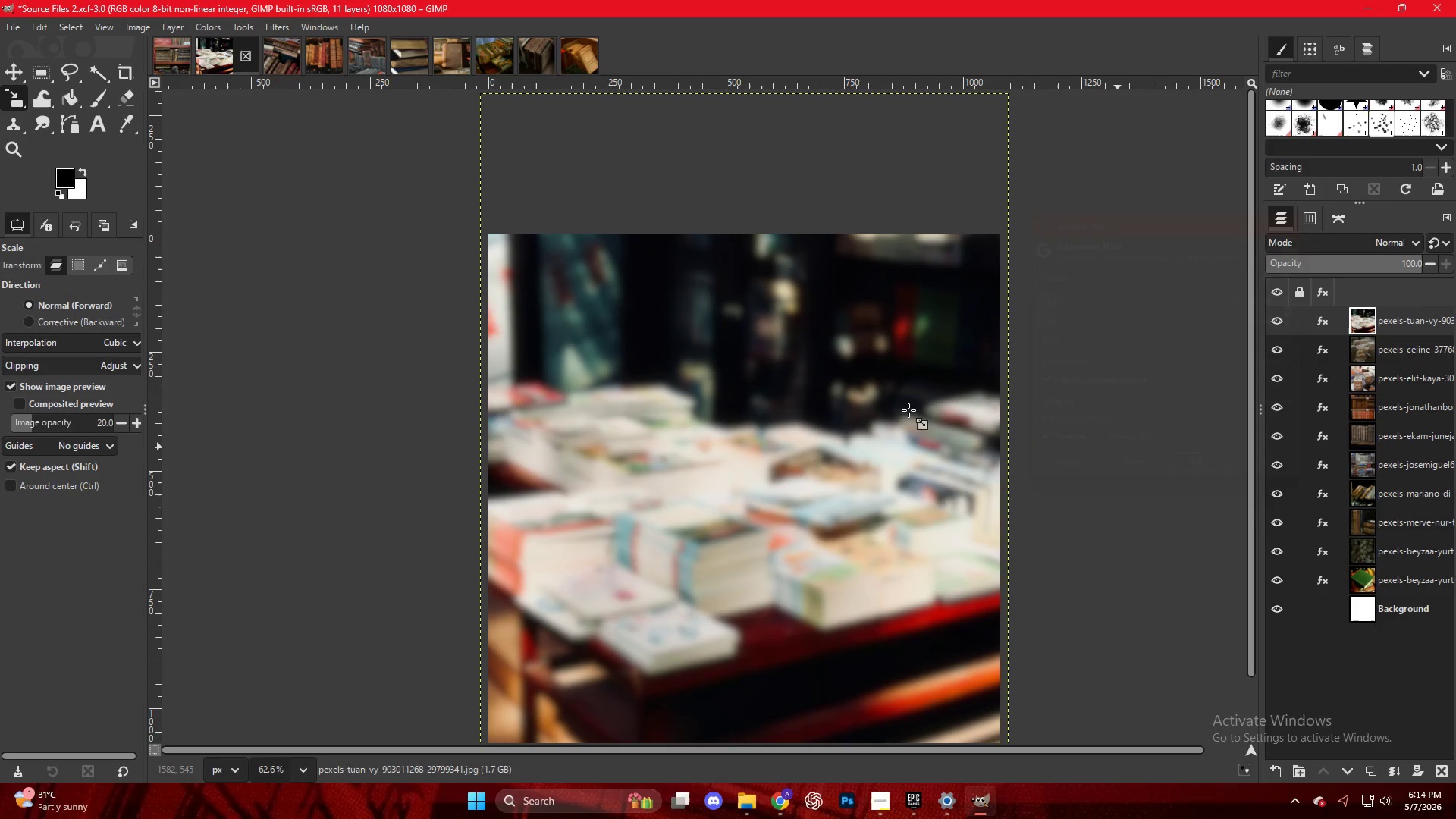 
right_click([818, 385])
 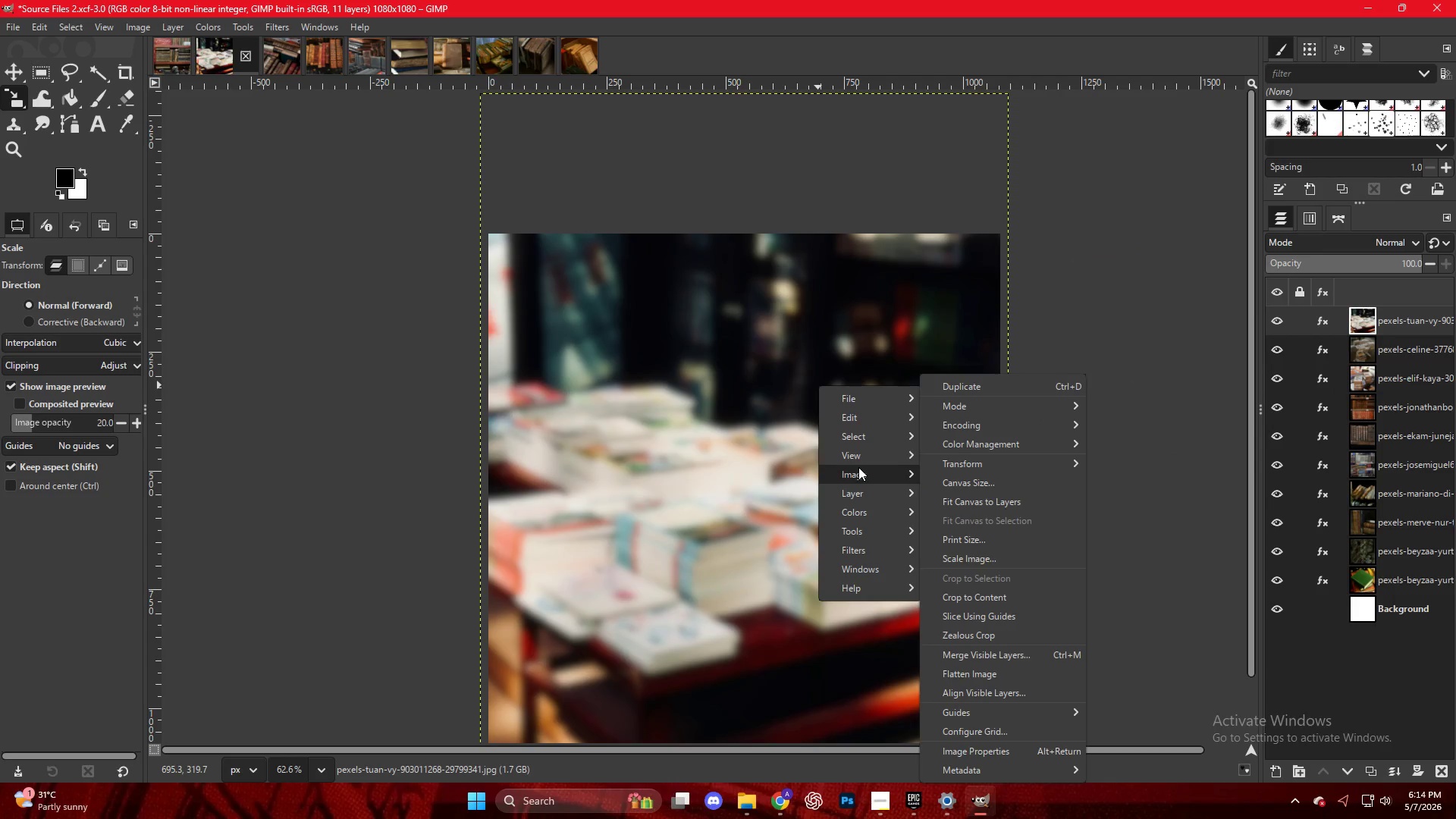 
left_click([729, 452])
 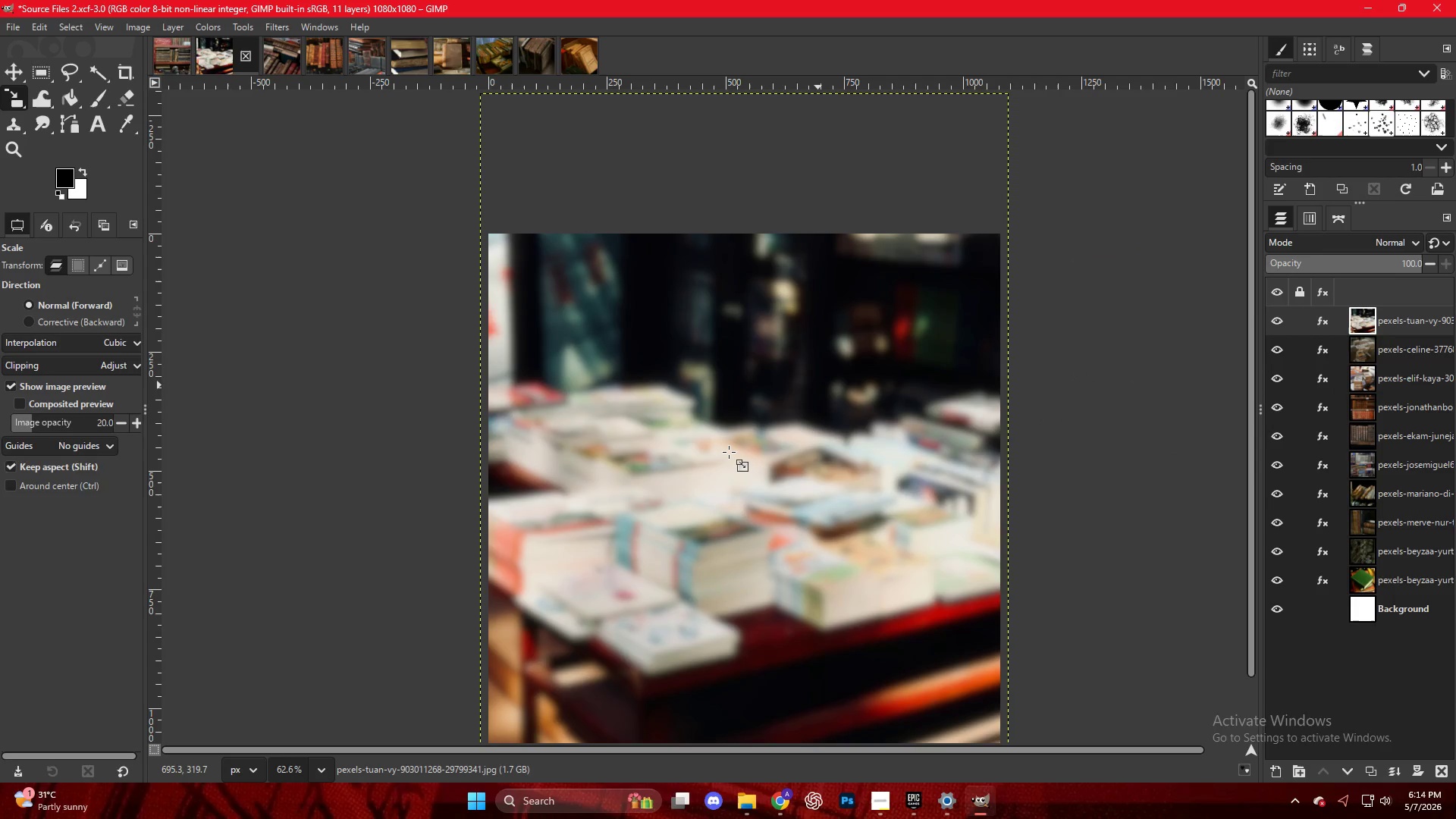 
key(Control+Shift+E)
 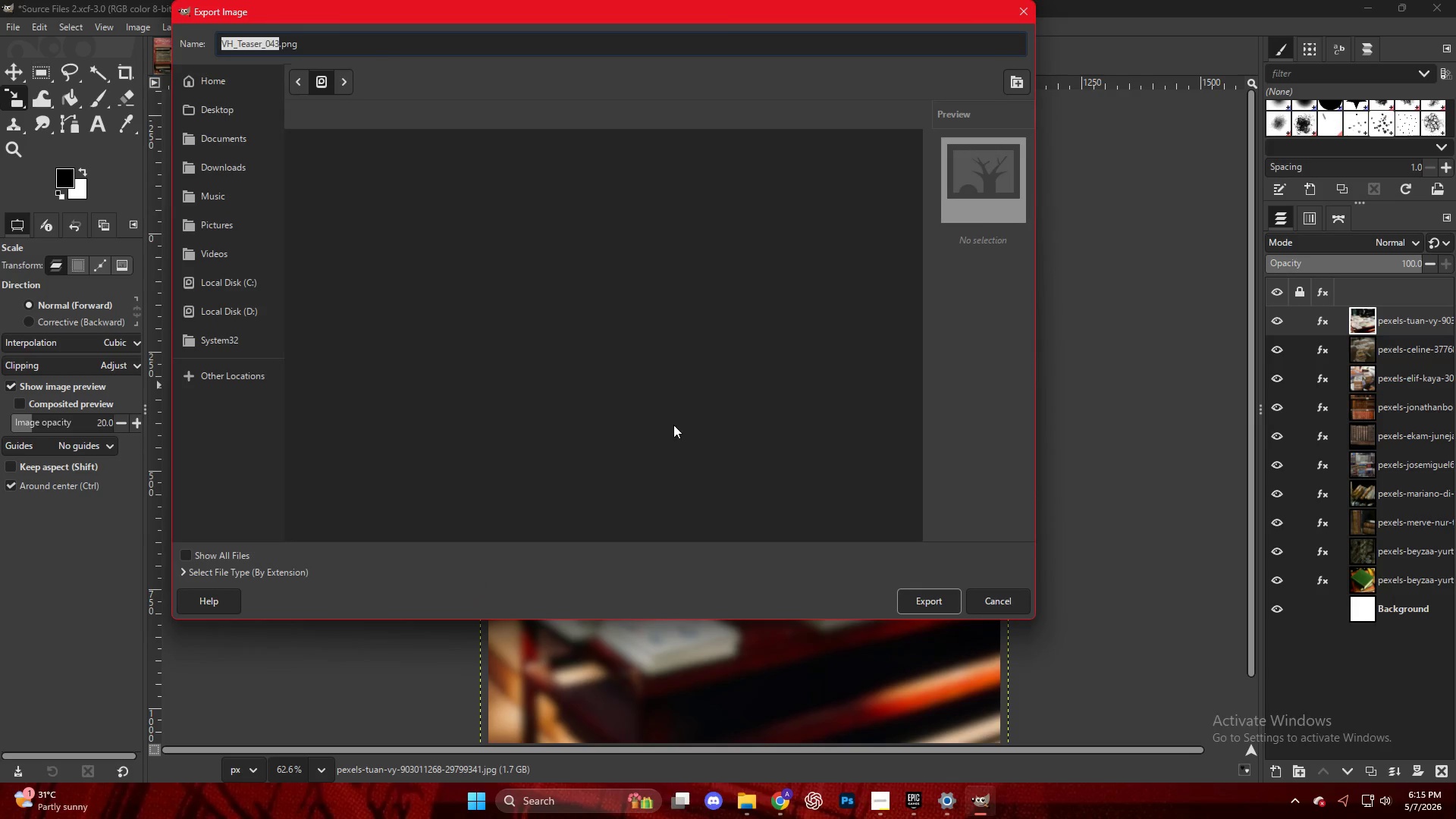 
scroll: coordinate [408, 532], scroll_direction: down, amount: 20.0
 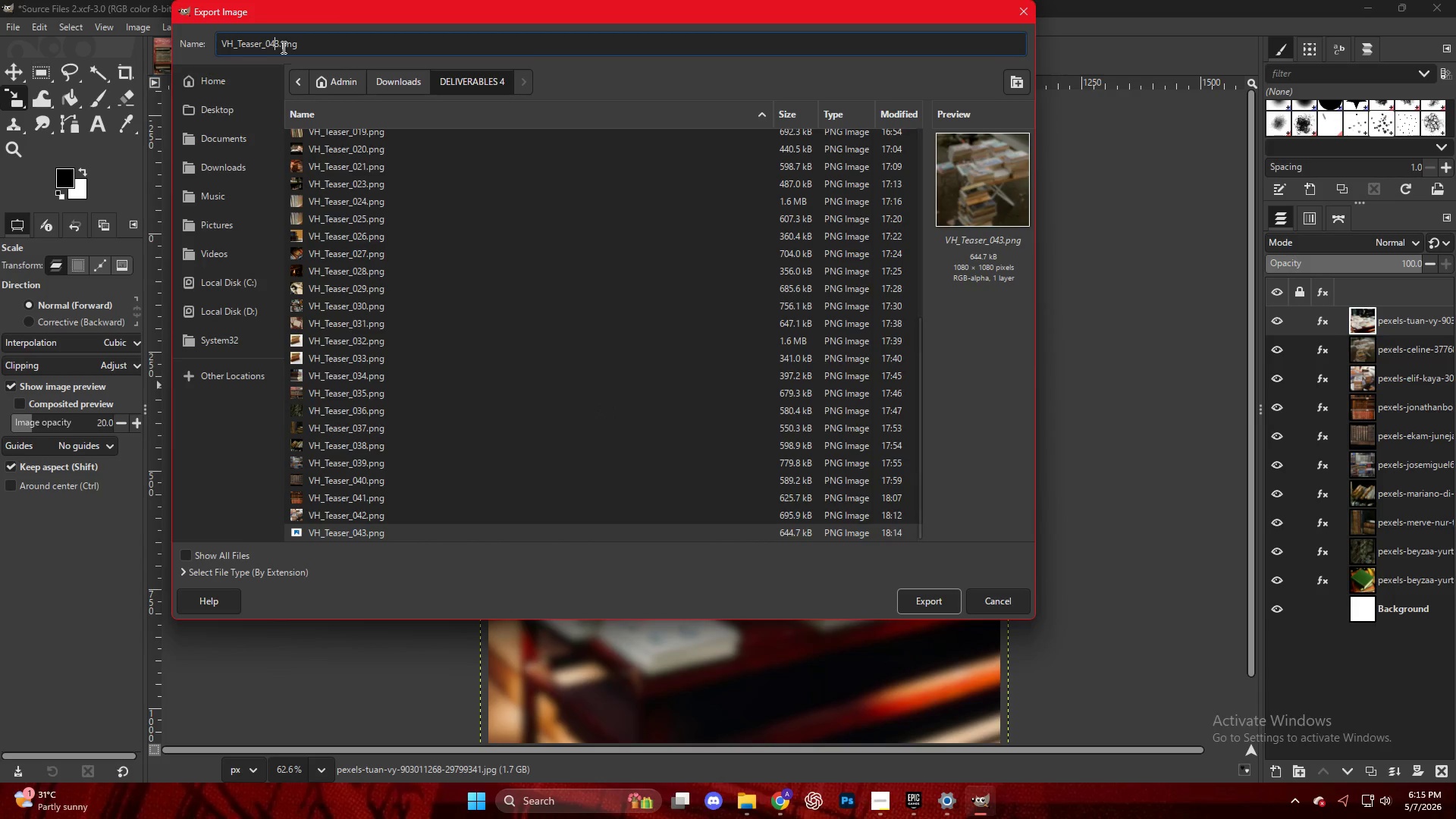 
key(ArrowRight)
 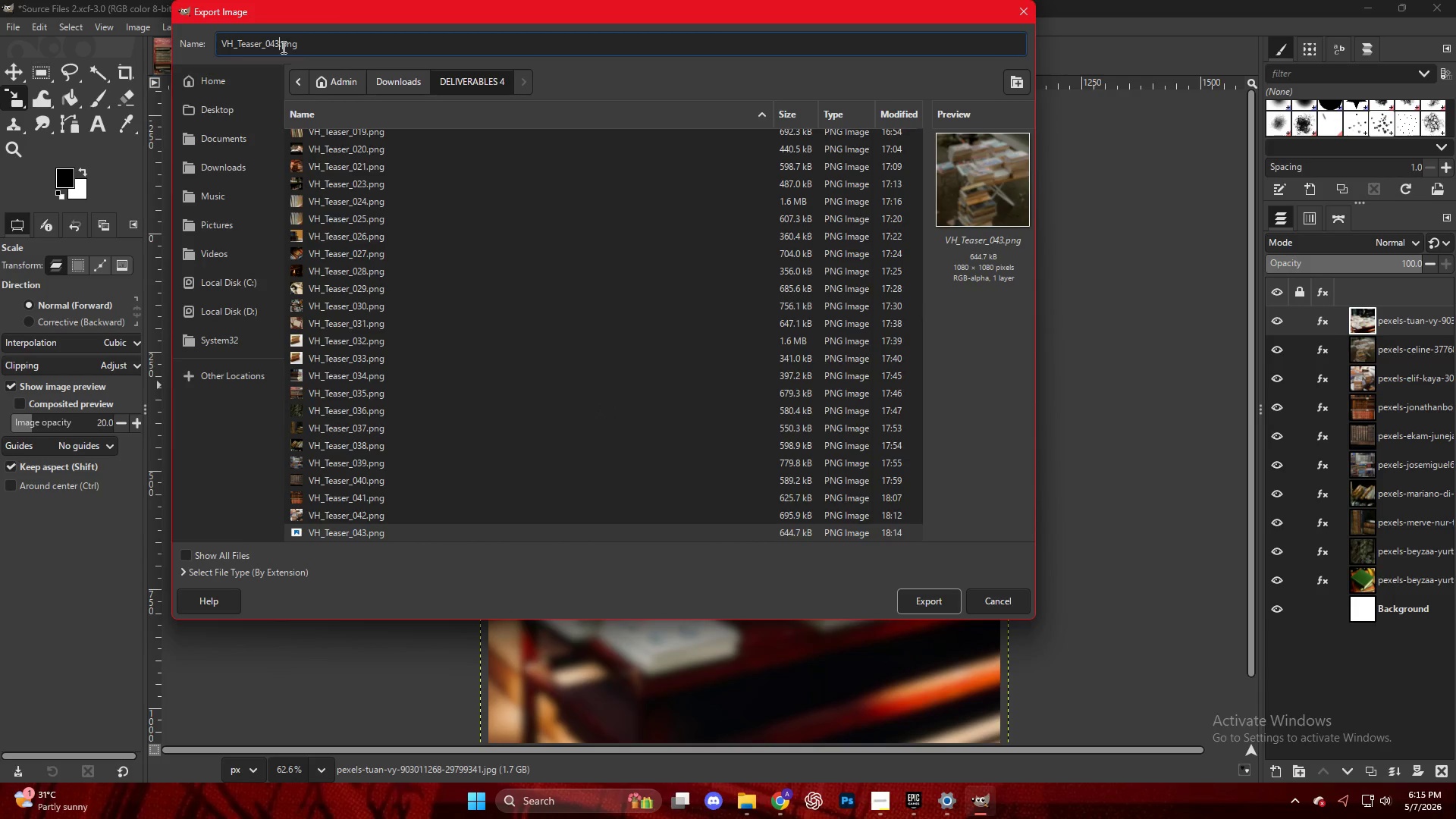 
key(Backspace)
 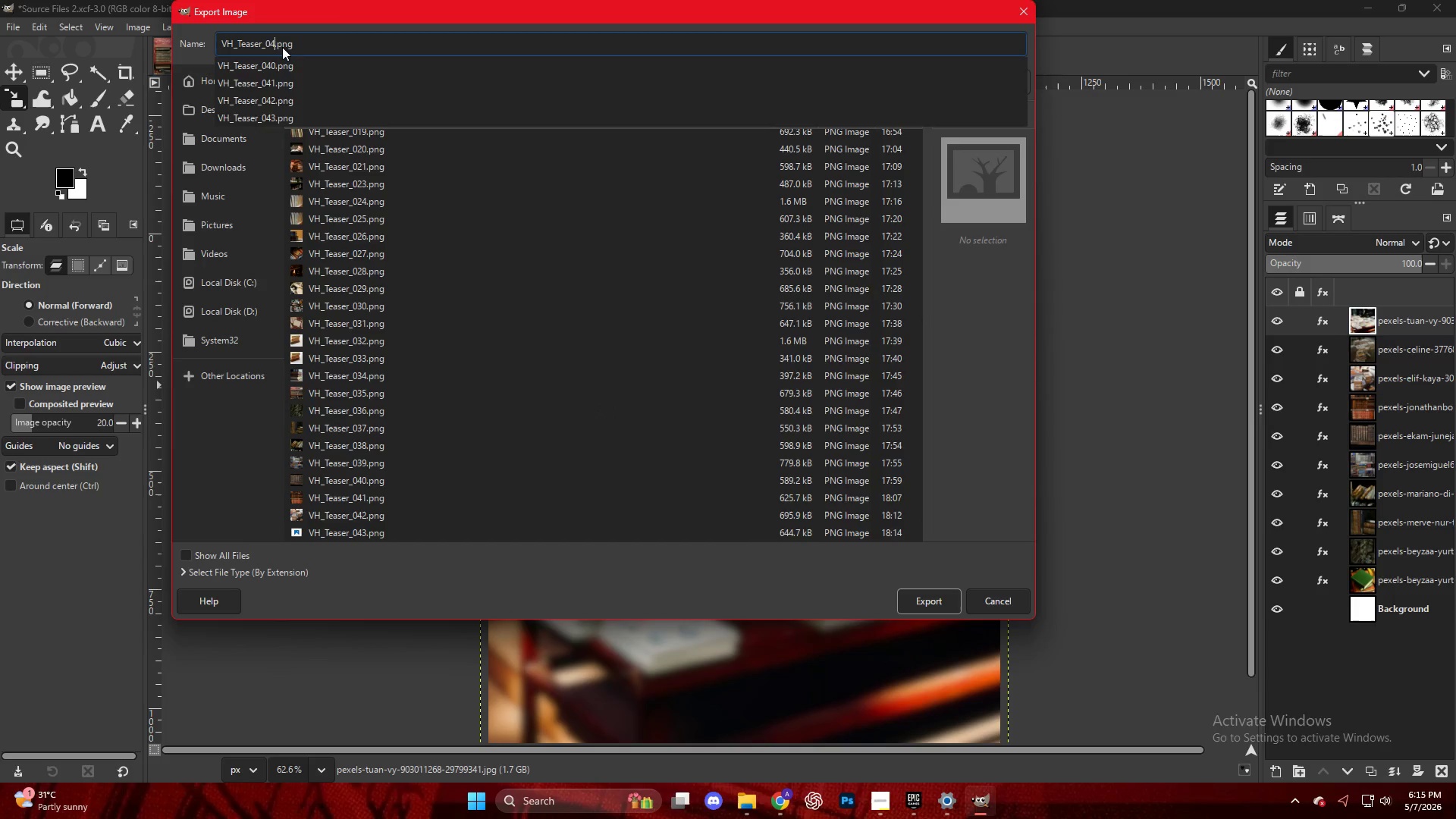 
key(Numpad4)
 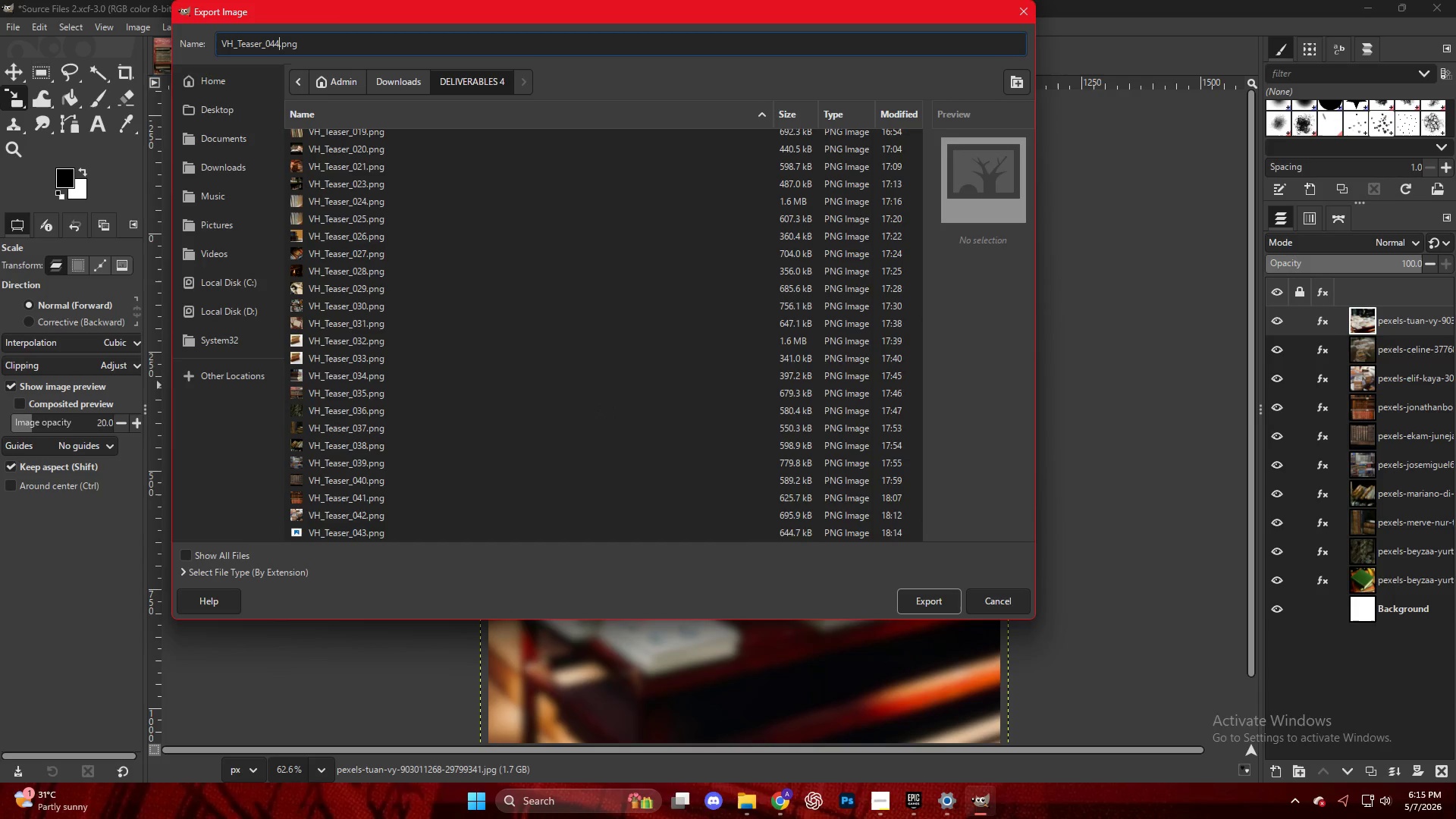 
key(NumpadEnter)
 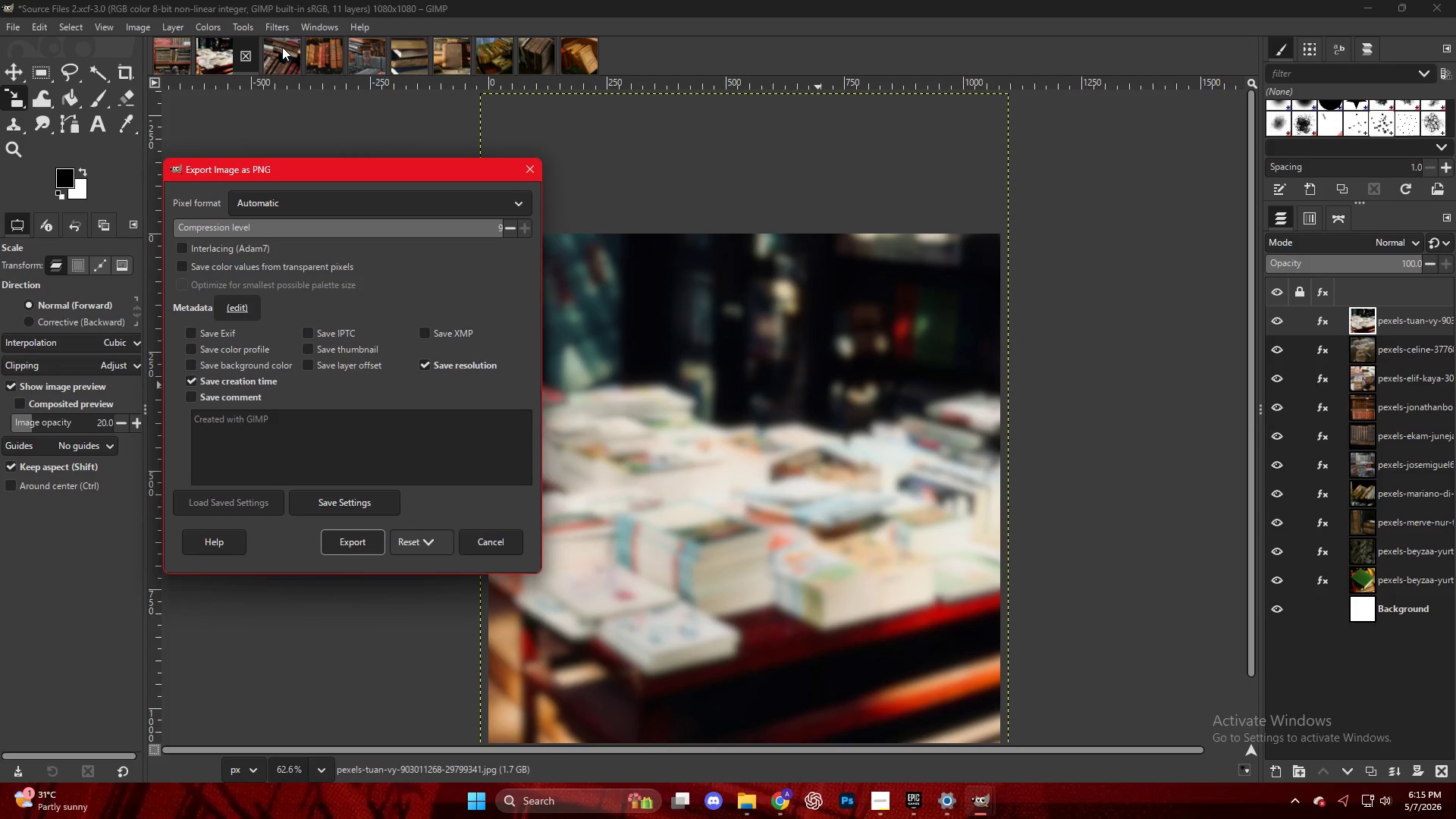 
wait(21.66)
 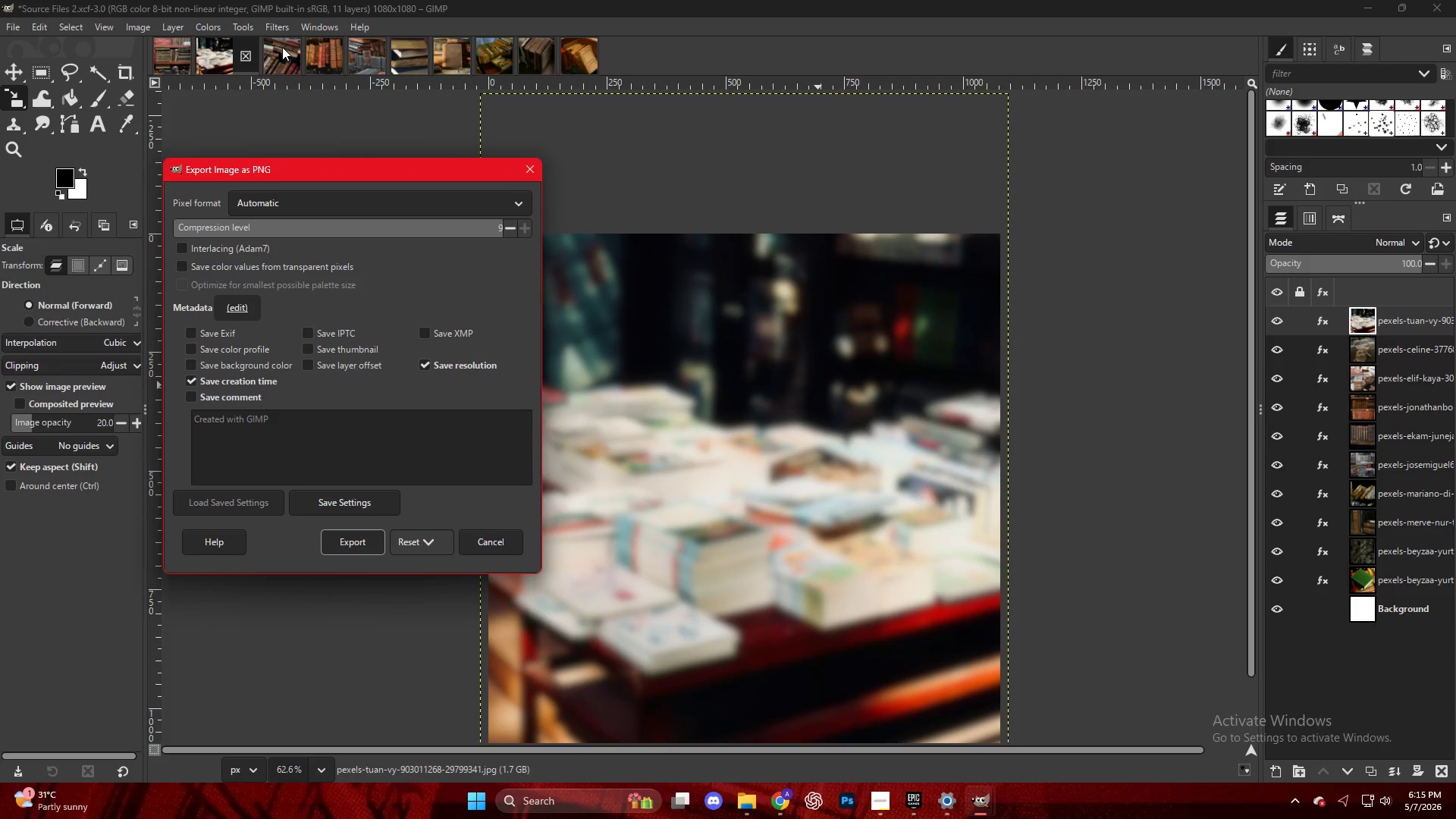 
left_click([368, 540])
 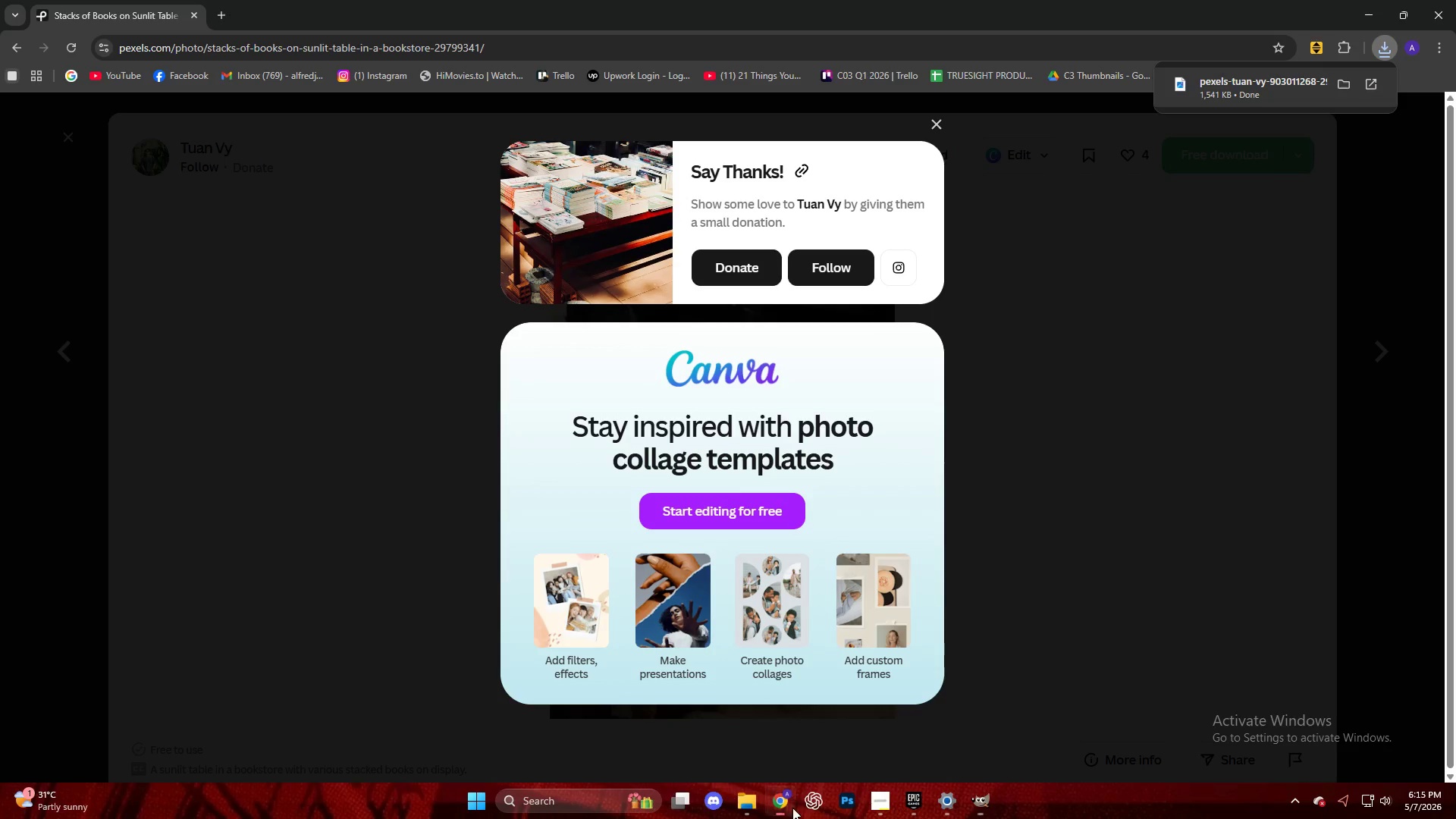 
double_click([1108, 499])
 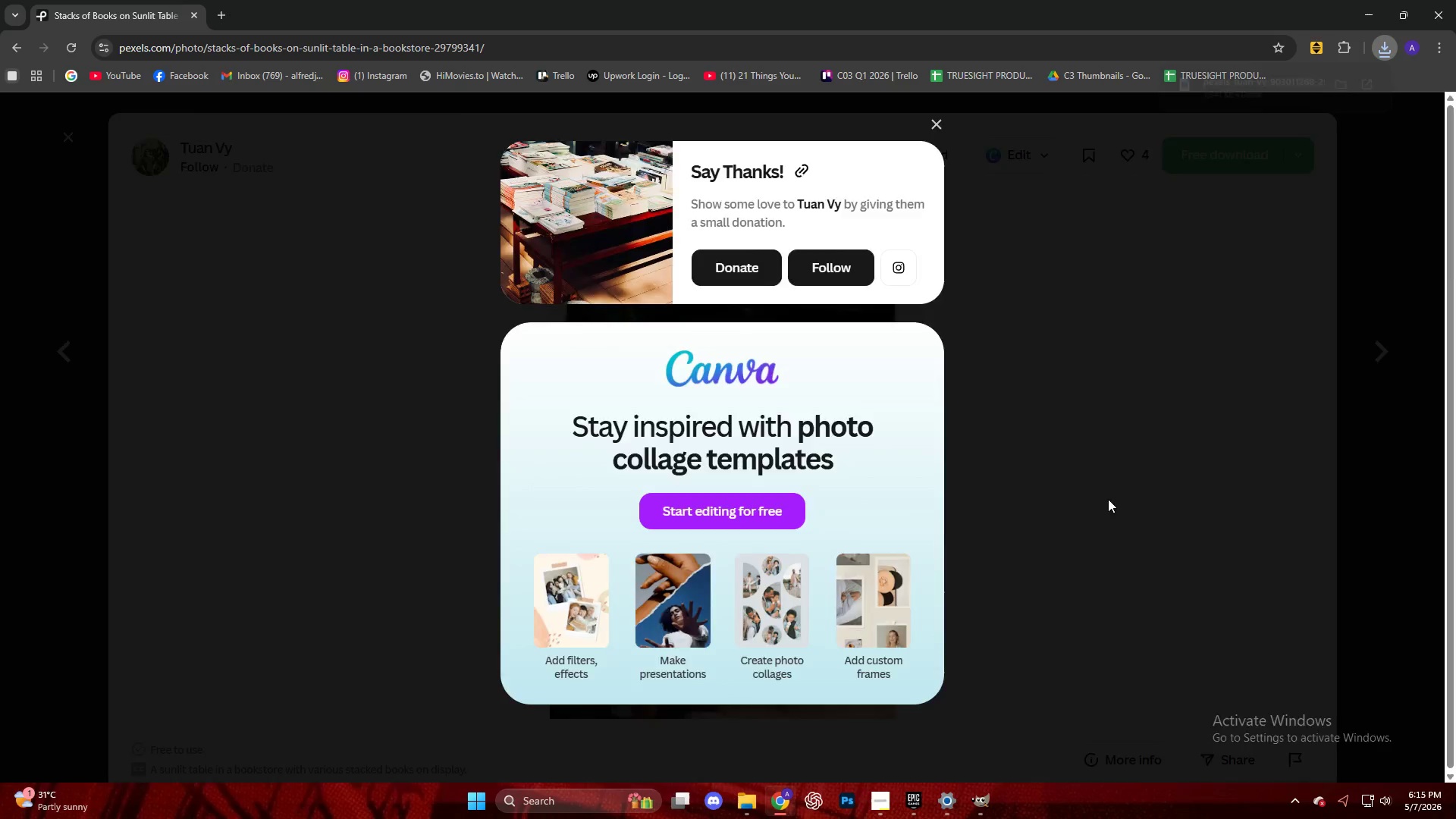 
scroll: coordinate [1016, 510], scroll_direction: down, amount: 6.0
 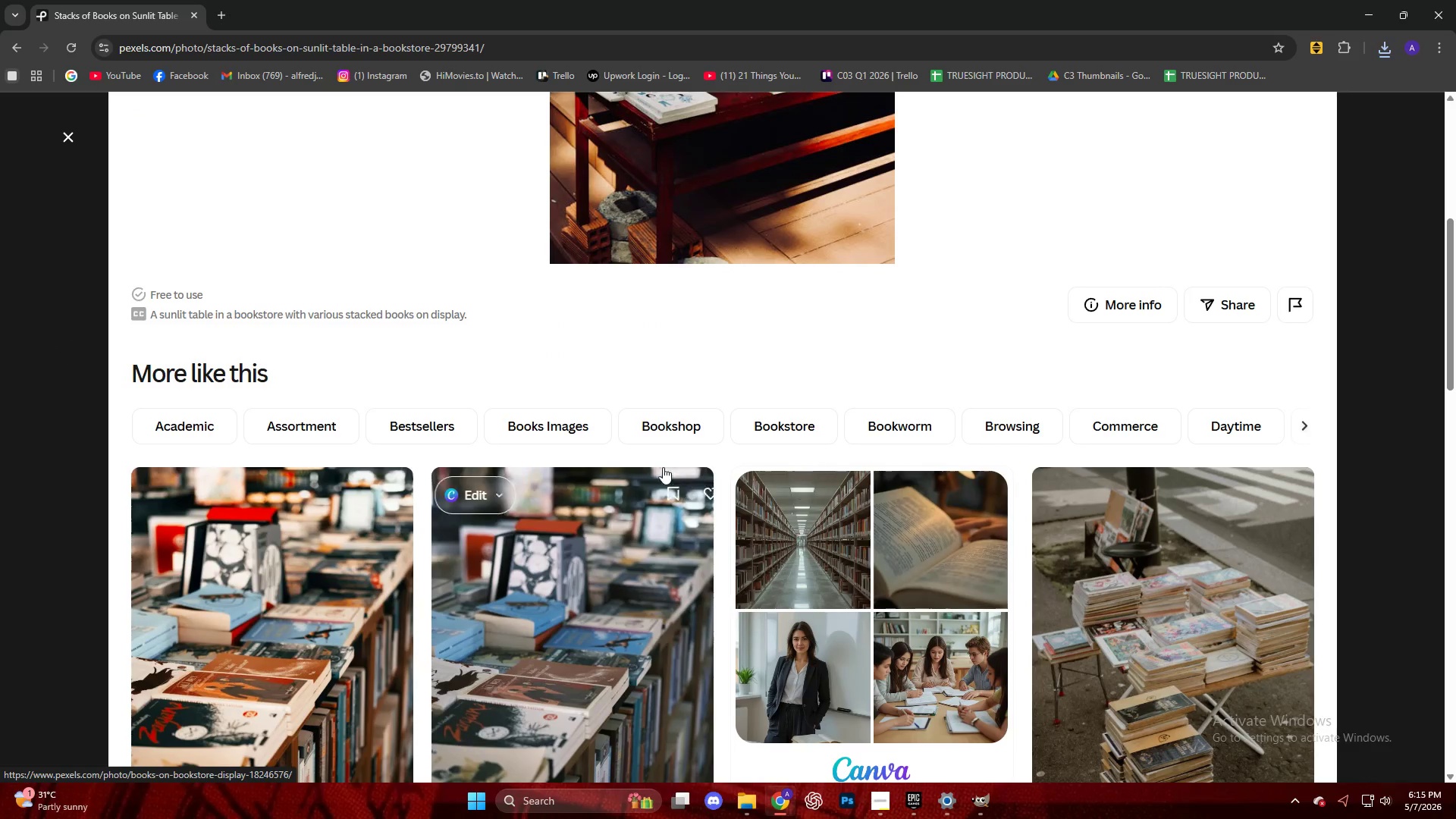 
left_click_drag(start_coordinate=[540, 437], to_coordinate=[543, 445])
 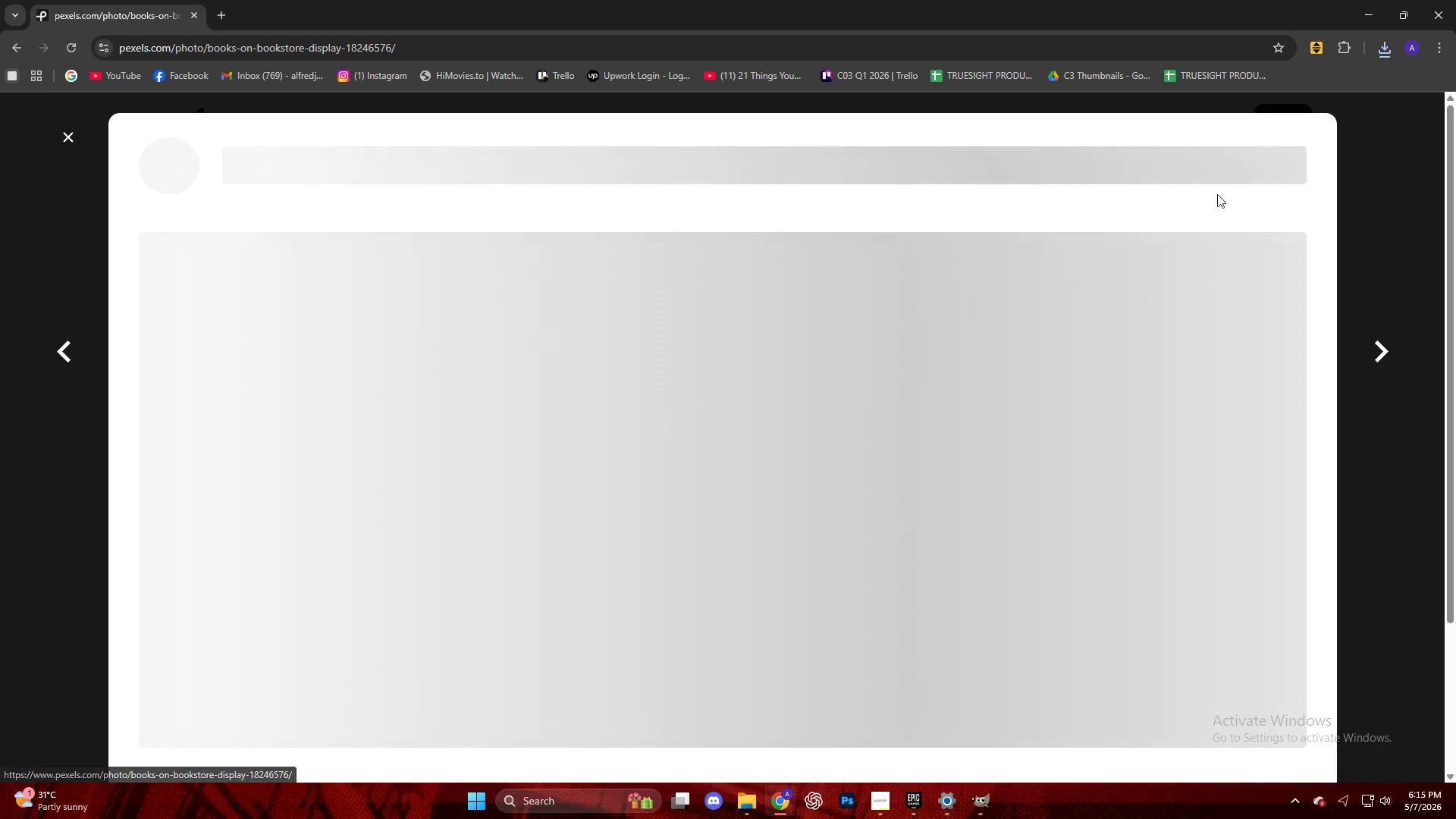 
scroll: coordinate [548, 464], scroll_direction: down, amount: 3.0
 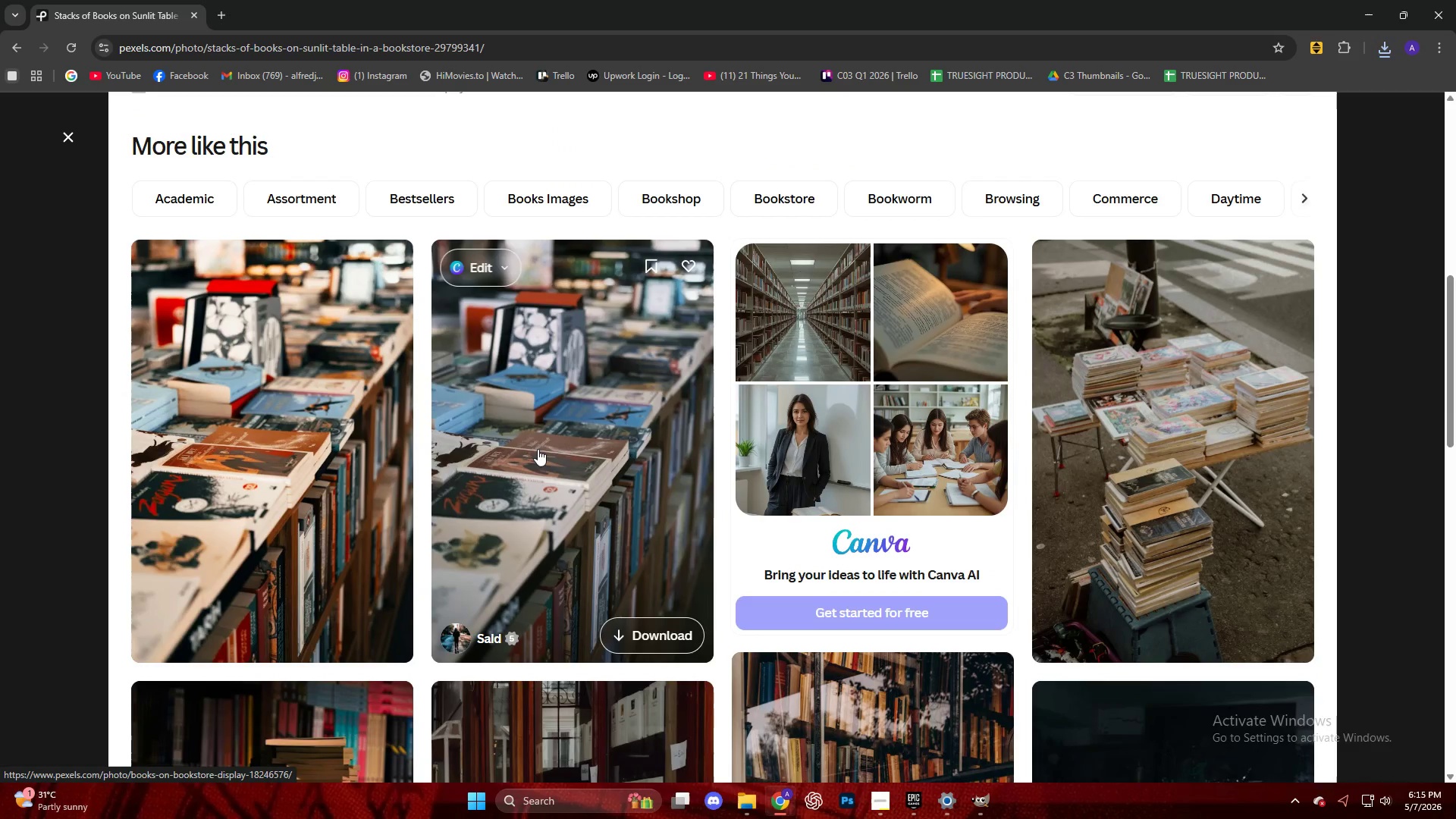 
left_click([1189, 160])
 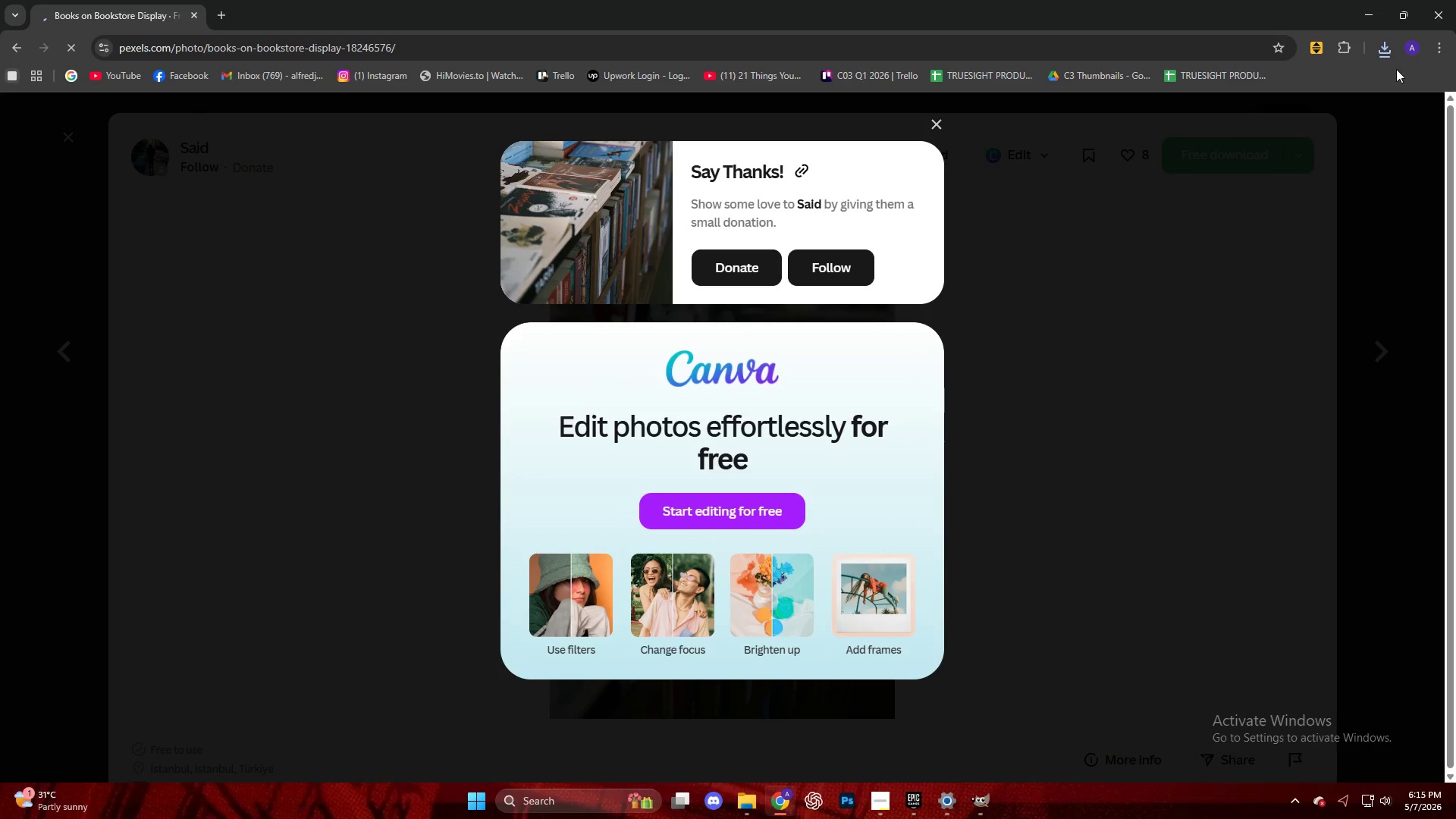 
left_click([1385, 42])
 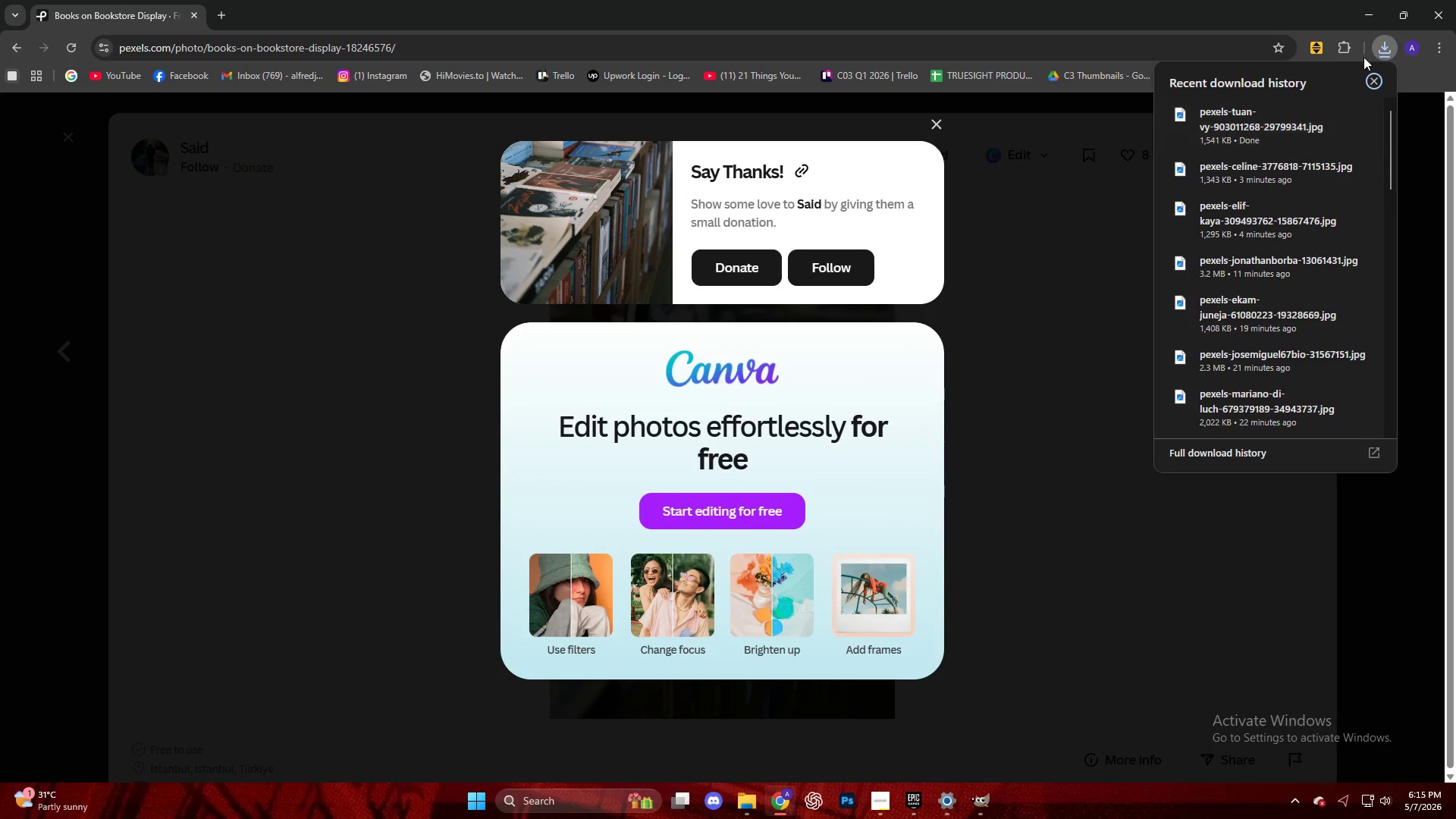 
double_click([1383, 49])
 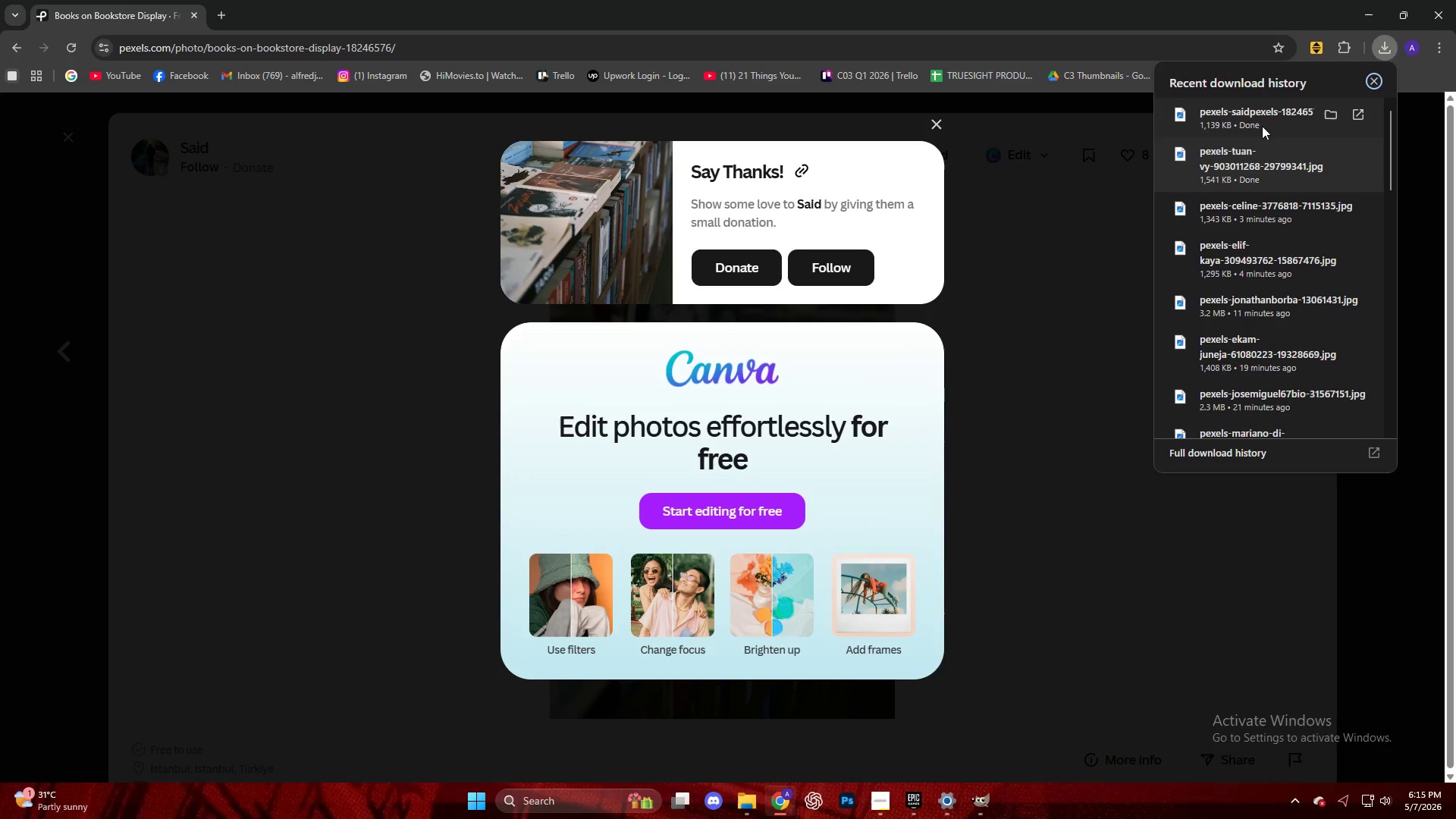 
left_click_drag(start_coordinate=[1264, 118], to_coordinate=[859, 469])
 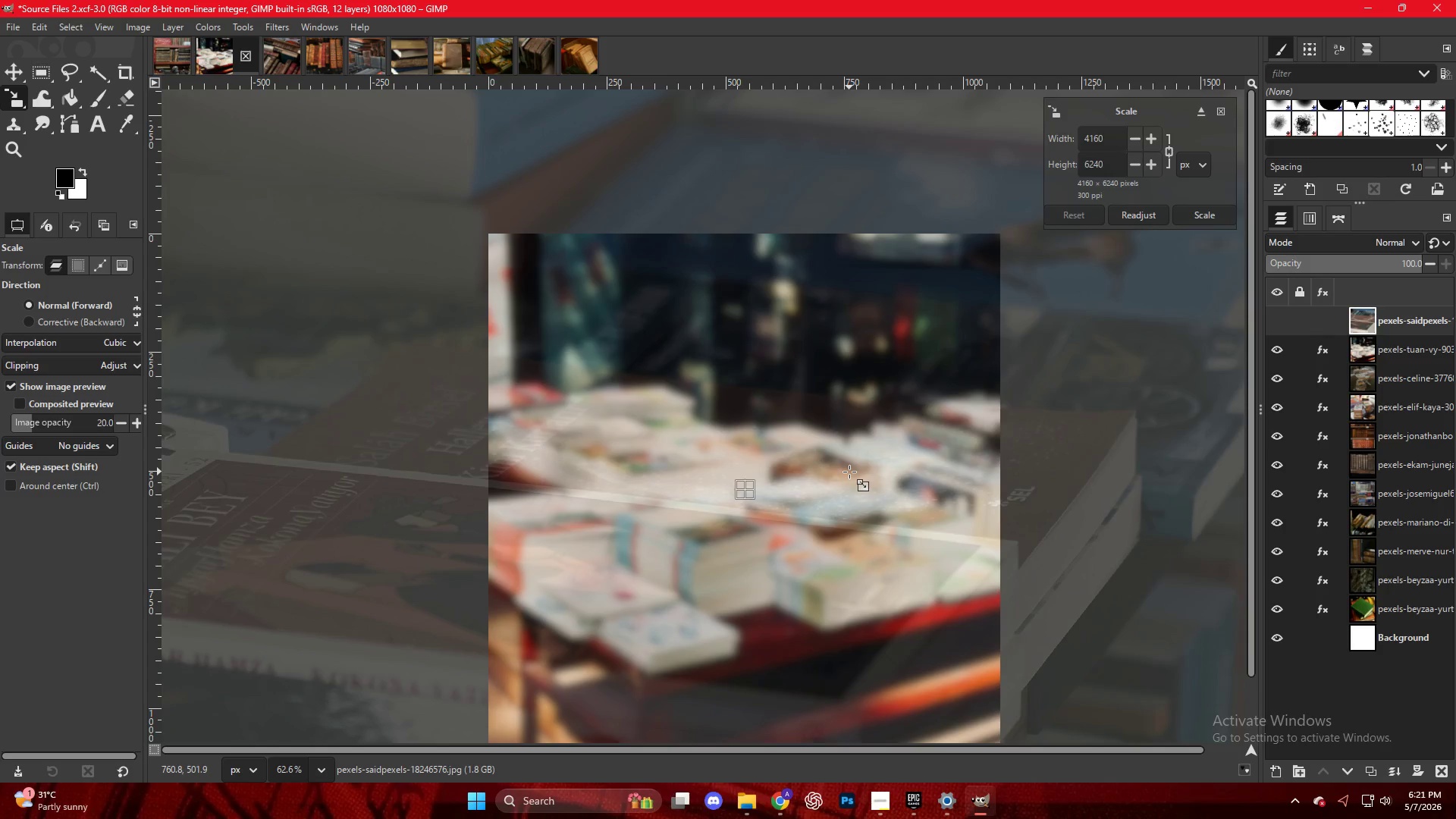 
wait(373.55)
 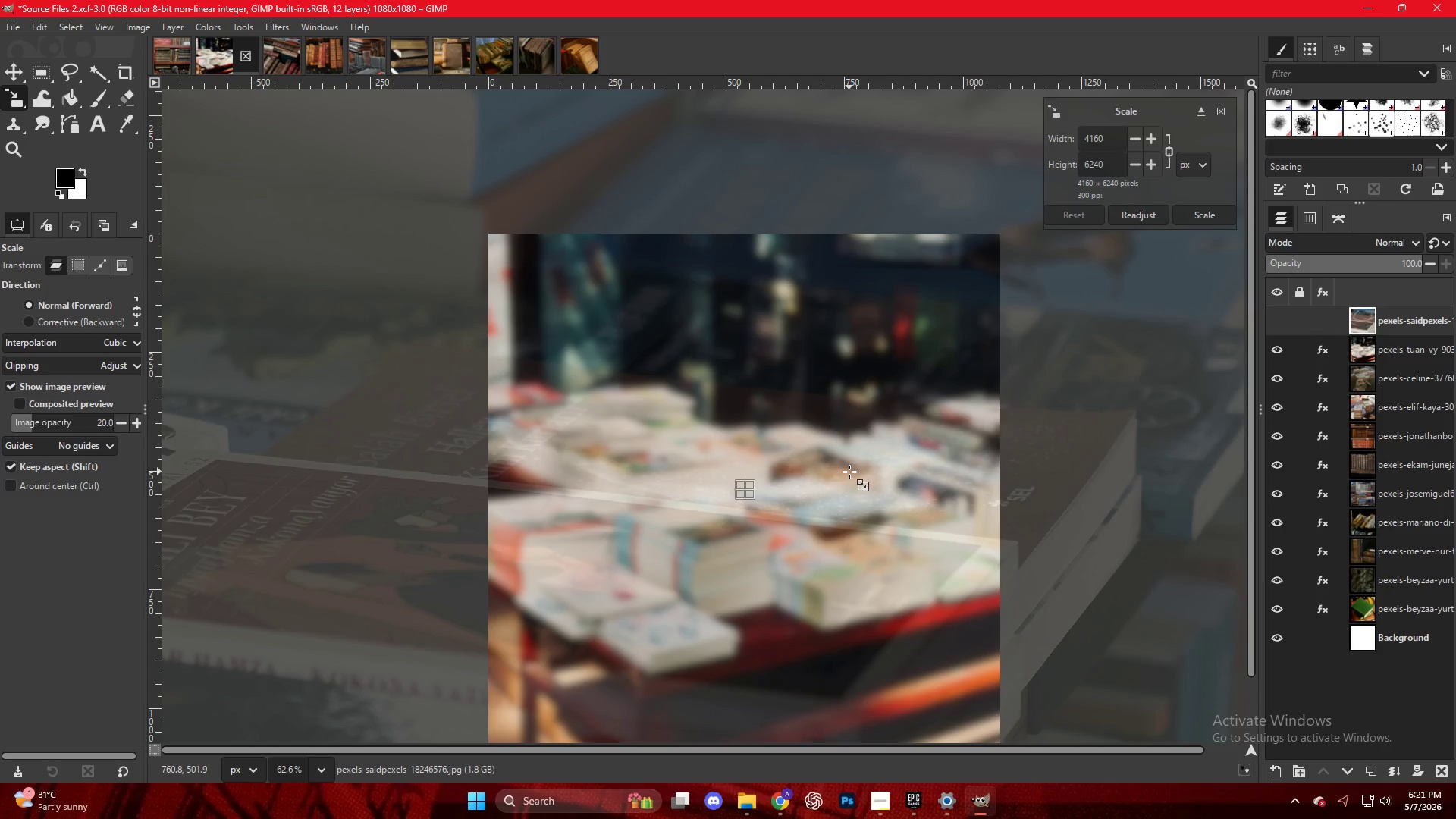 
hold_key(key=AltLeft, duration=0.42)
scroll: coordinate [817, 443], scroll_direction: down, amount: 14.0
 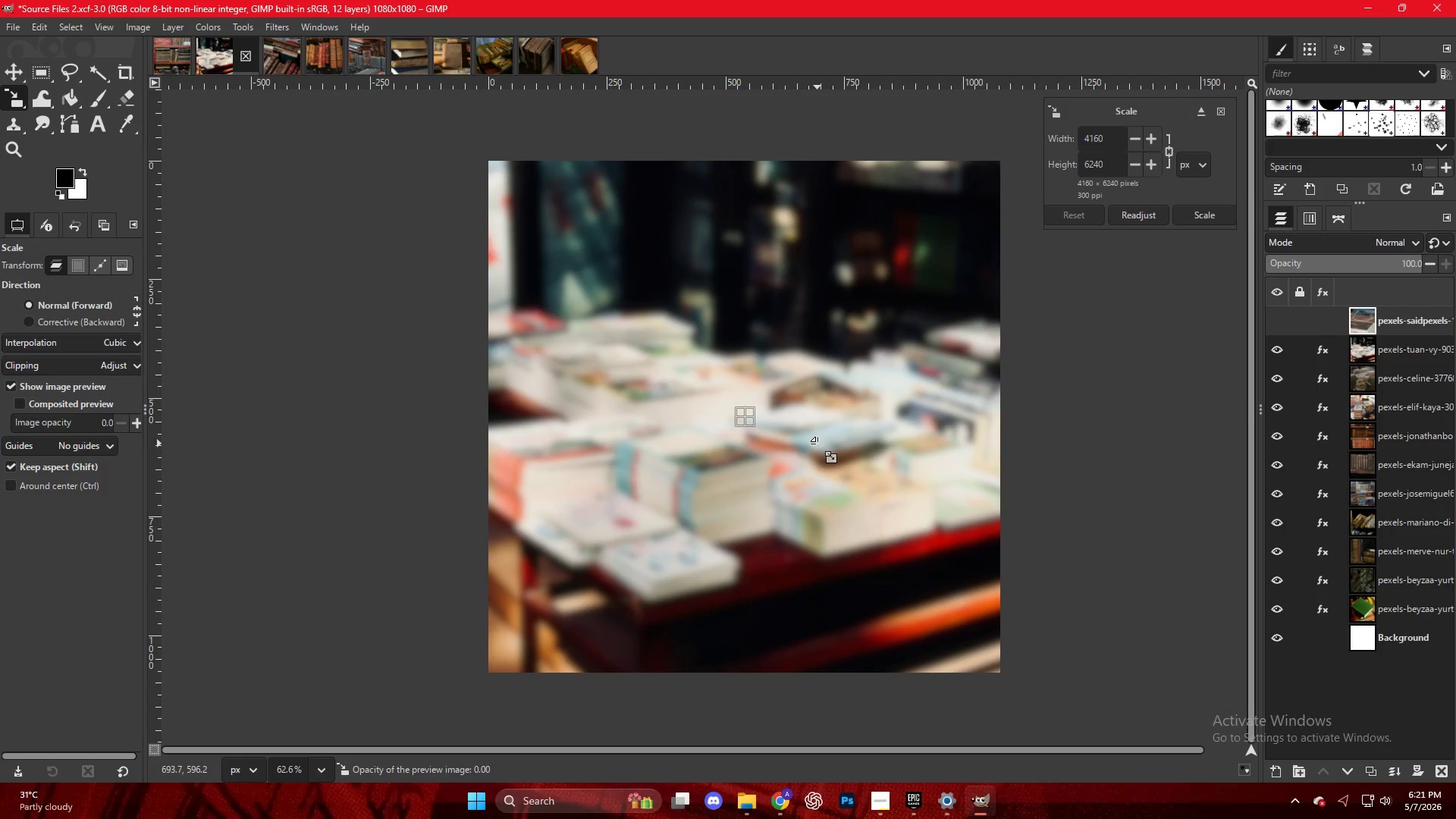 
key(Alt+AltLeft)
 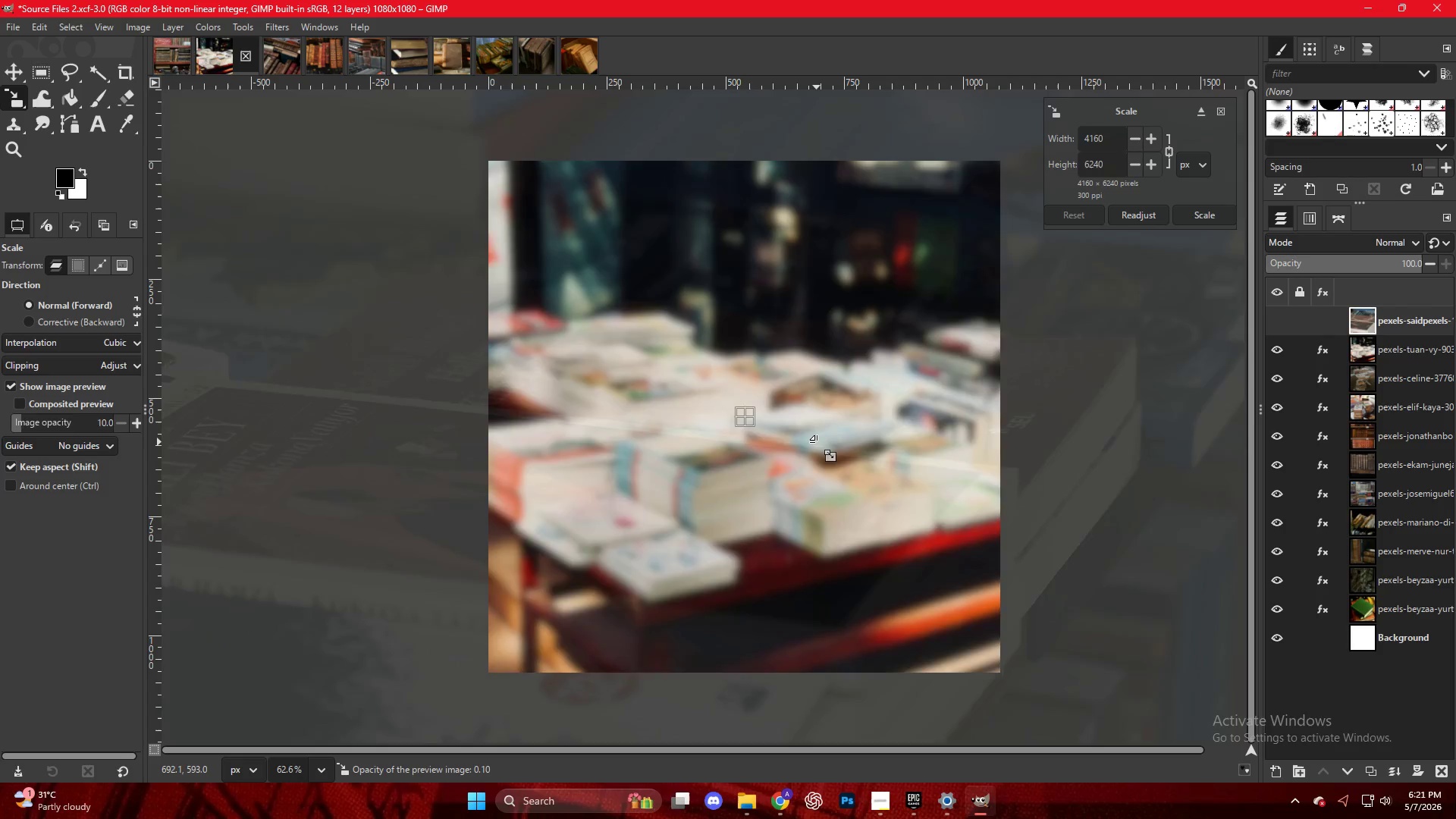 
hold_key(key=ControlLeft, duration=4.23)
scroll: coordinate [824, 447], scroll_direction: down, amount: 17.0
 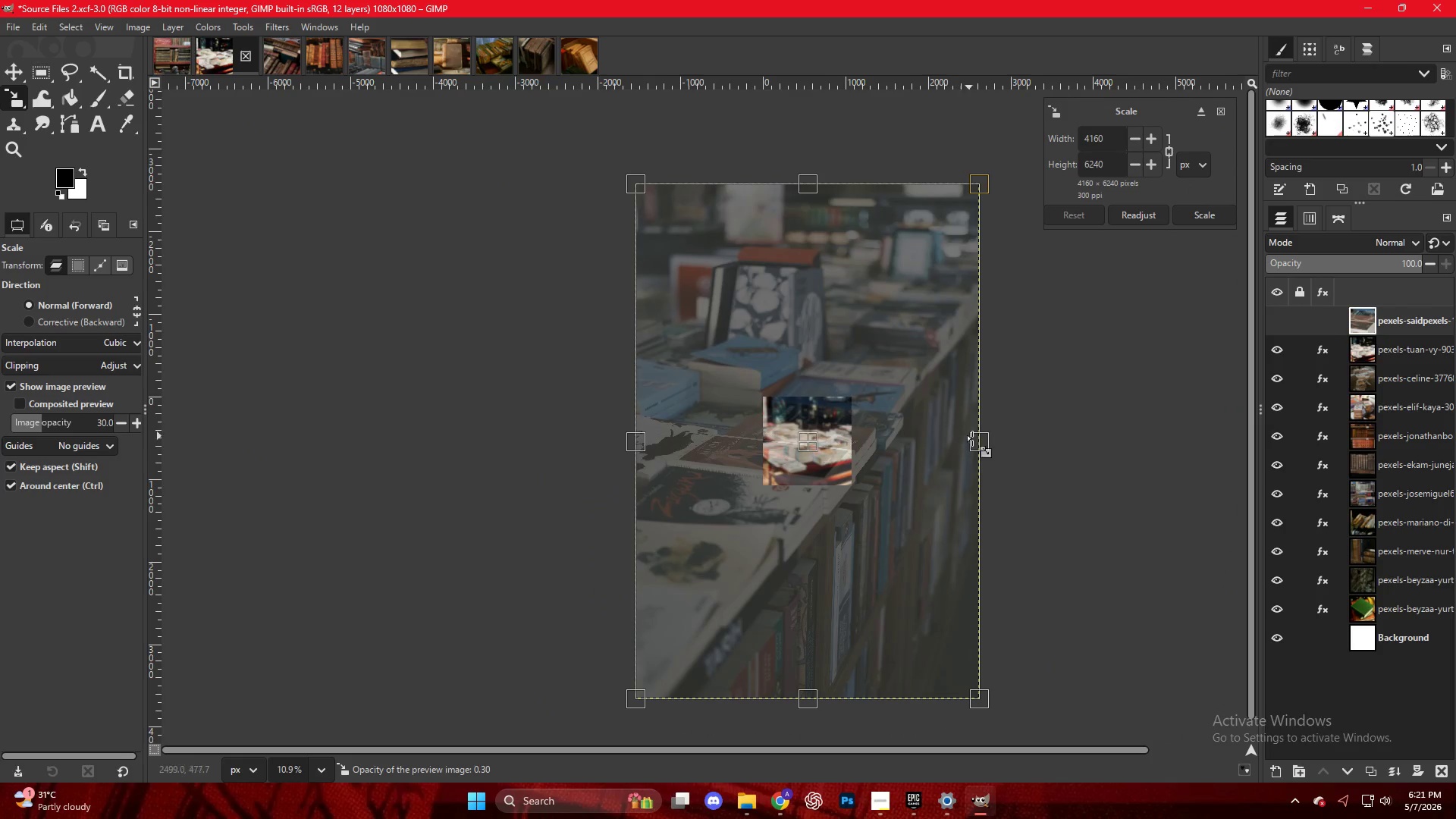 
left_click_drag(start_coordinate=[983, 445], to_coordinate=[855, 446])
 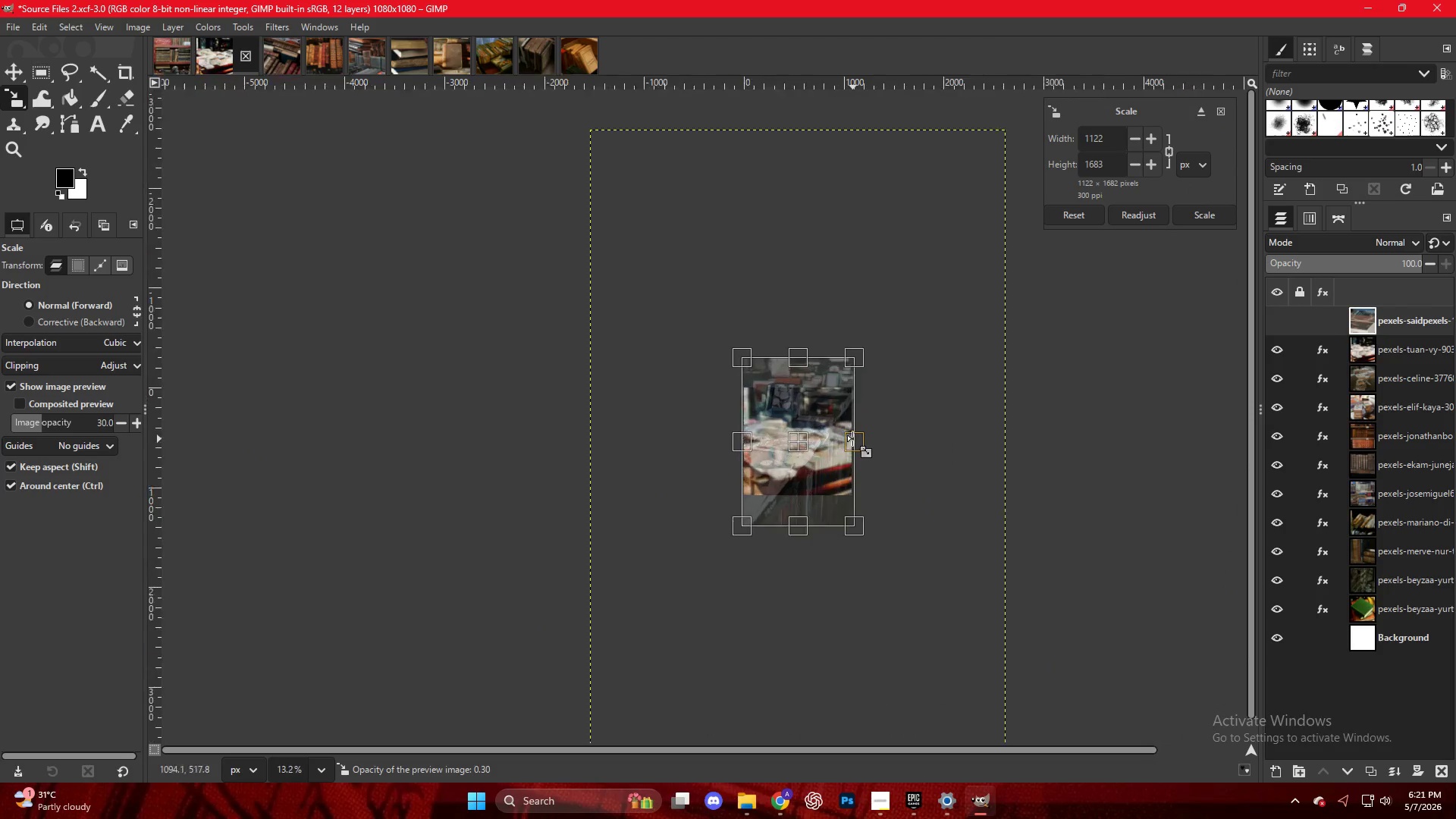 
left_click([789, 390])
 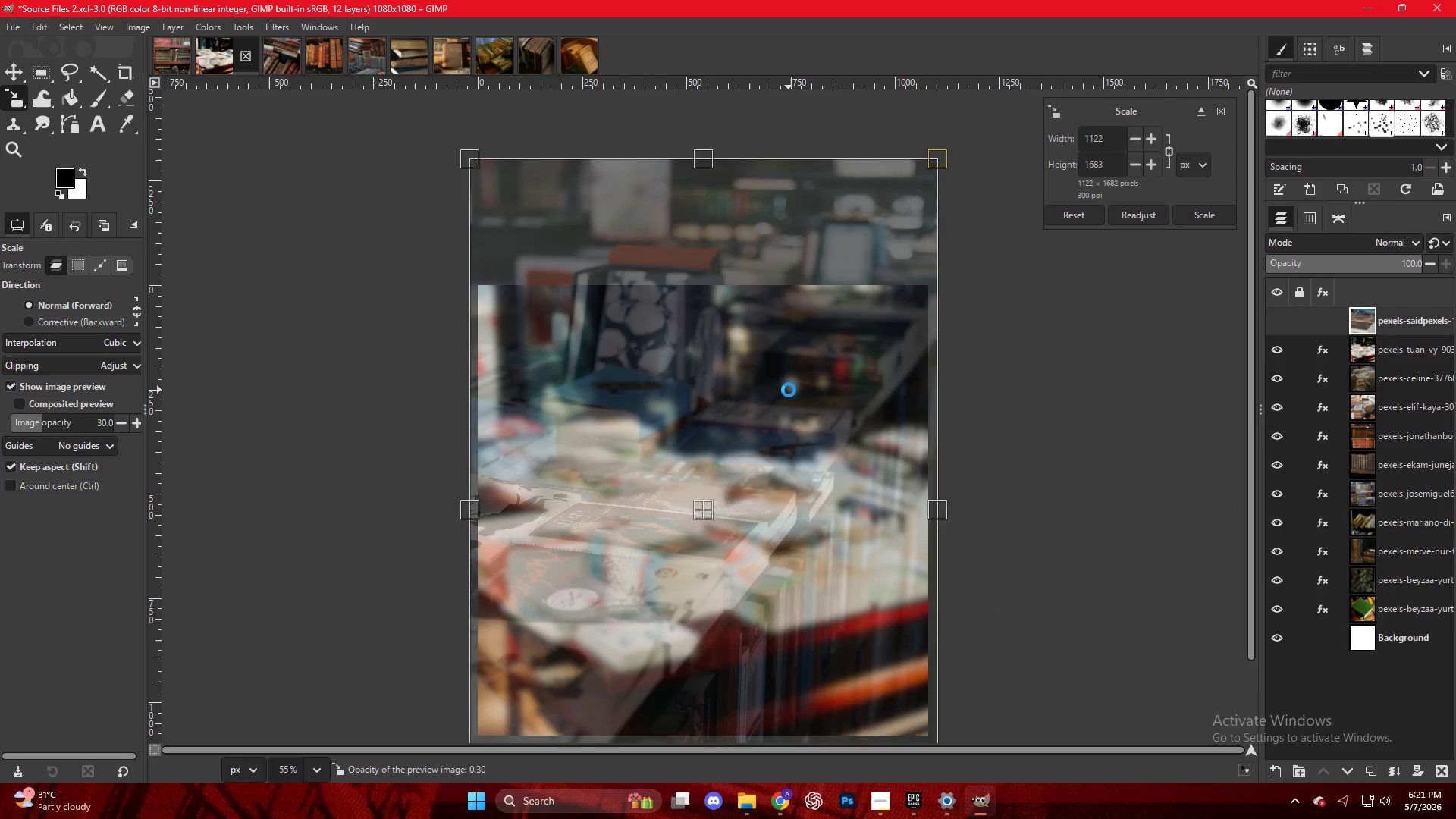 
scroll: coordinate [789, 390], scroll_direction: up, amount: 17.0
 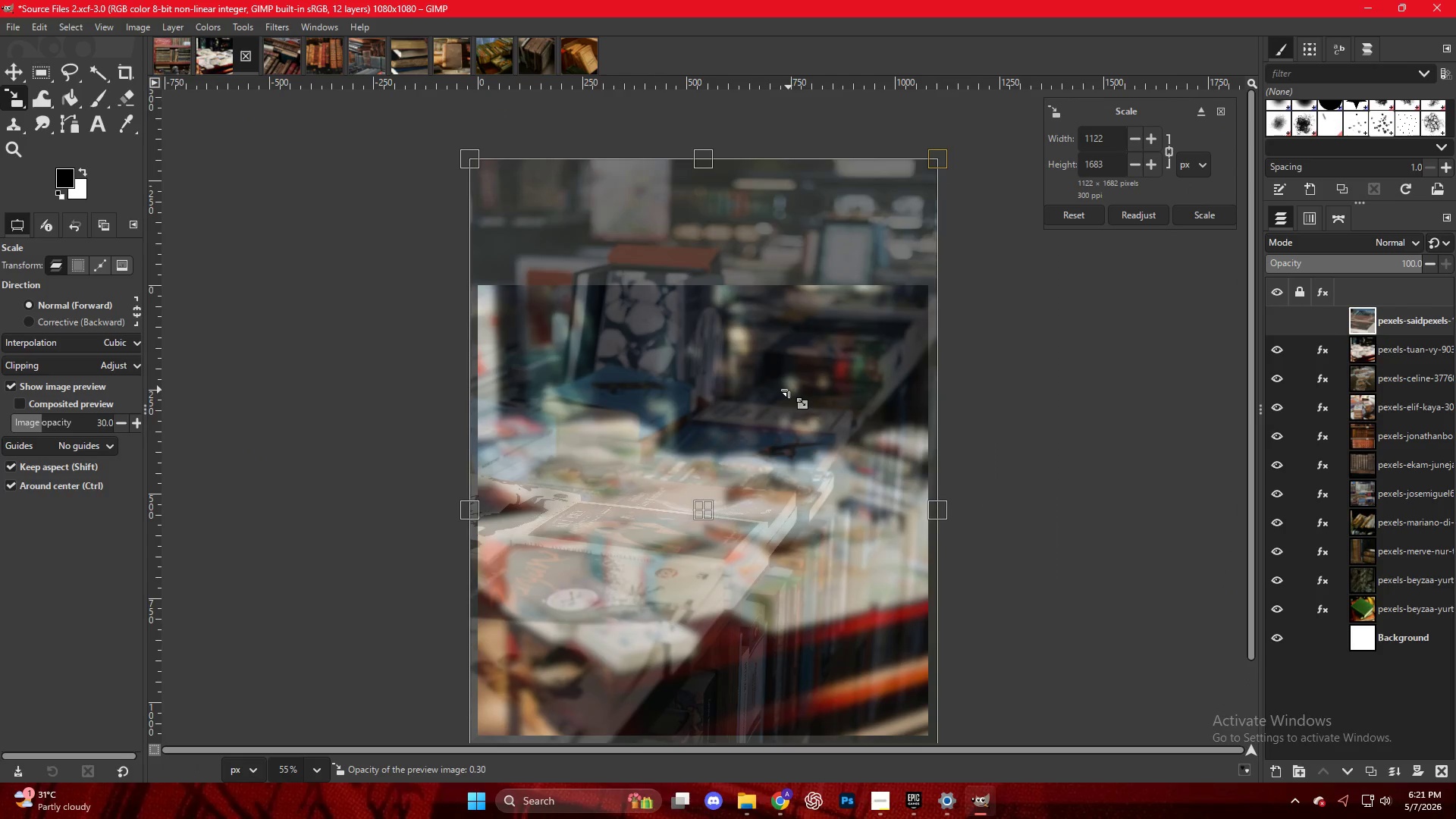 
key(NumpadEnter)
 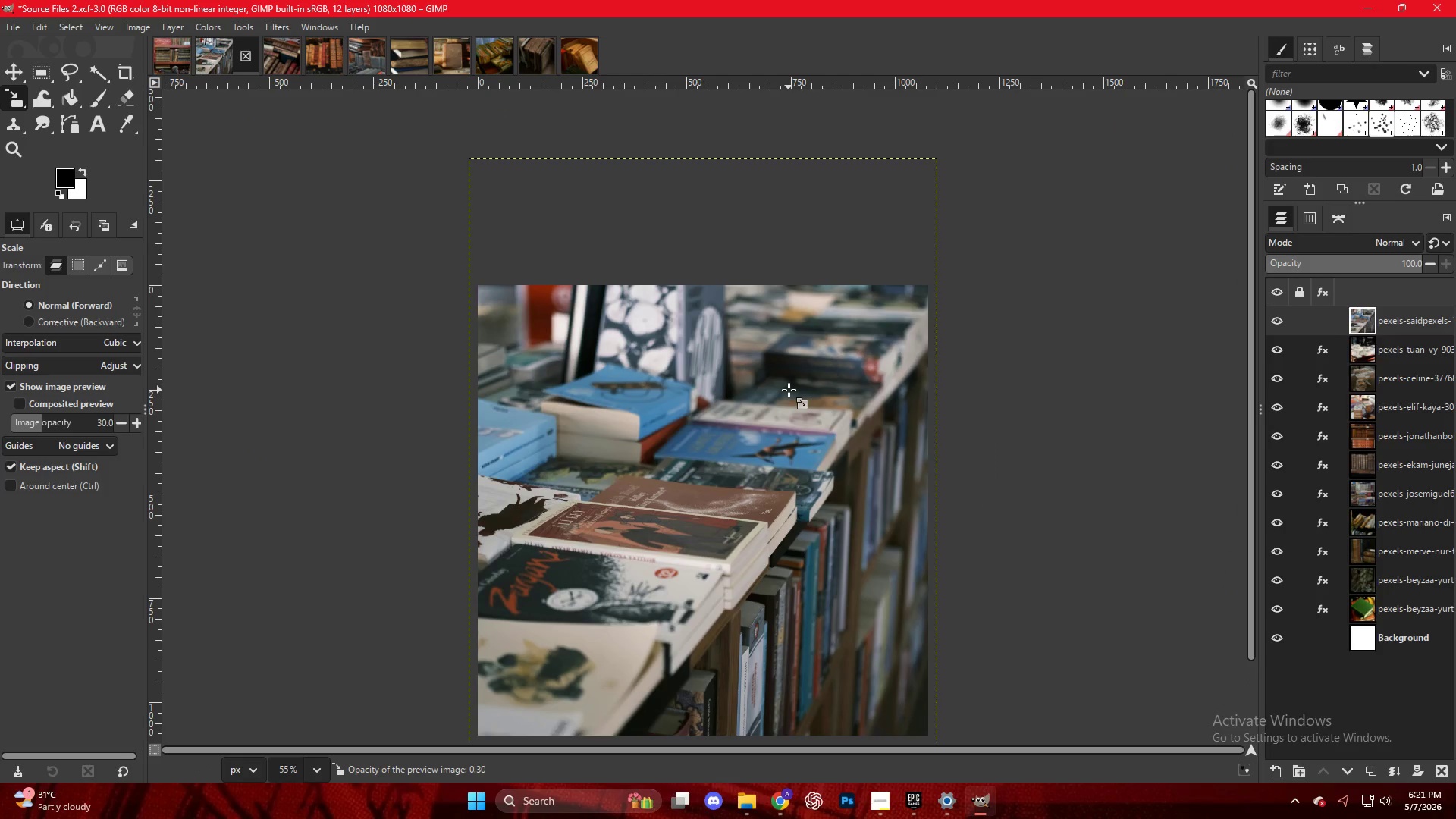 
key(Control+ControlLeft)
 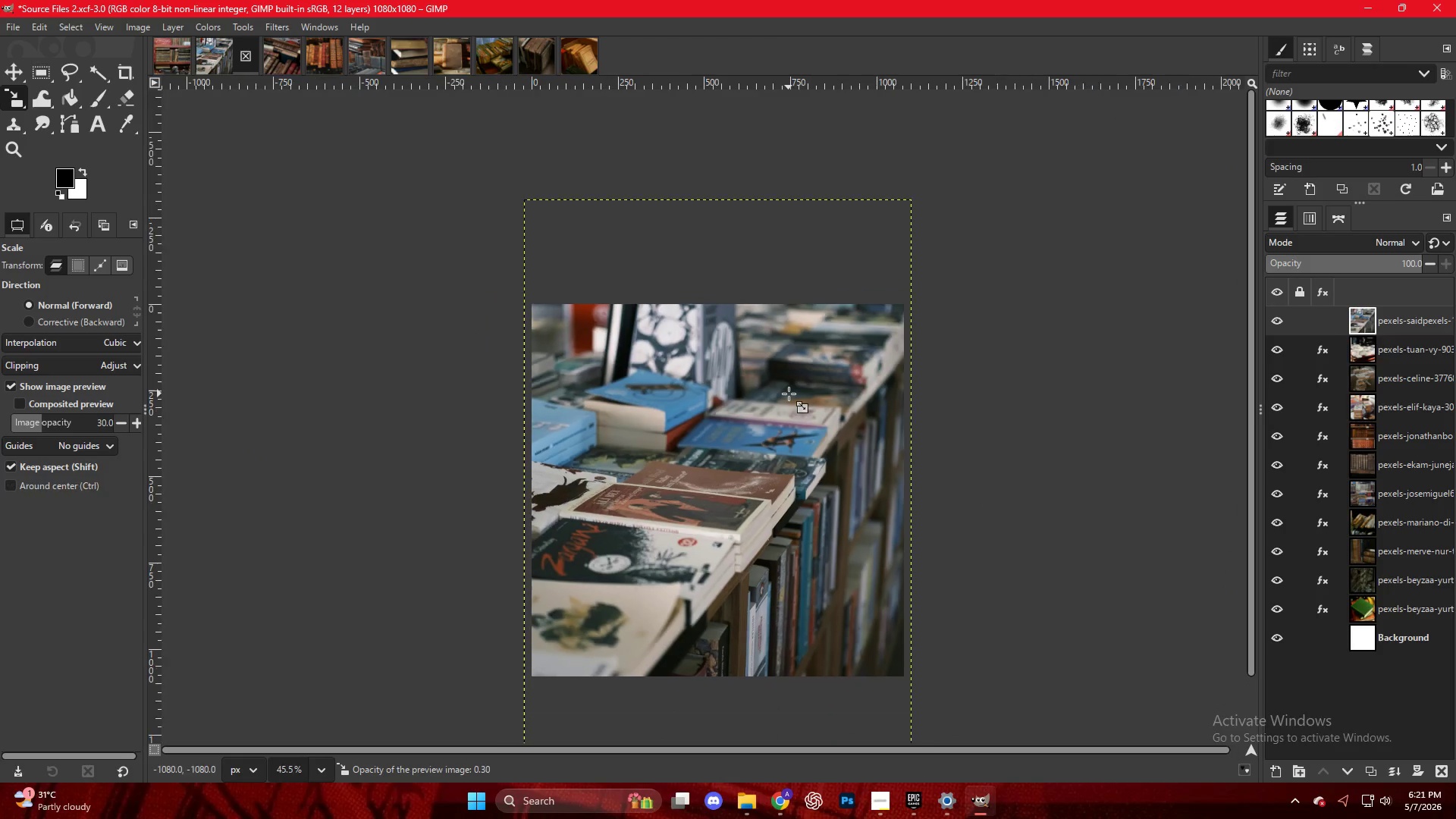 
right_click([787, 394])
 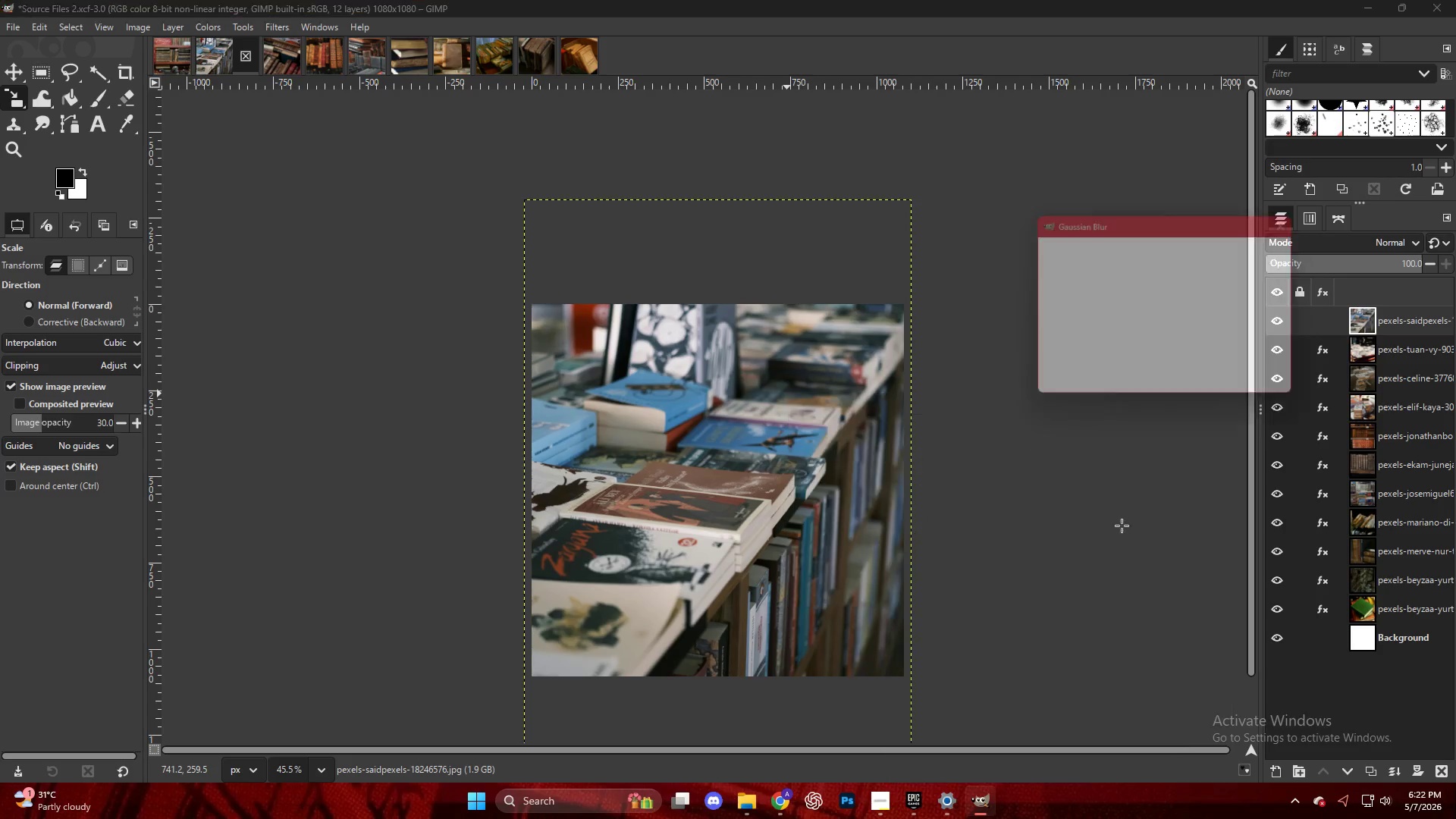 
scroll: coordinate [789, 394], scroll_direction: down, amount: 2.0
 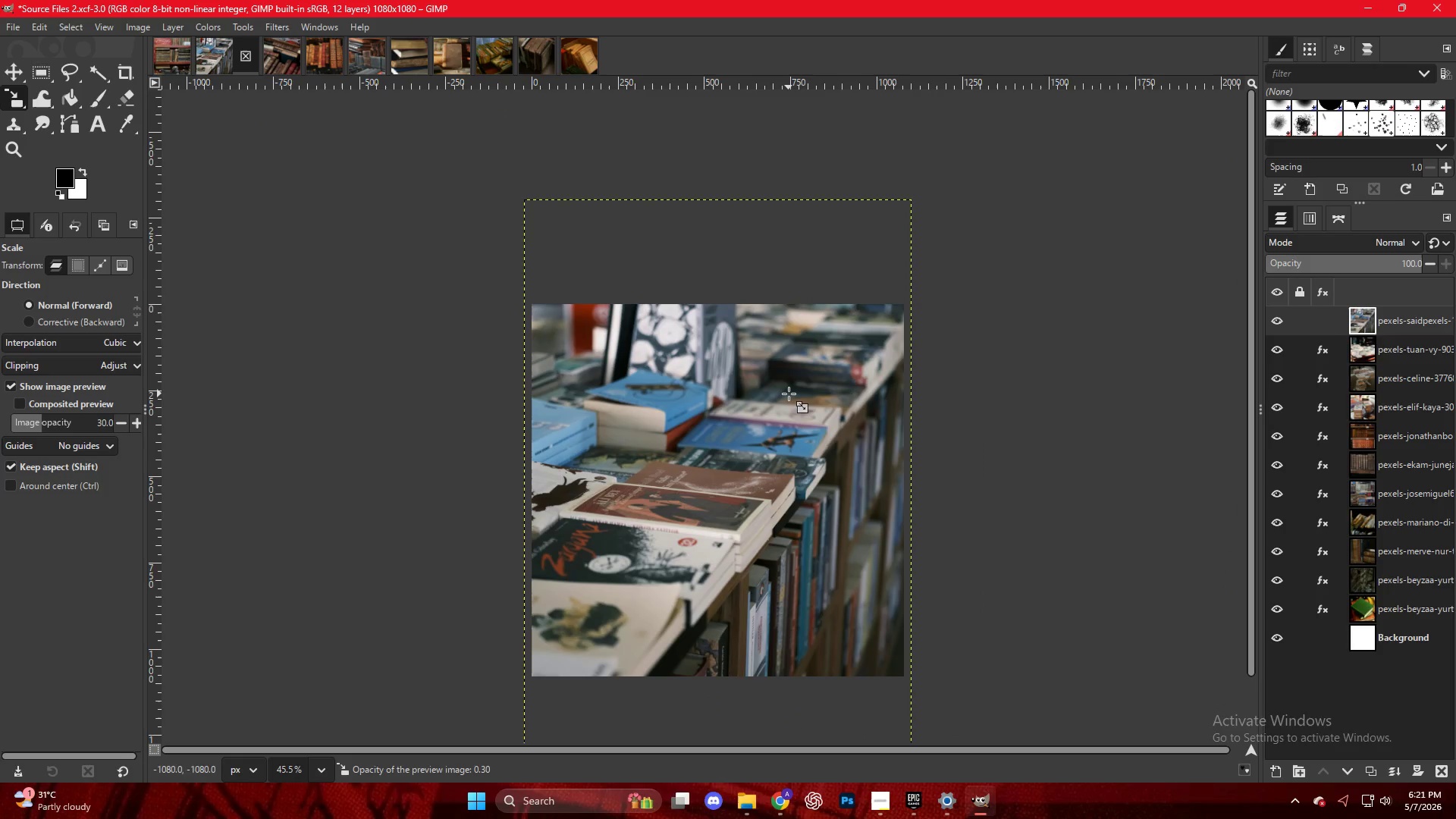 
mouse_move([1071, 318])
 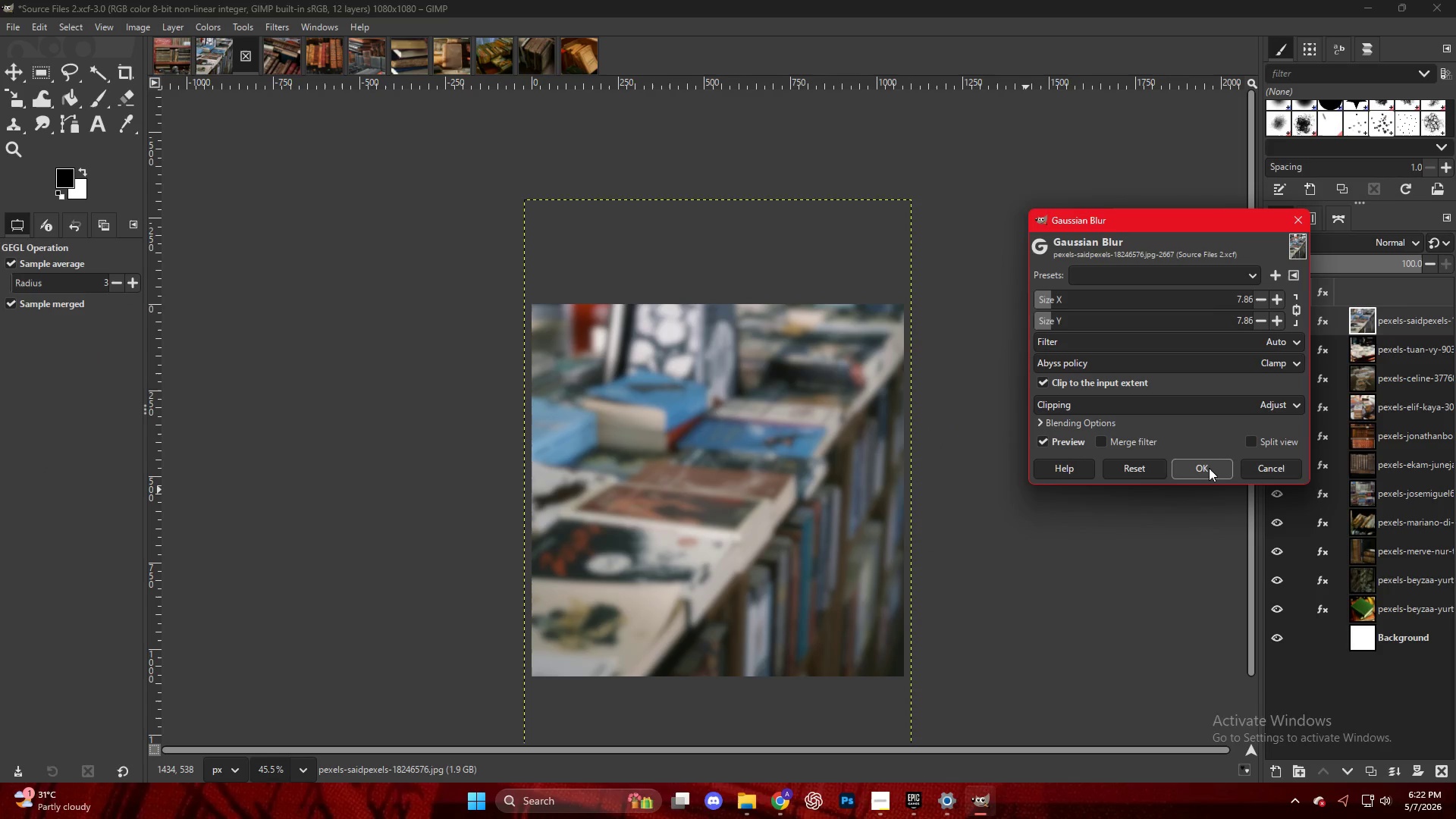 
left_click([1209, 468])
 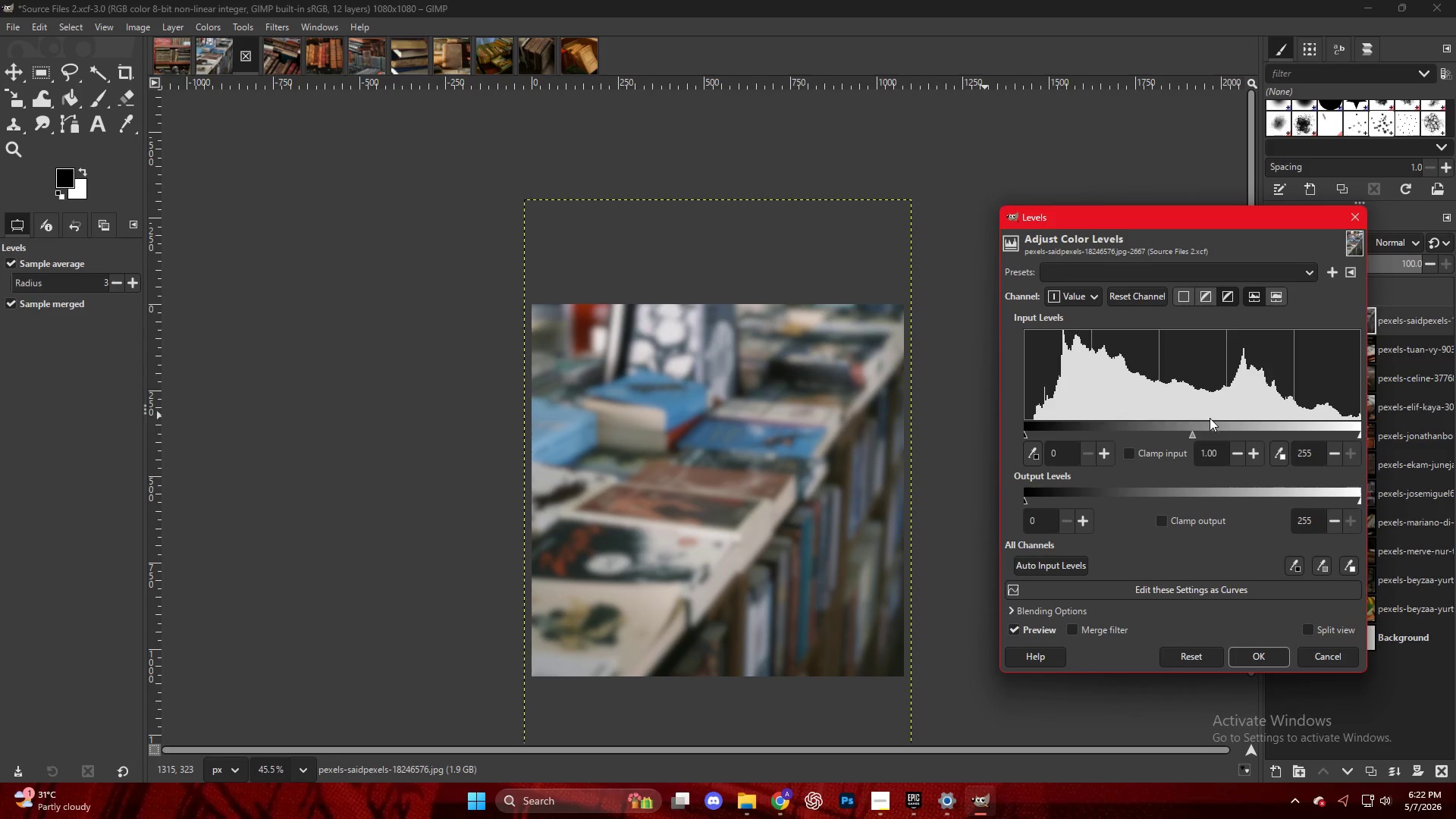 
key(NumpadEnter)
 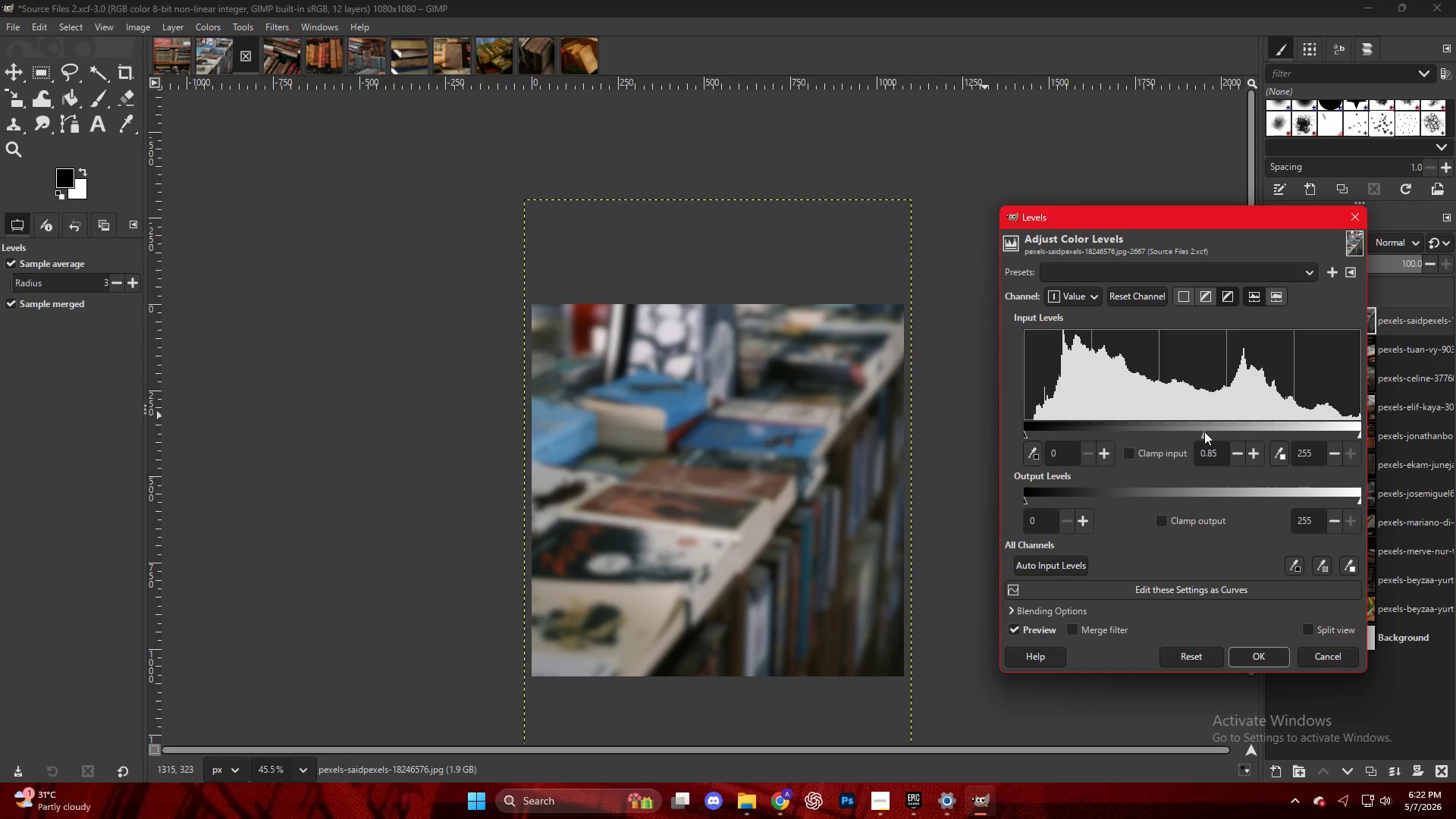 
key(NumpadEnter)
 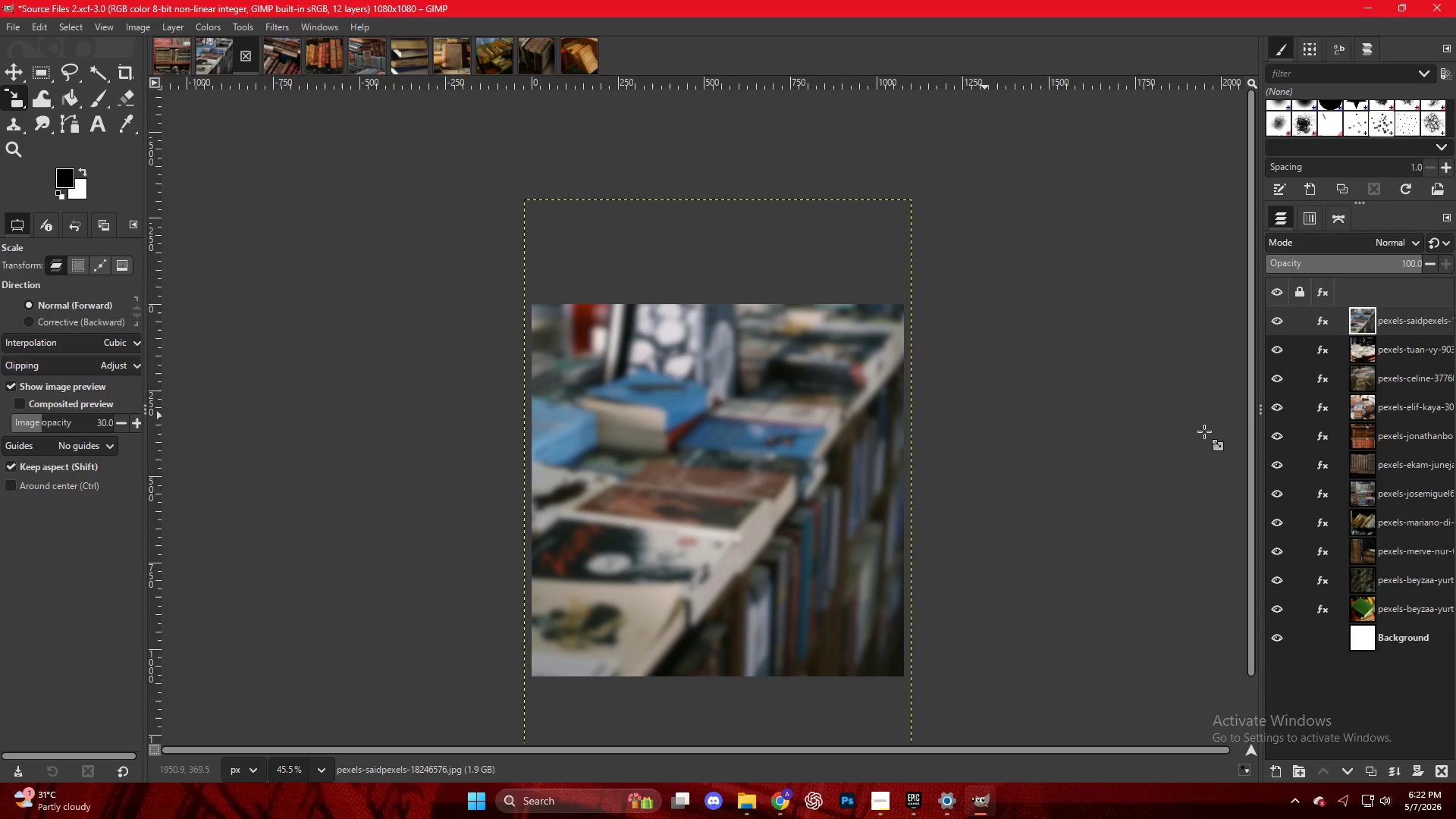 
key(Control+Shift+E)
 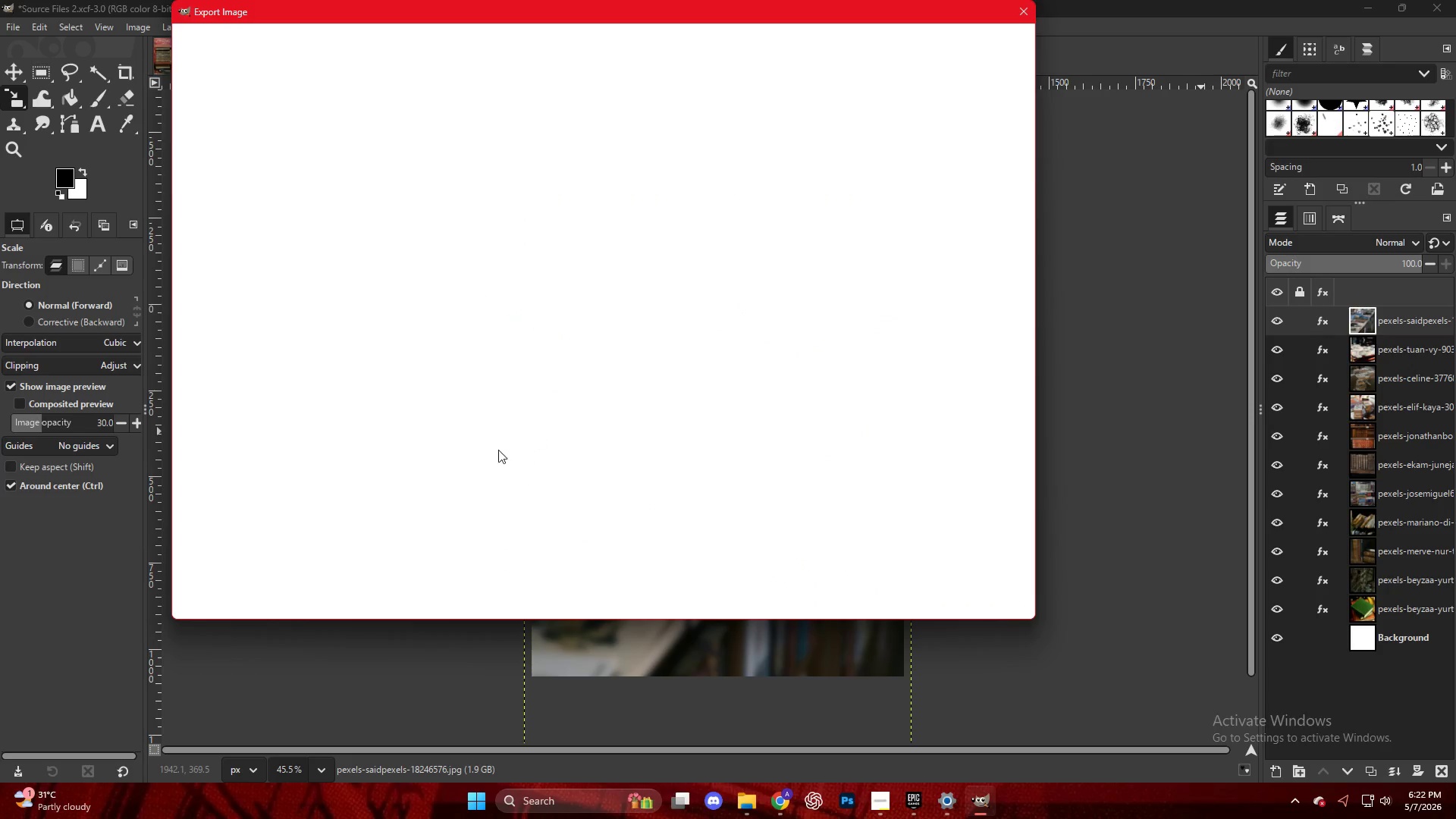 
scroll: coordinate [374, 539], scroll_direction: down, amount: 18.0
 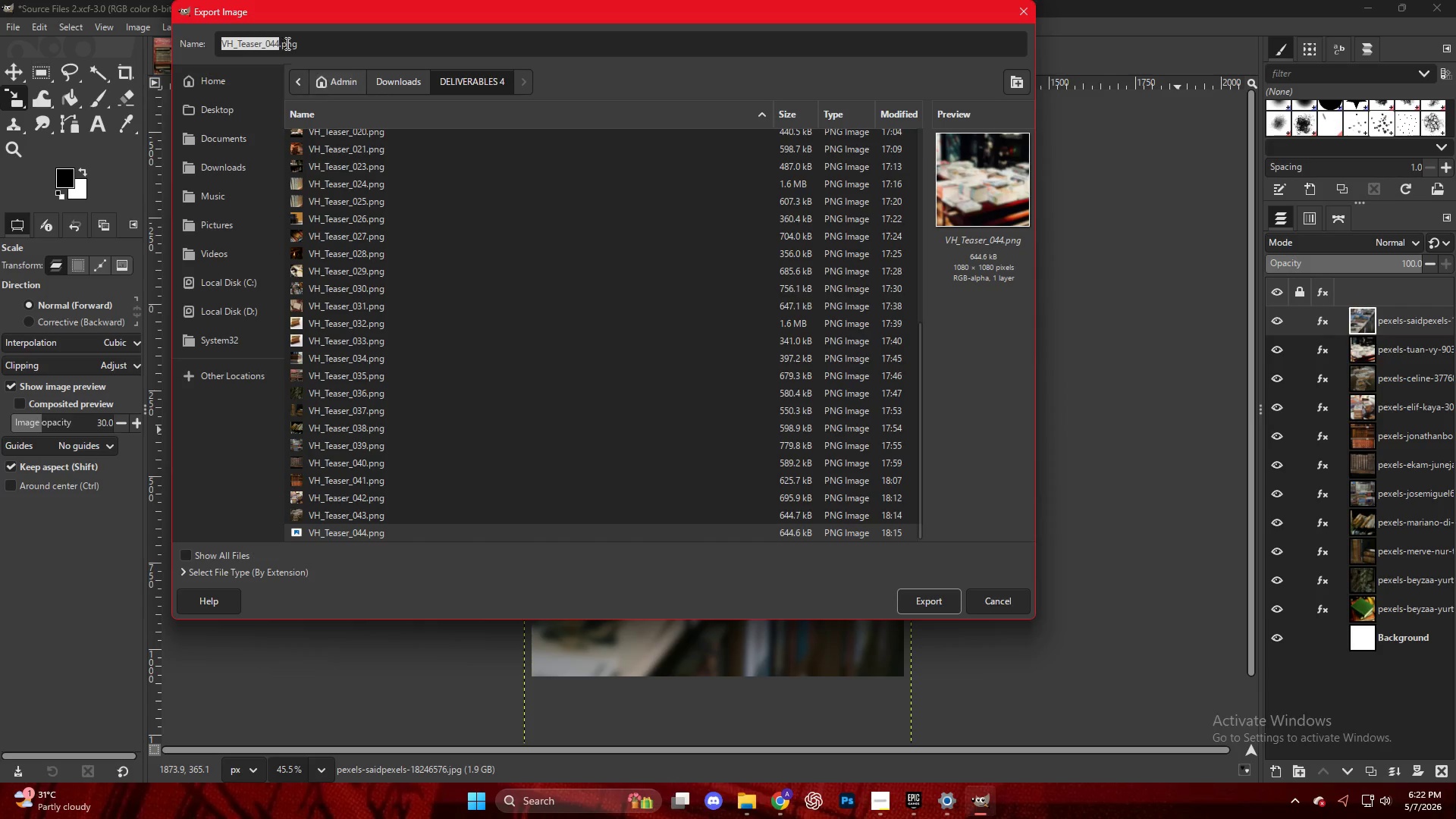 
left_click([276, 39])
 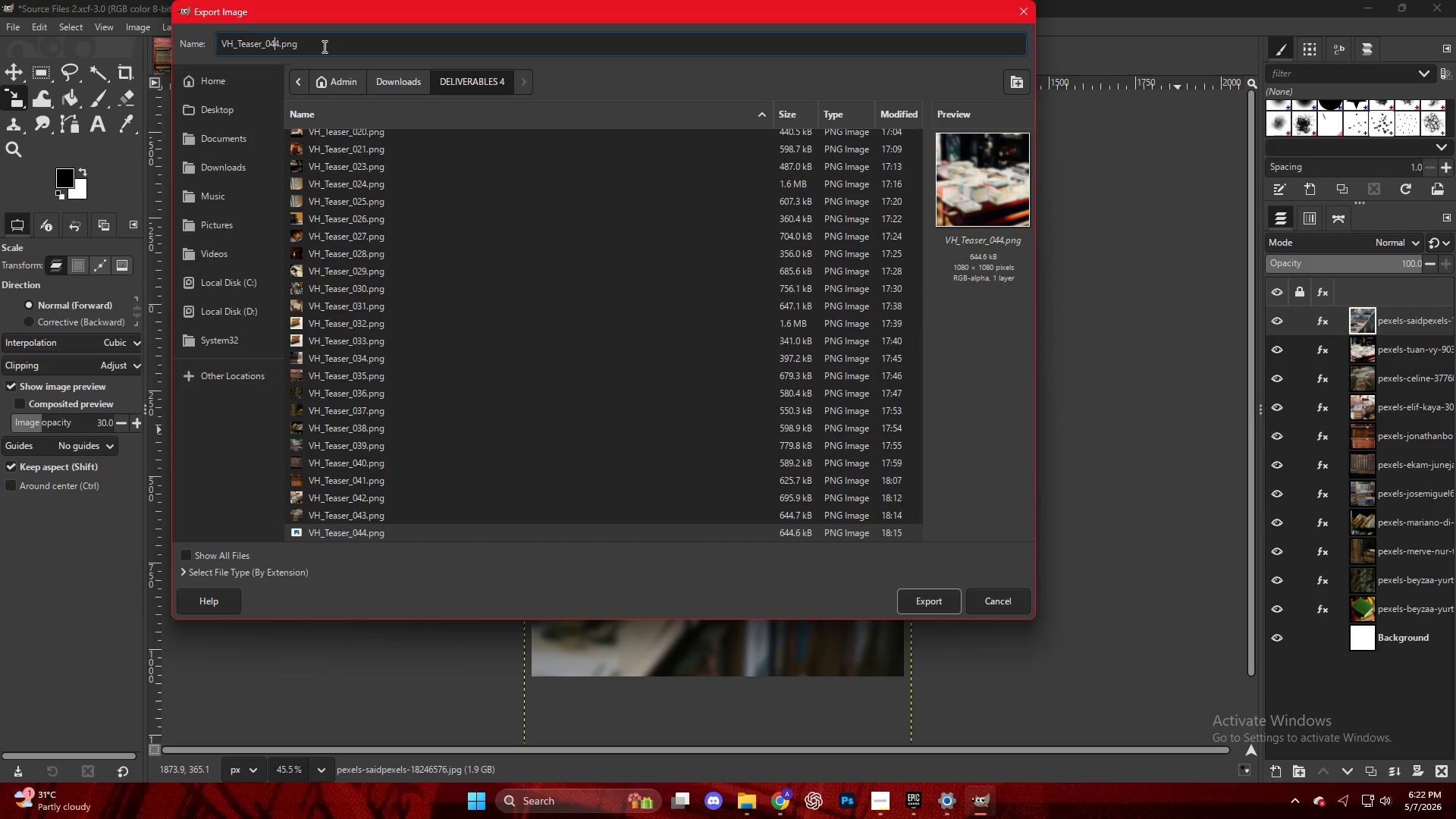 
key(ArrowRight)
 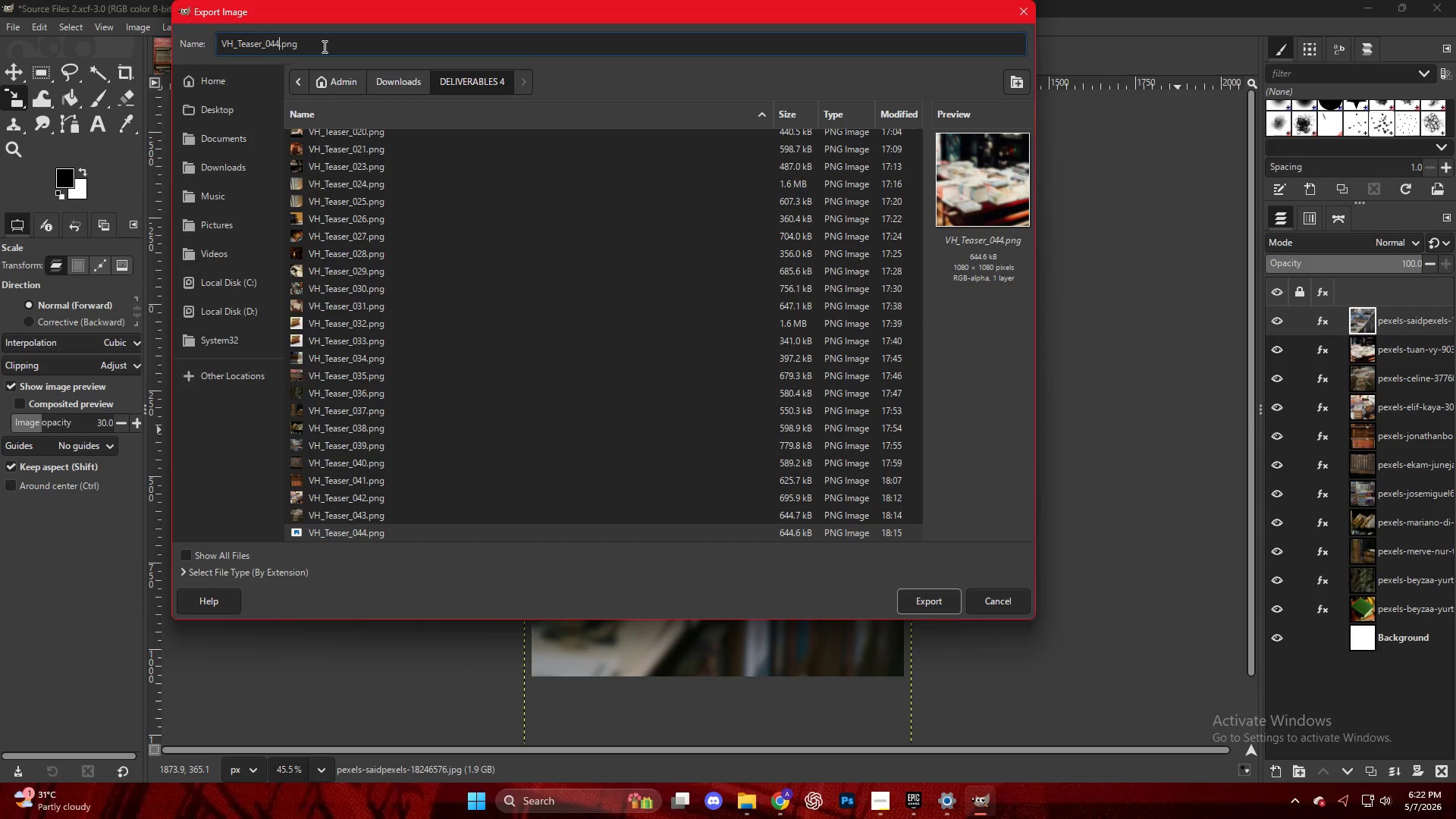 
key(Backspace)
 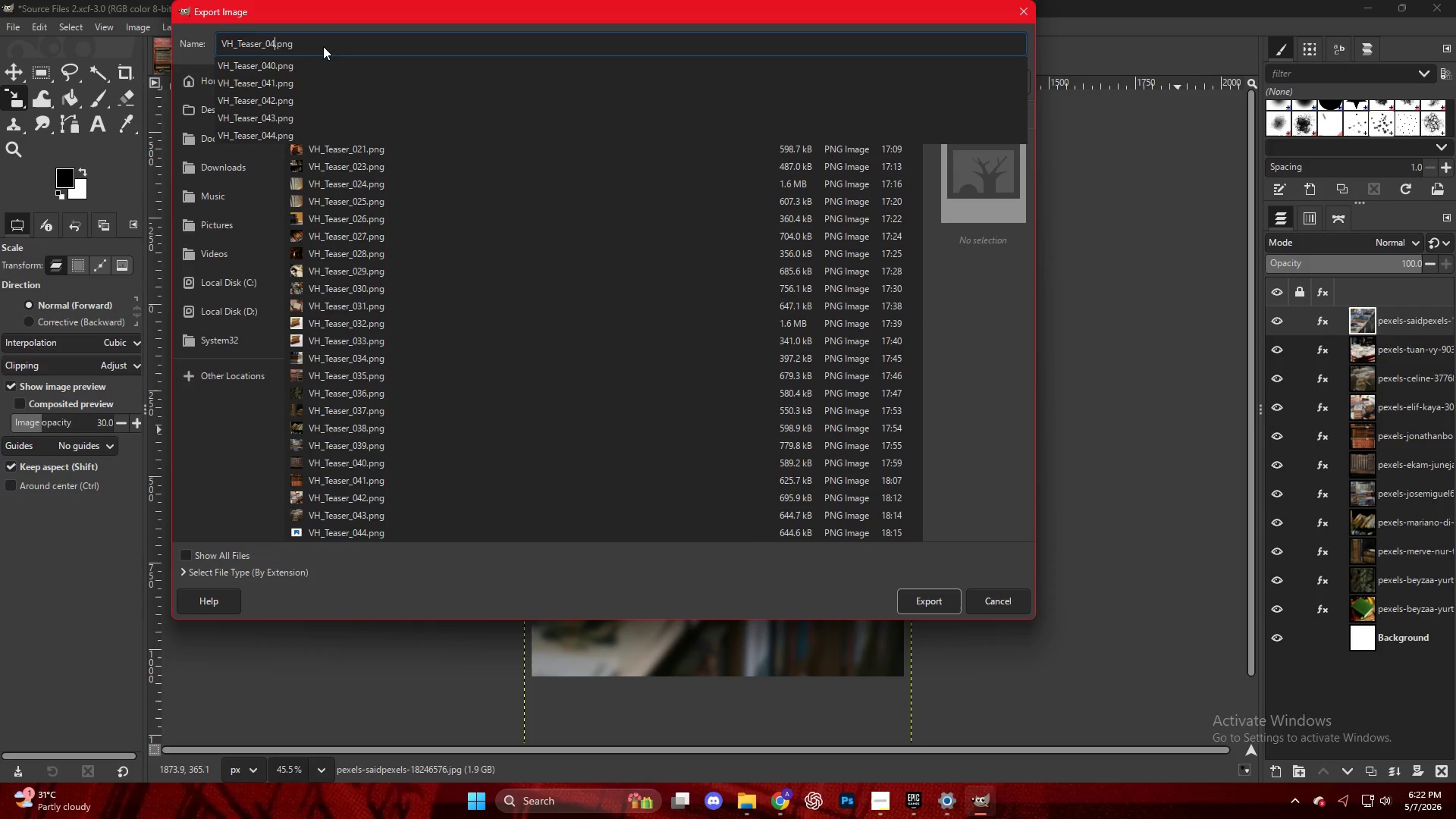 
key(Numpad5)
 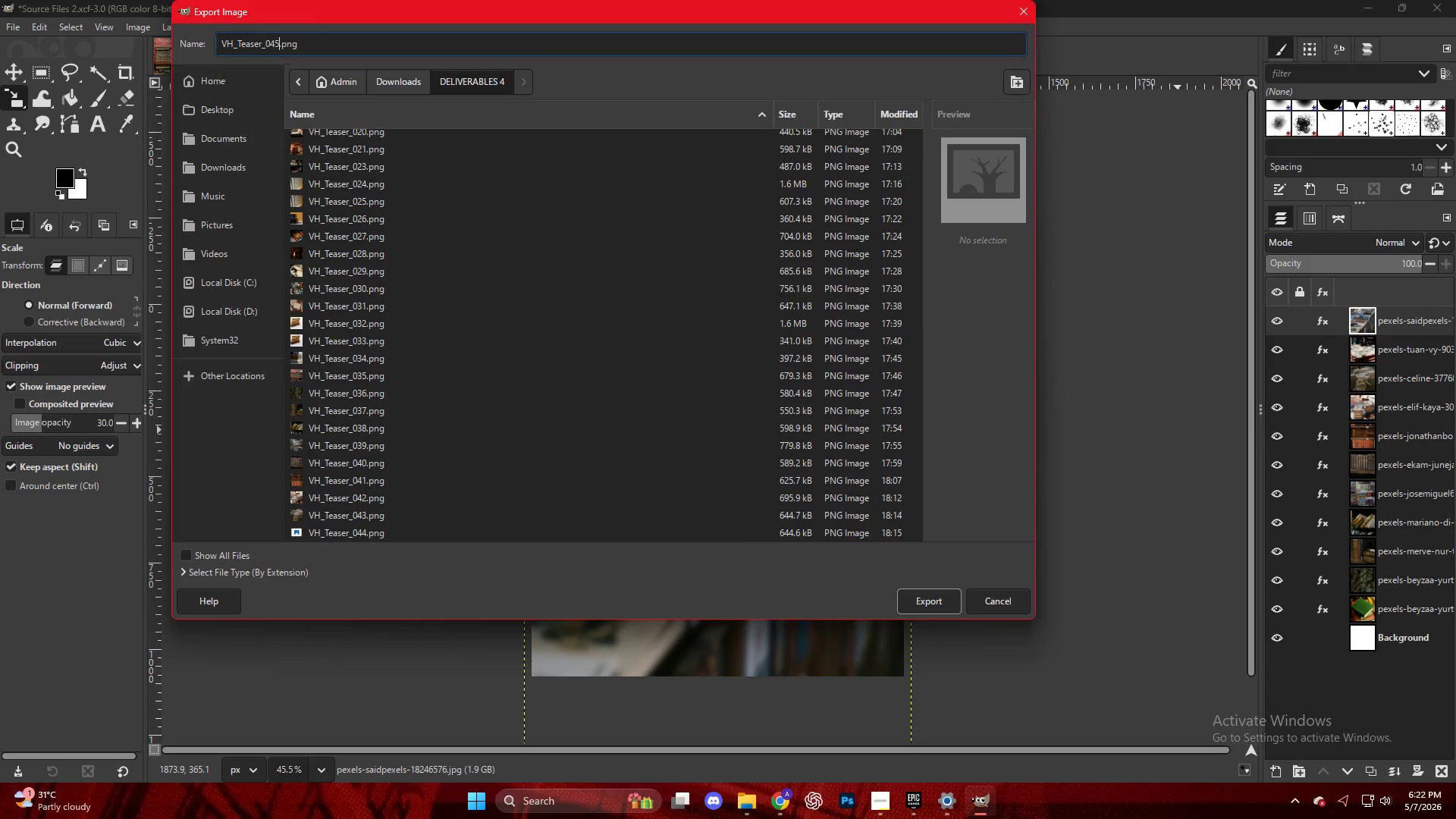 
key(NumpadEnter)
 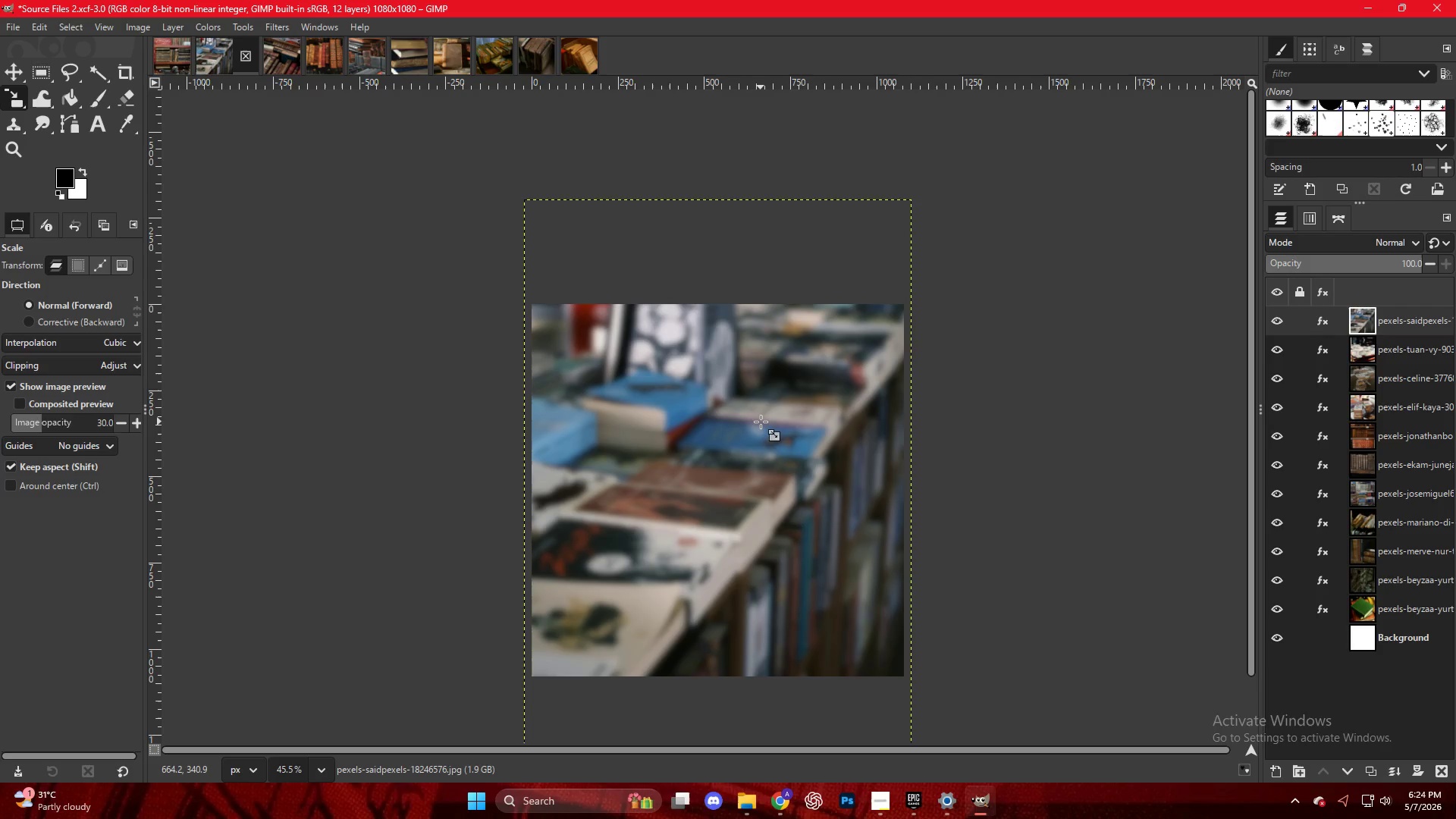 
wait(150.86)
 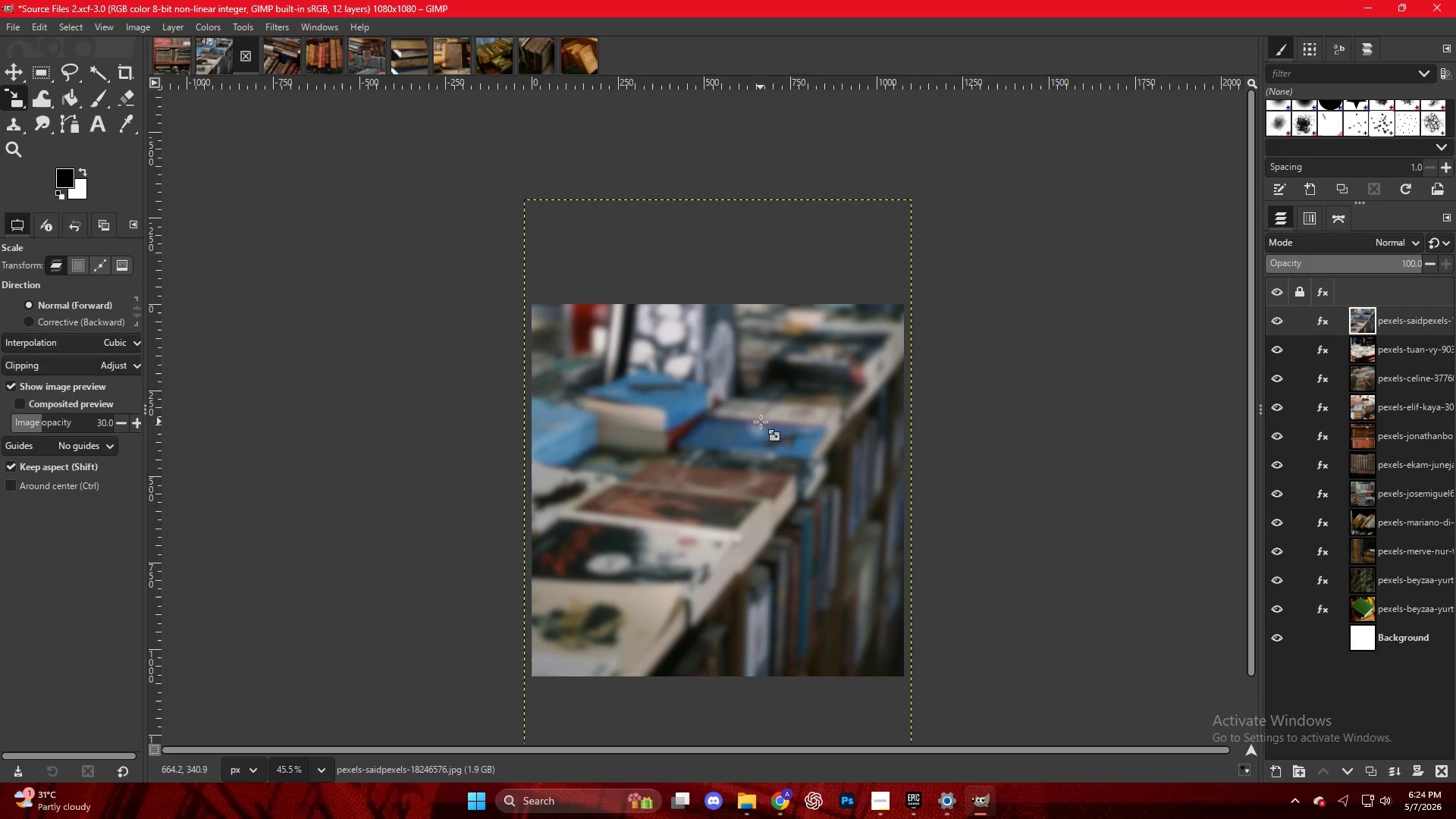 
left_click([780, 803])
 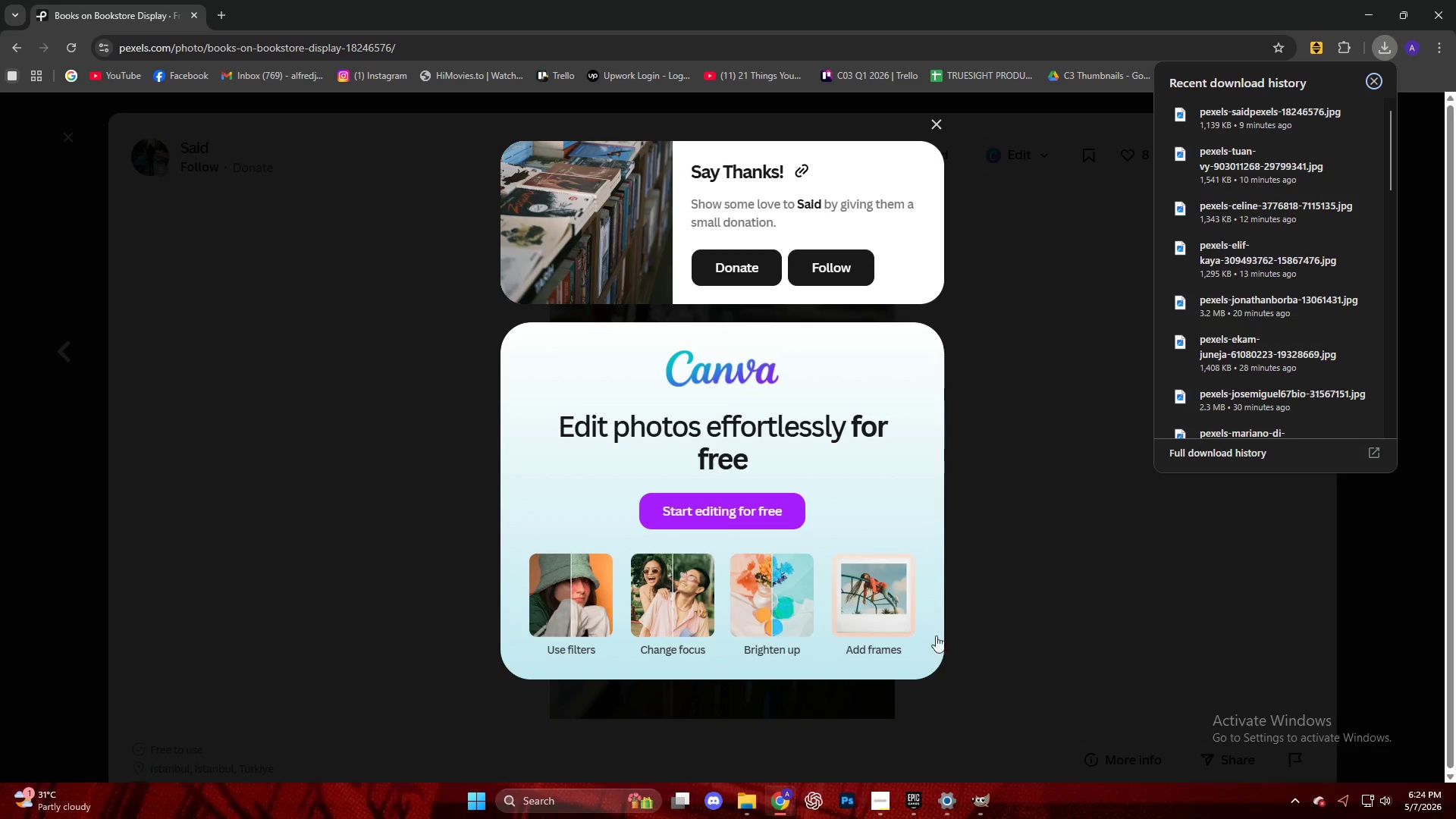 
left_click([1046, 557])
 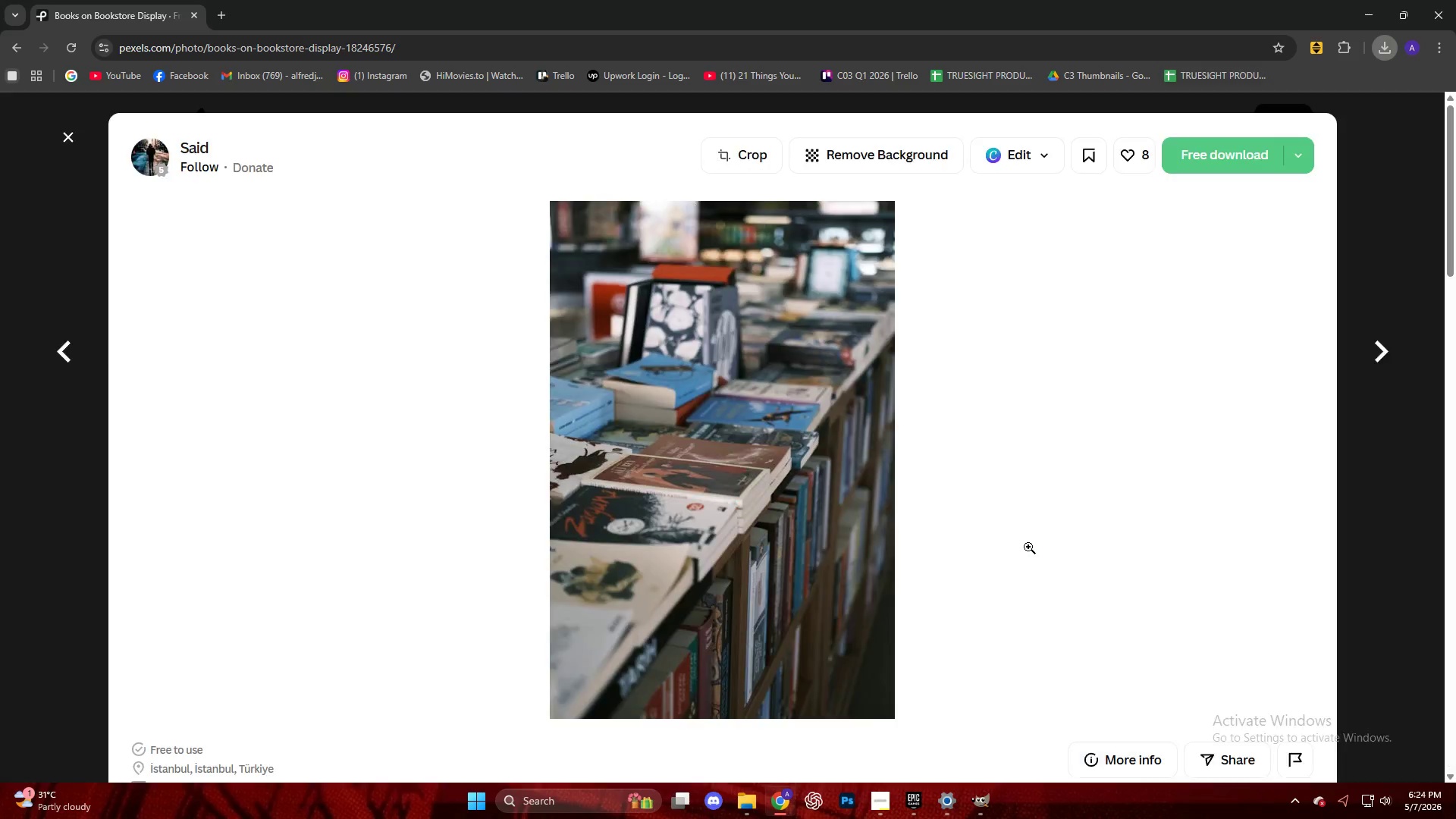 
scroll: coordinate [784, 449], scroll_direction: down, amount: 12.0
 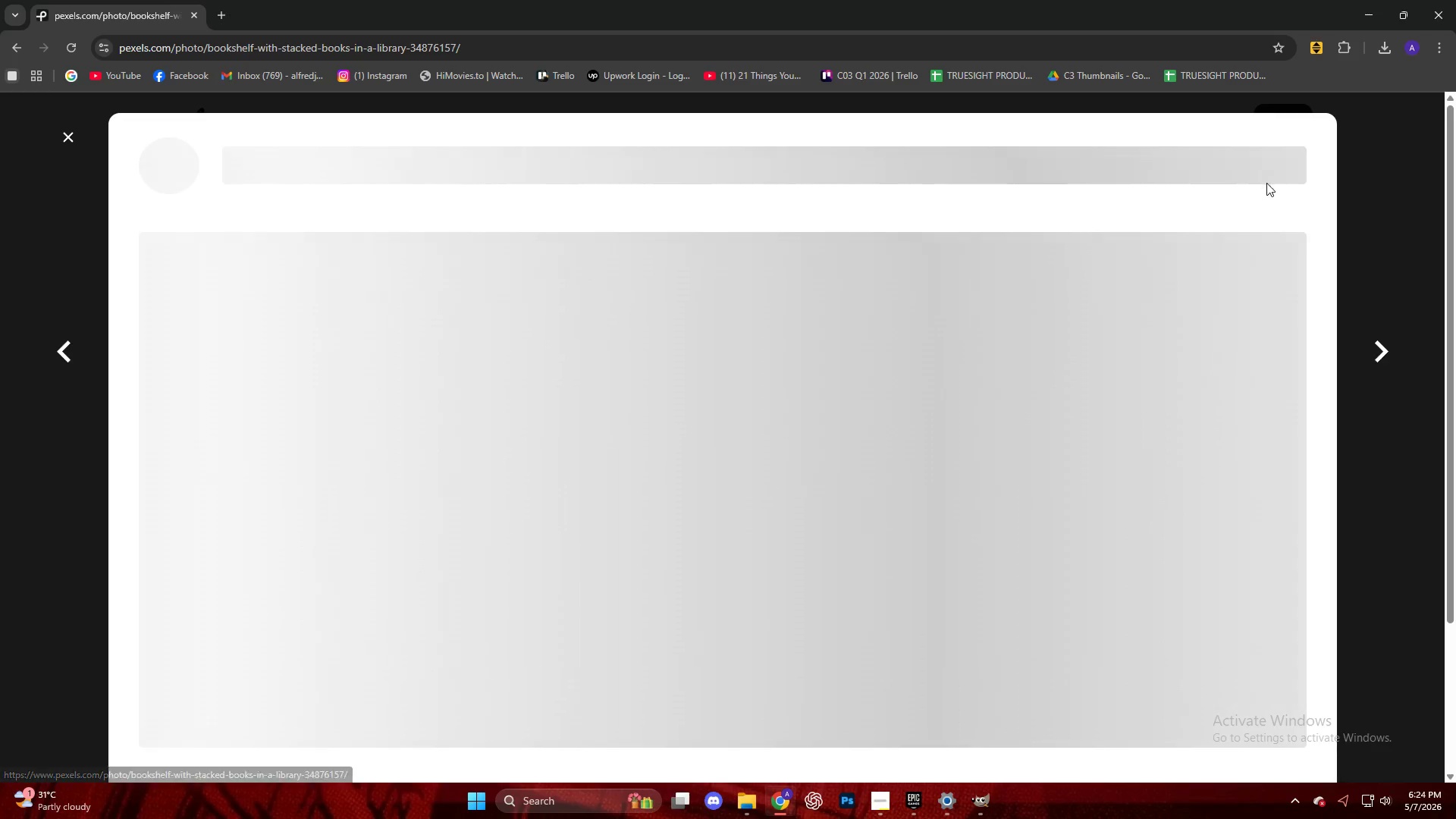 
left_click([1191, 152])
 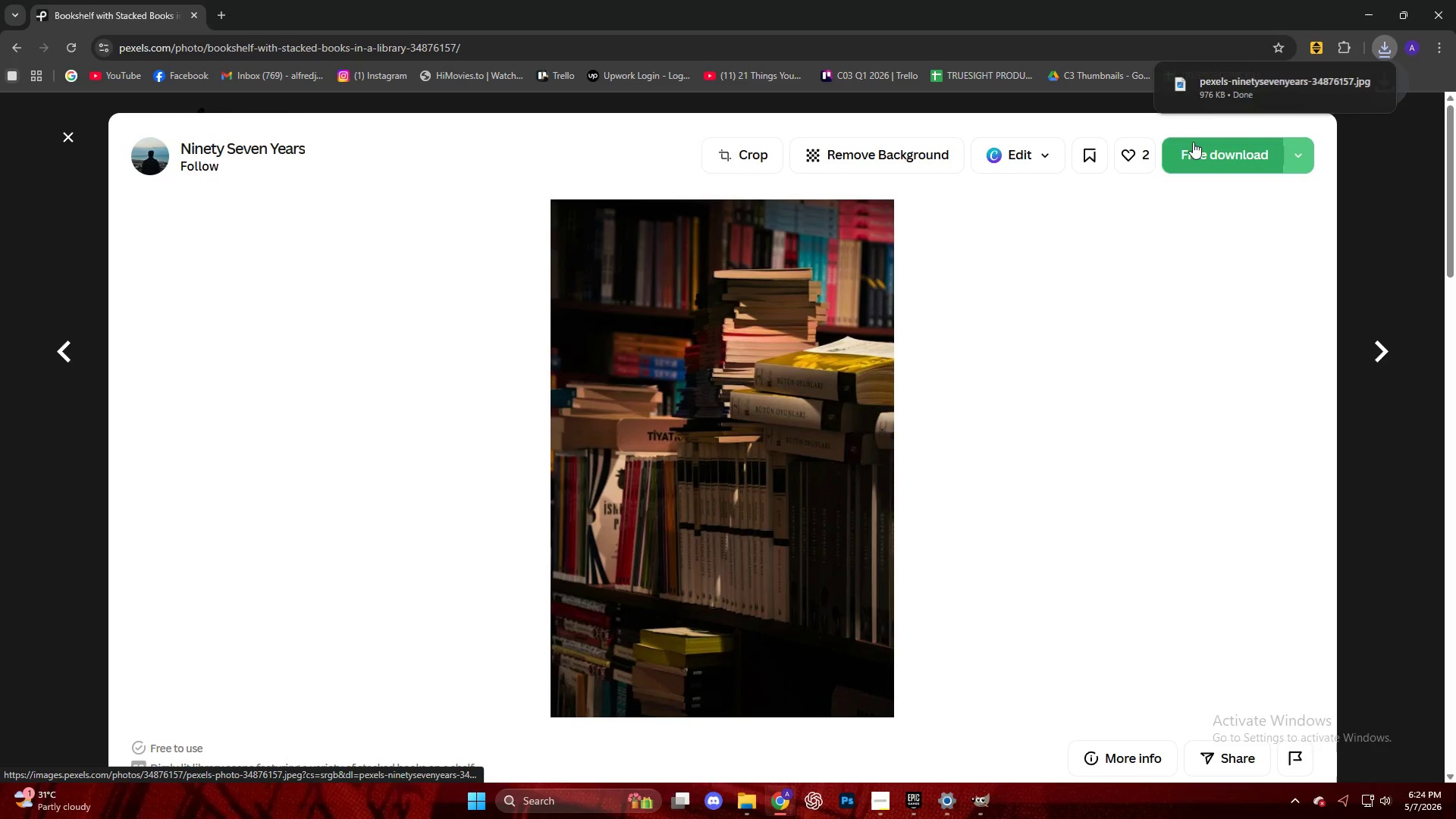 
left_click_drag(start_coordinate=[1242, 86], to_coordinate=[786, 460])
 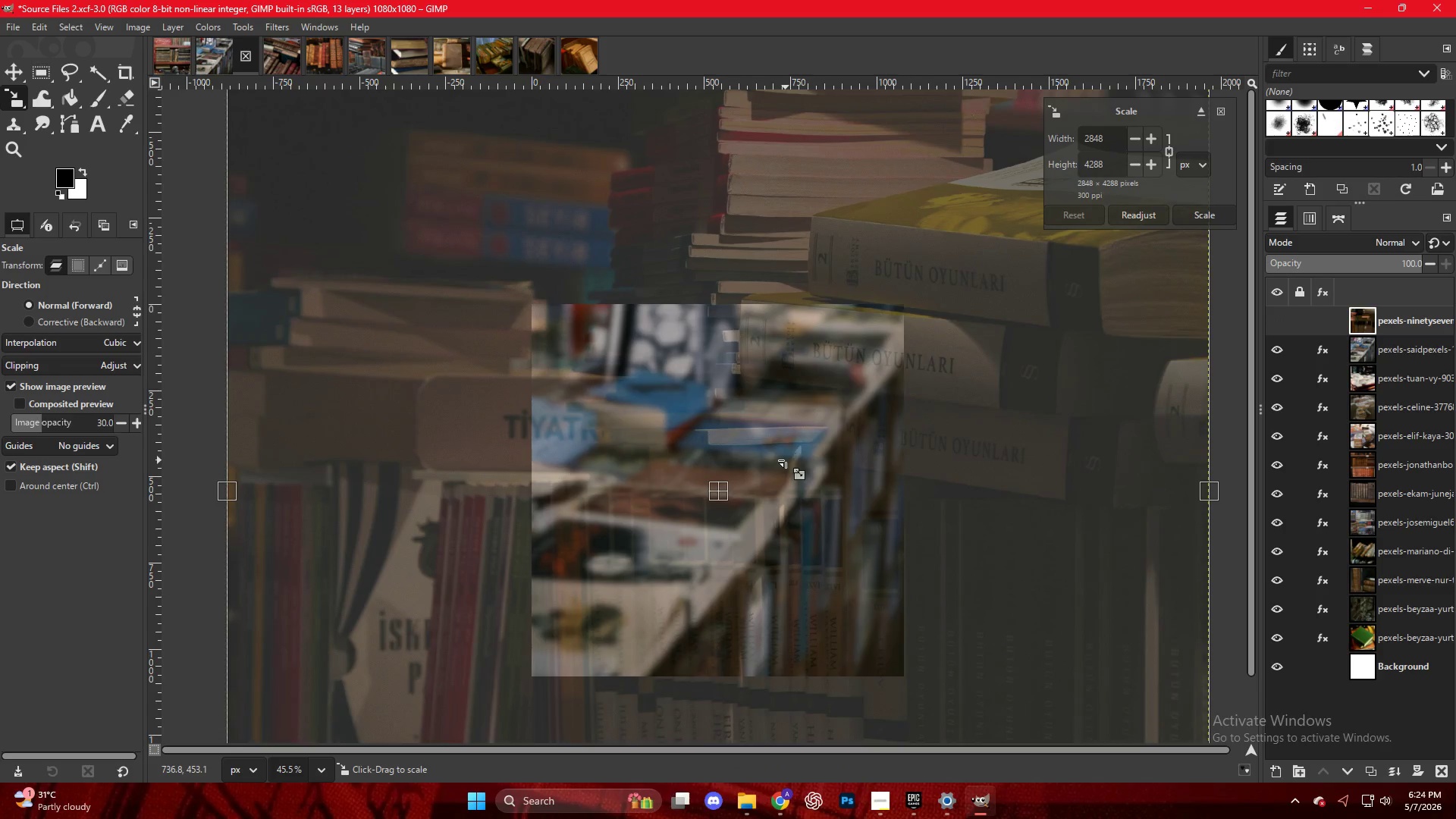 
hold_key(key=ControlLeft, duration=2.58)
scroll: coordinate [786, 460], scroll_direction: down, amount: 6.0
 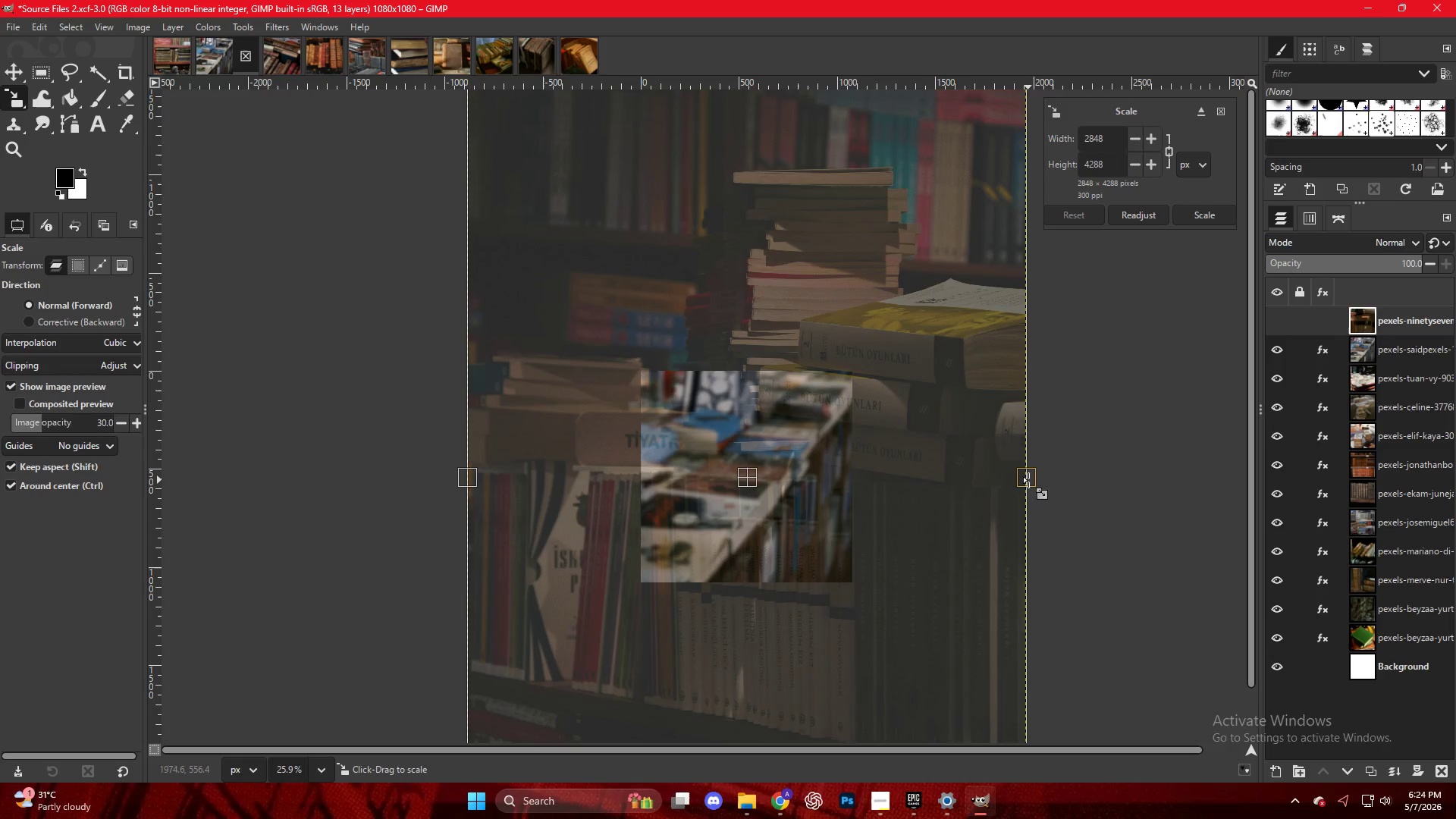 
left_click_drag(start_coordinate=[1029, 480], to_coordinate=[856, 475])
 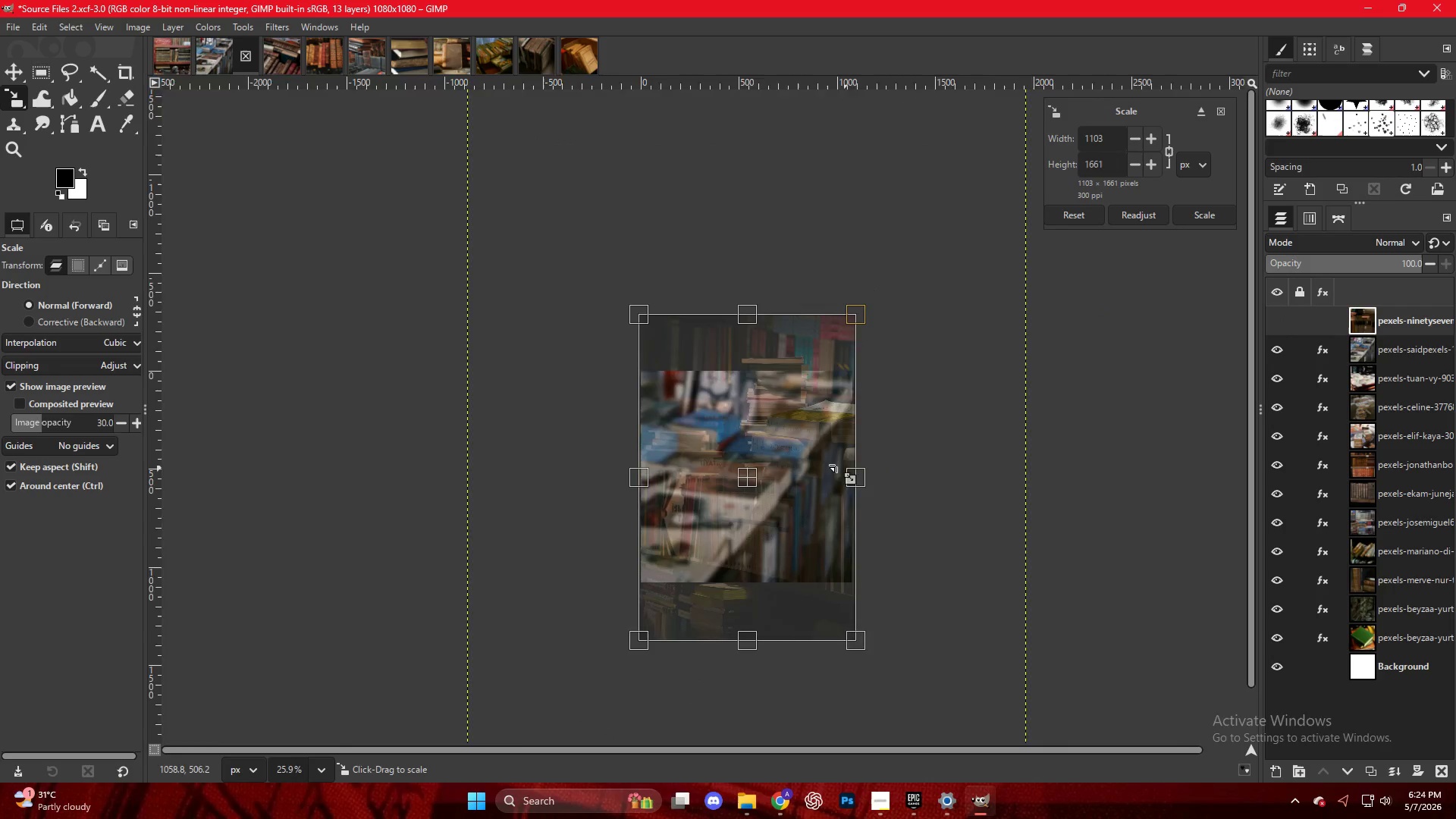 
scroll: coordinate [768, 446], scroll_direction: up, amount: 9.0
 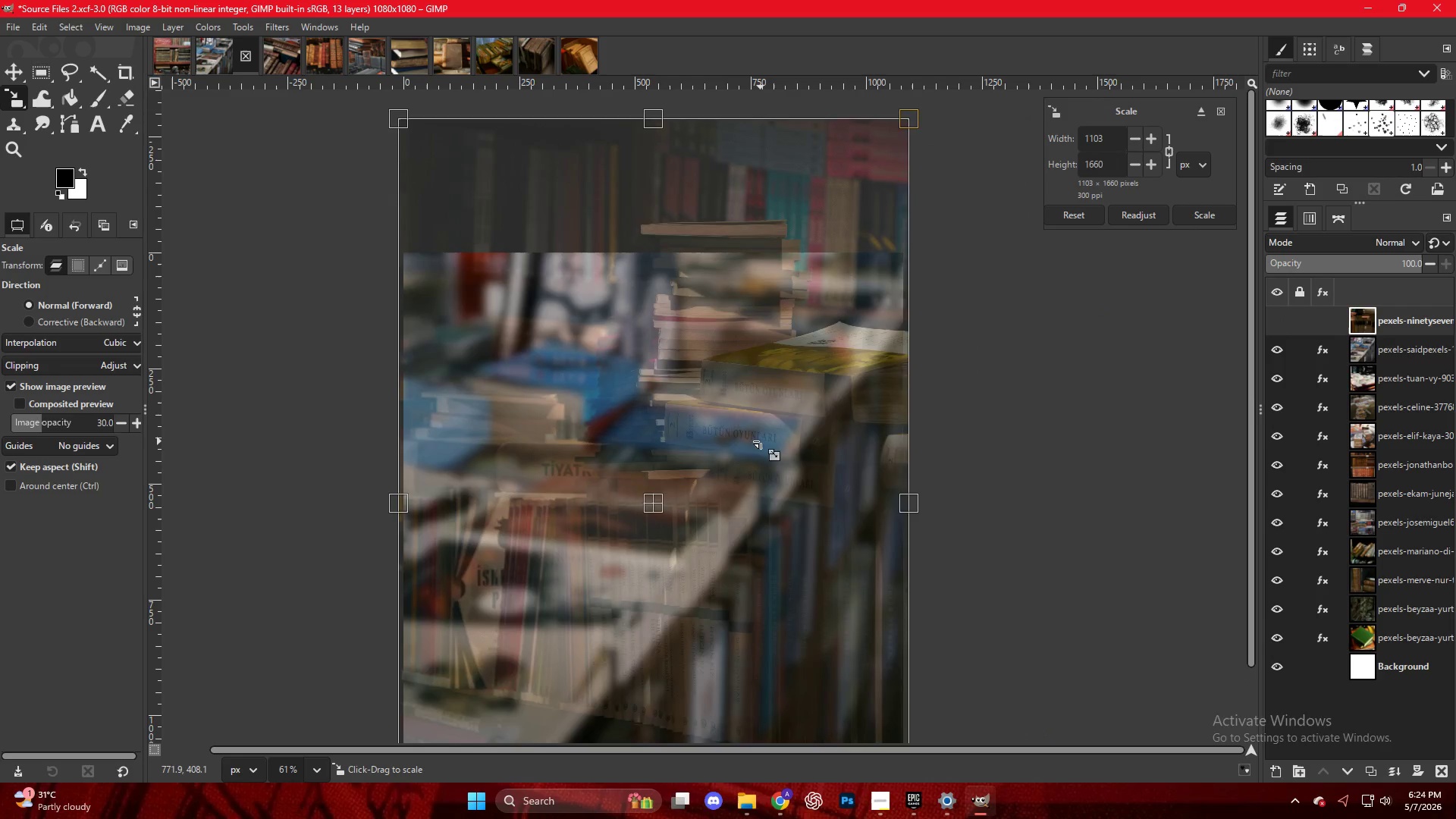 
key(NumpadEnter)
 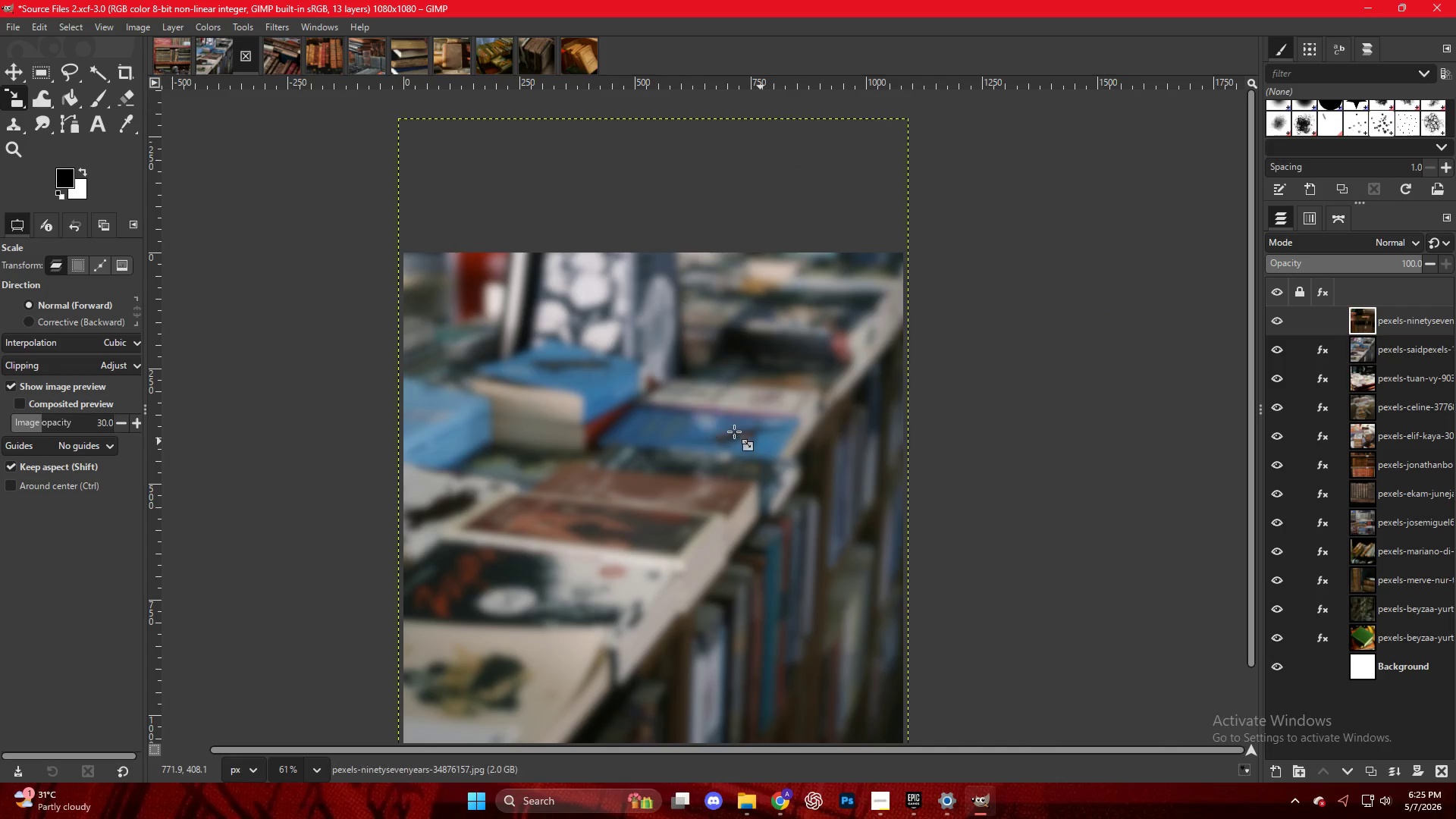 
key(Control+ControlLeft)
 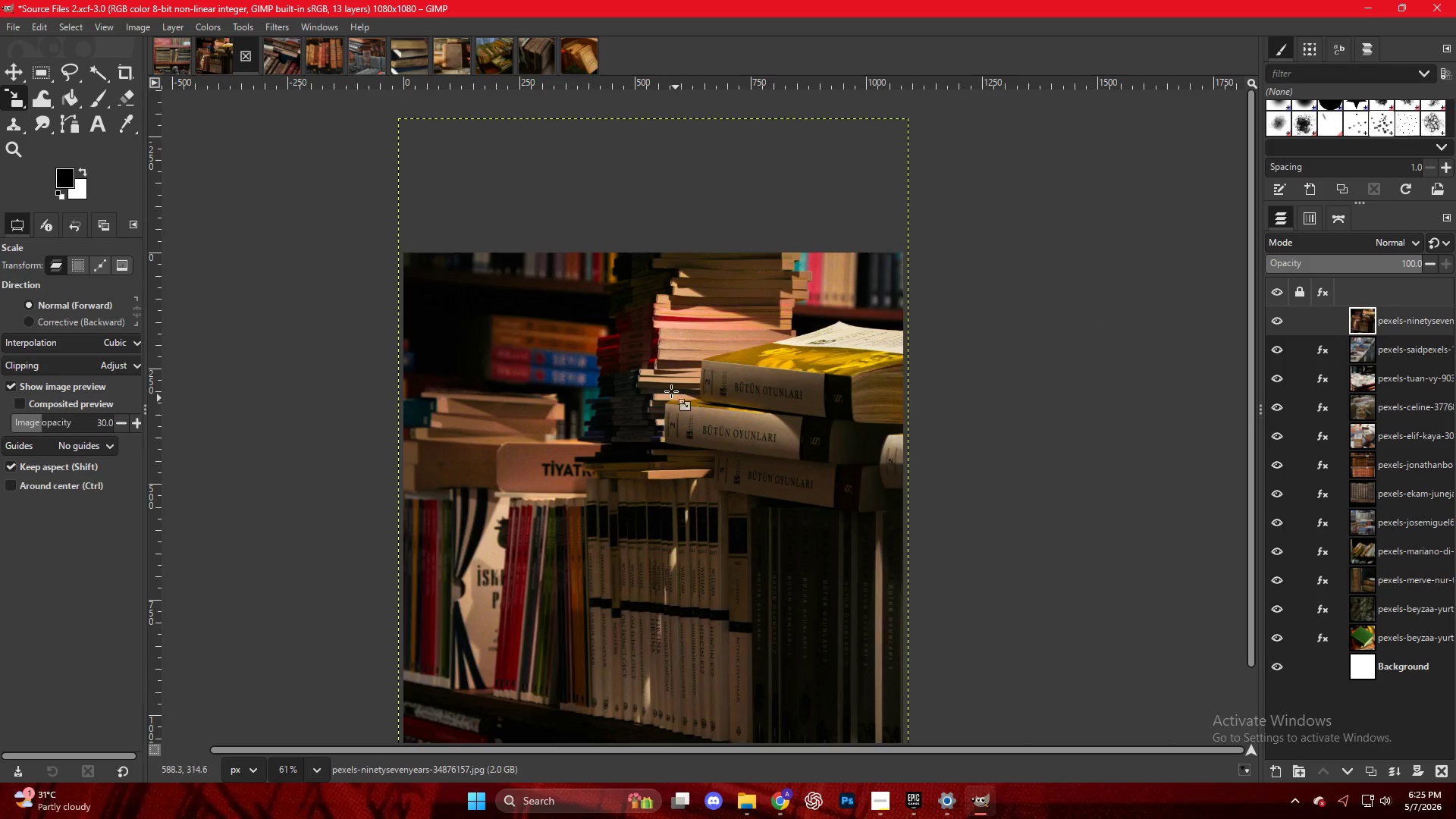 
right_click([669, 384])
 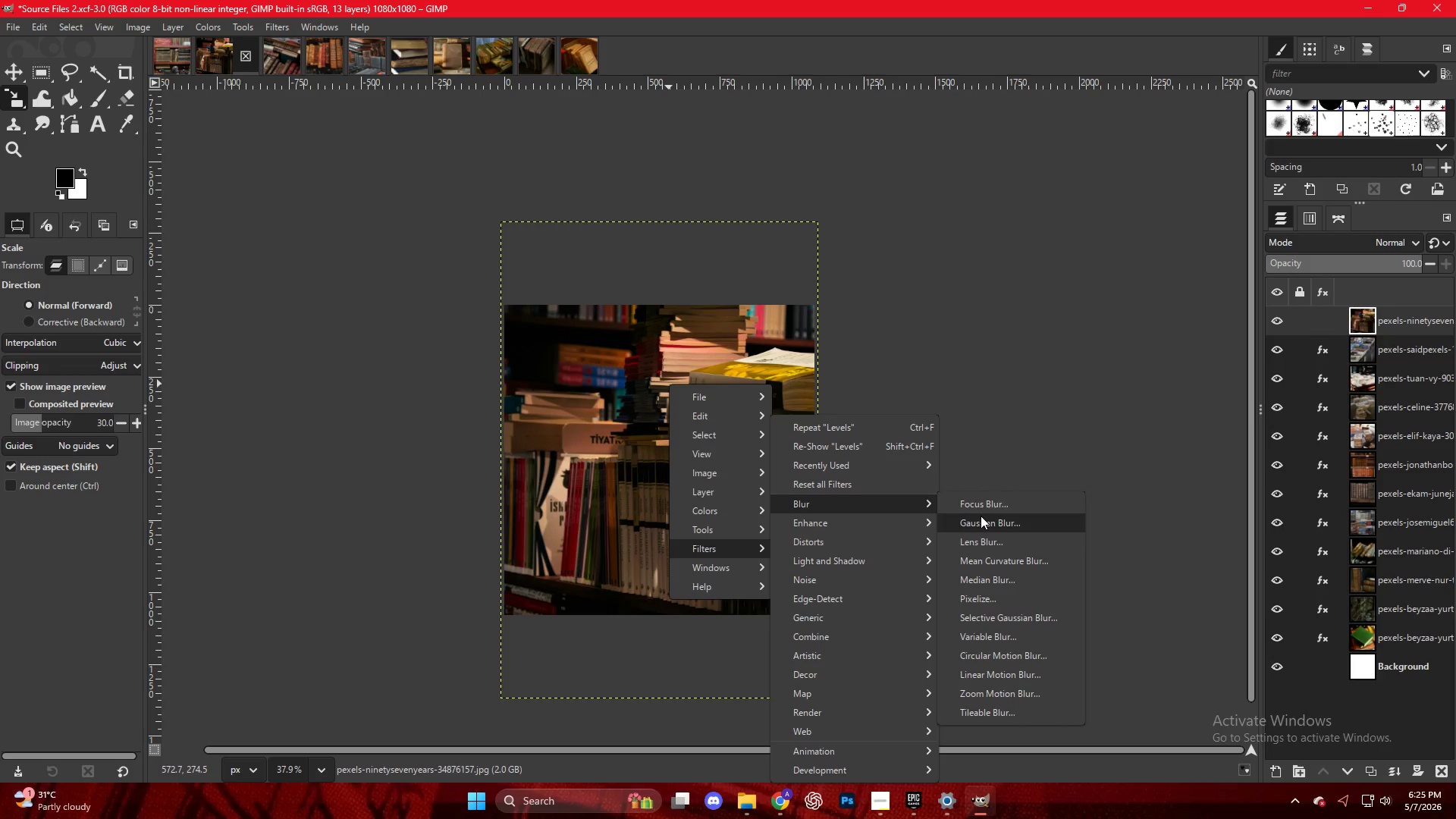 
scroll: coordinate [668, 391], scroll_direction: down, amount: 5.0
 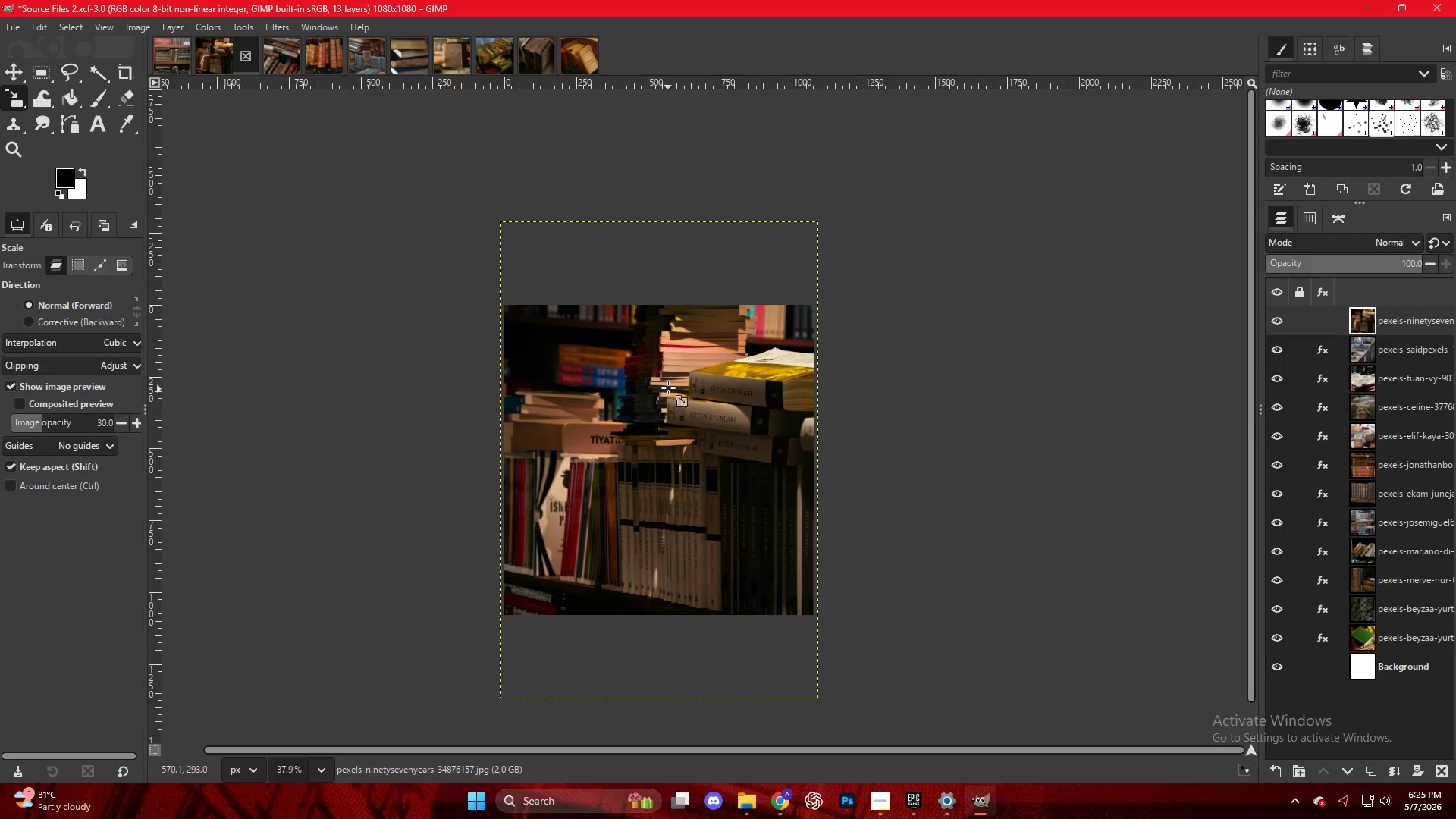 
wait(5.67)
 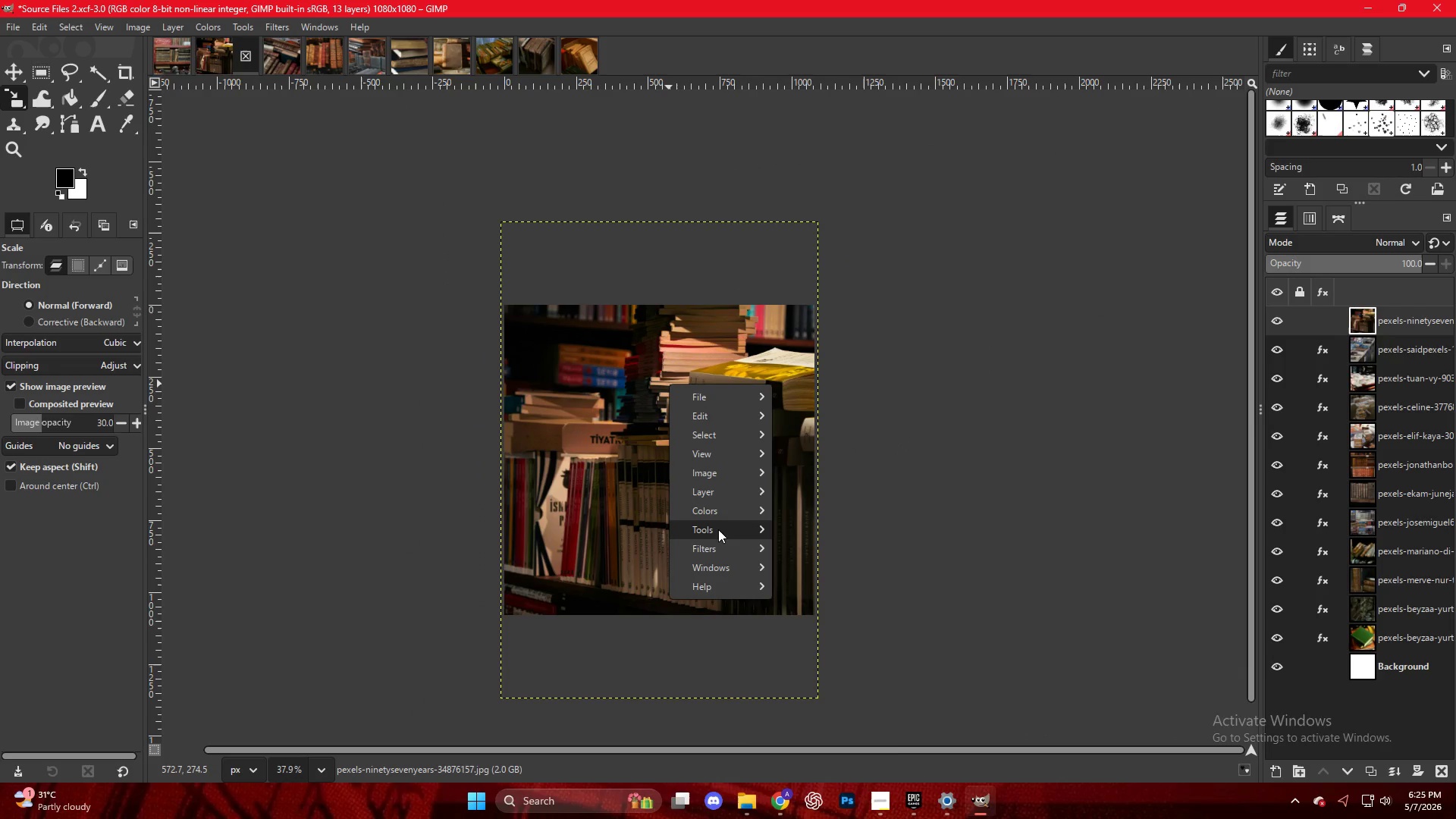 
left_click_drag(start_coordinate=[1060, 298], to_coordinate=[1050, 299])
 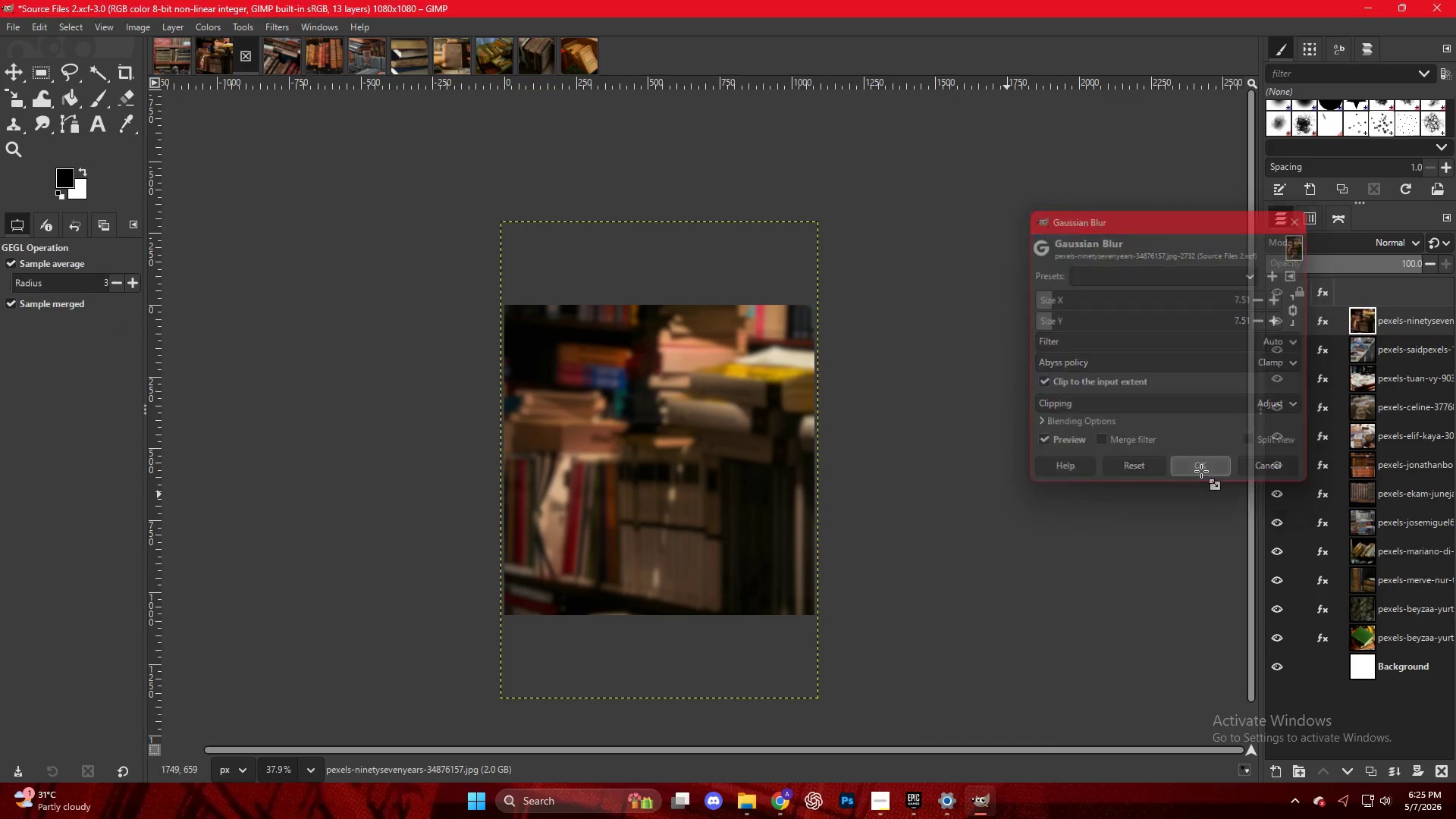 
key(Control+ControlLeft)
 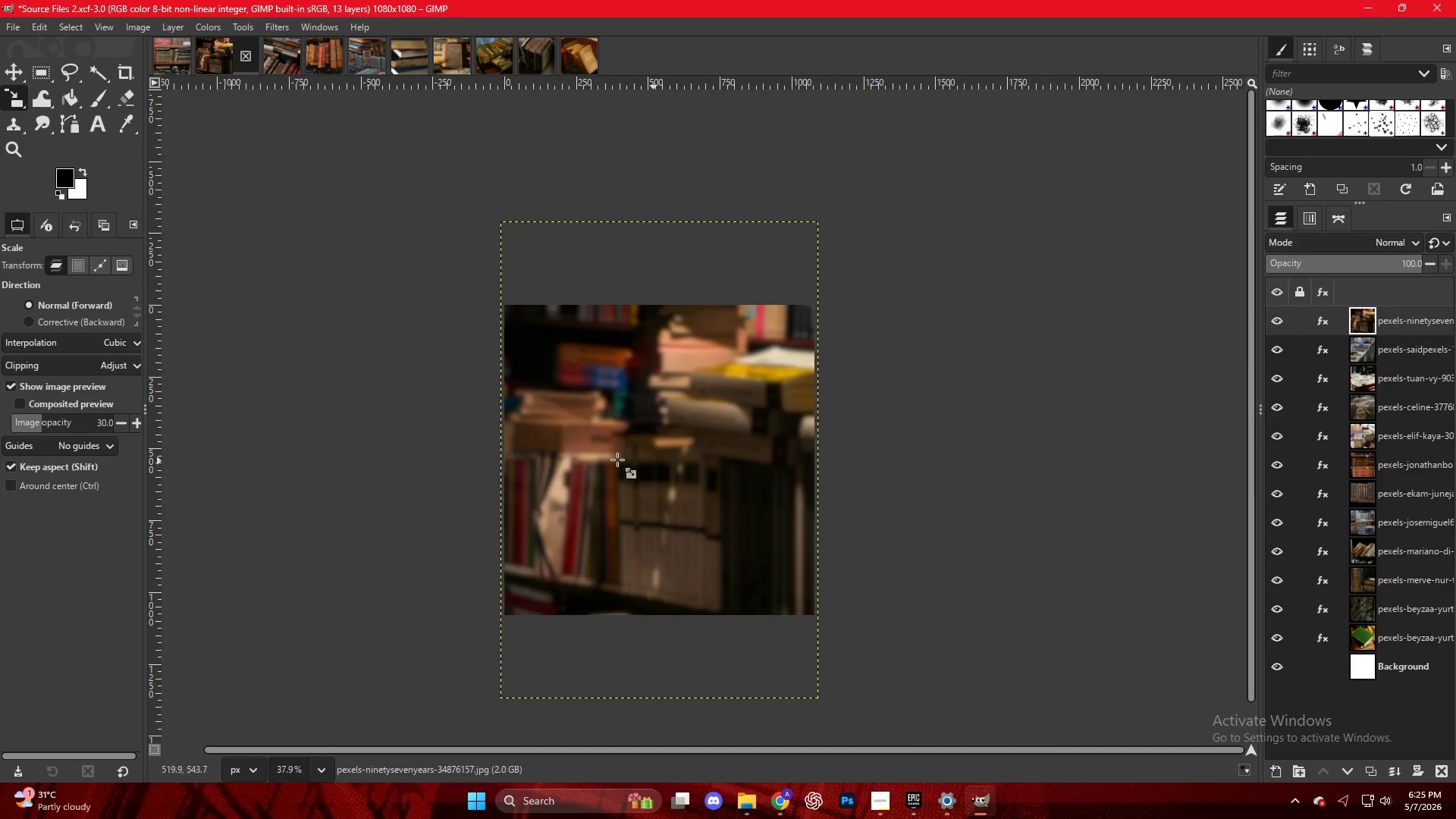 
right_click([659, 403])
 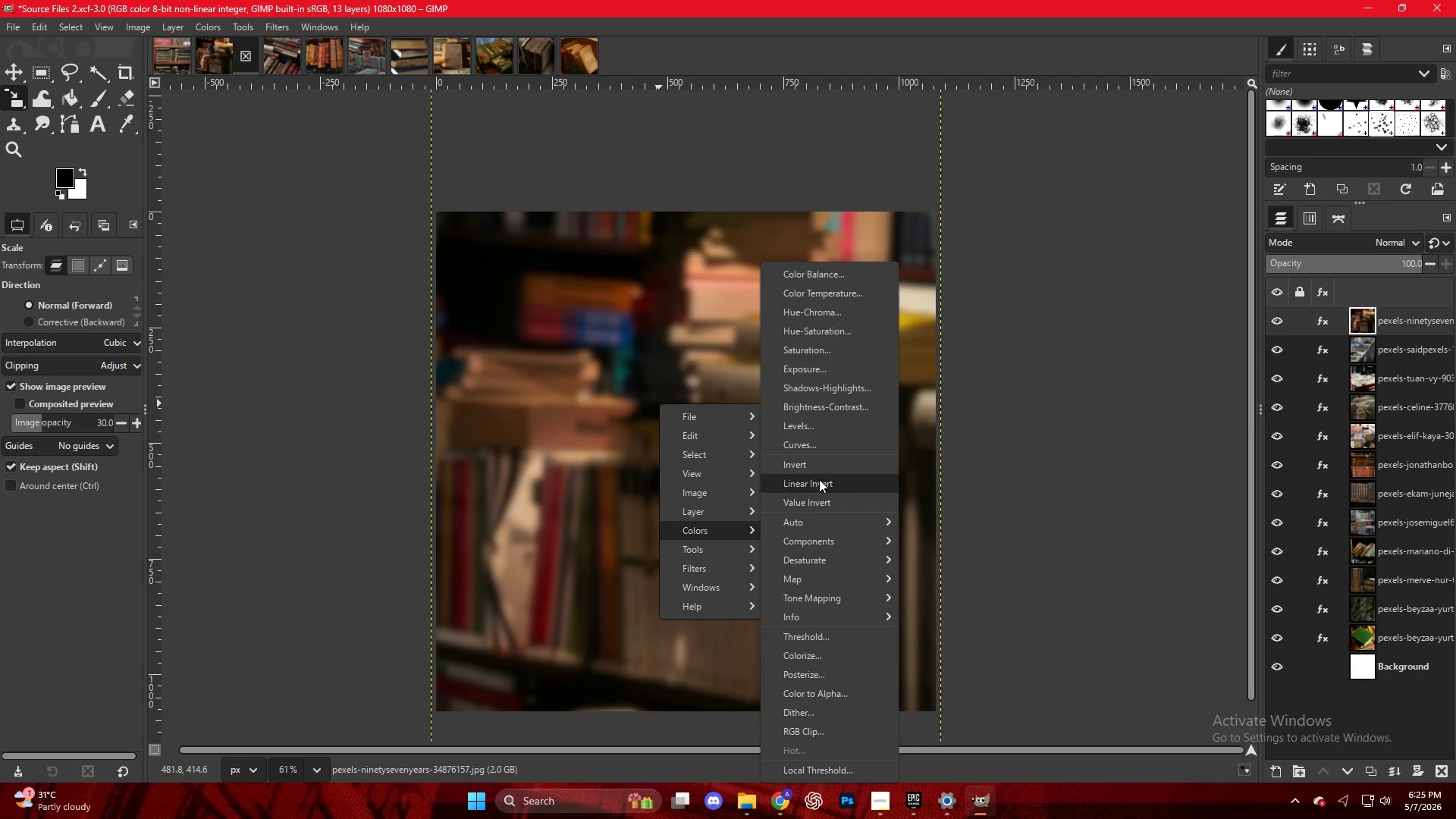 
scroll: coordinate [616, 456], scroll_direction: up, amount: 5.0
 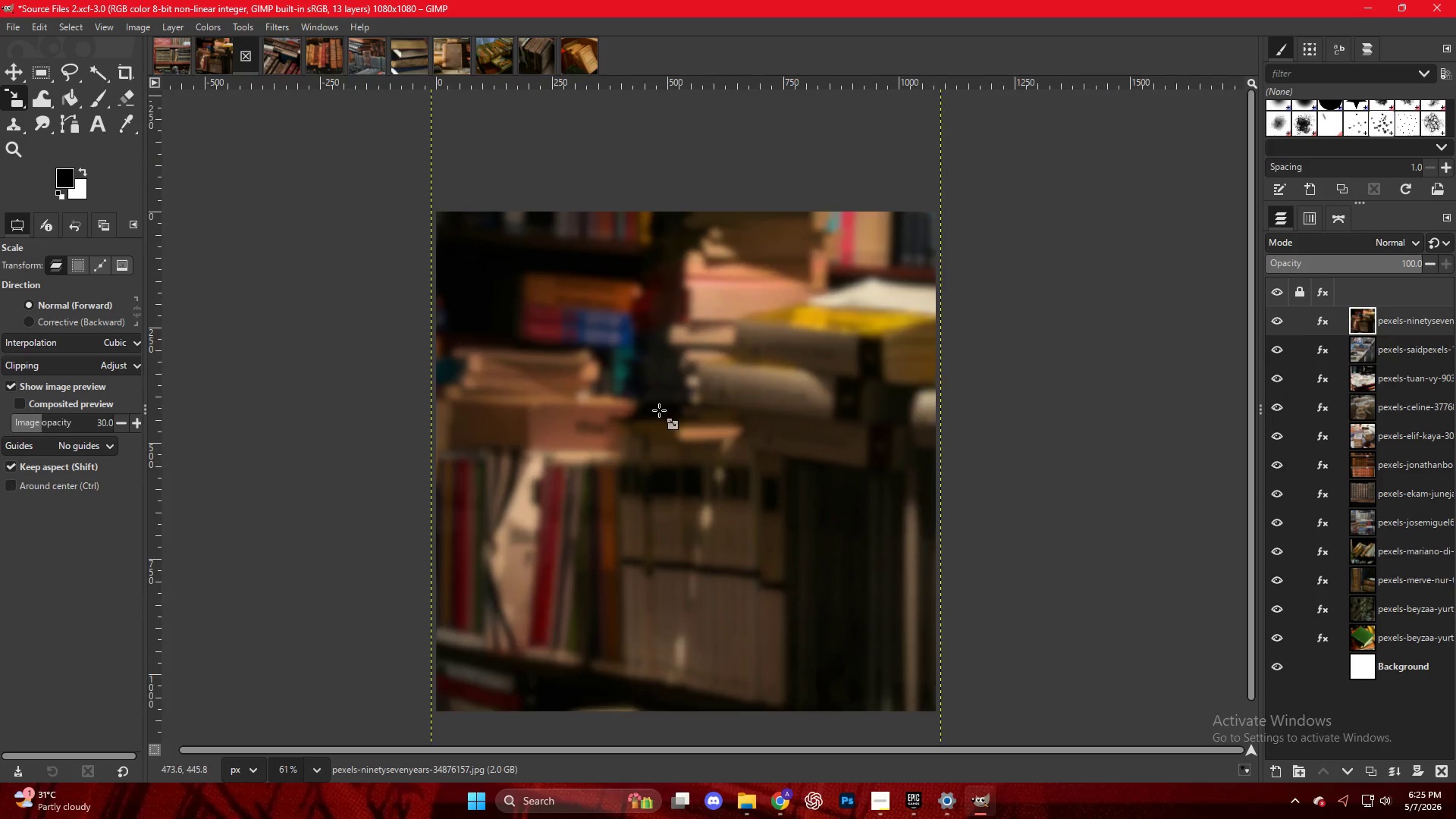 
left_click([823, 418])
 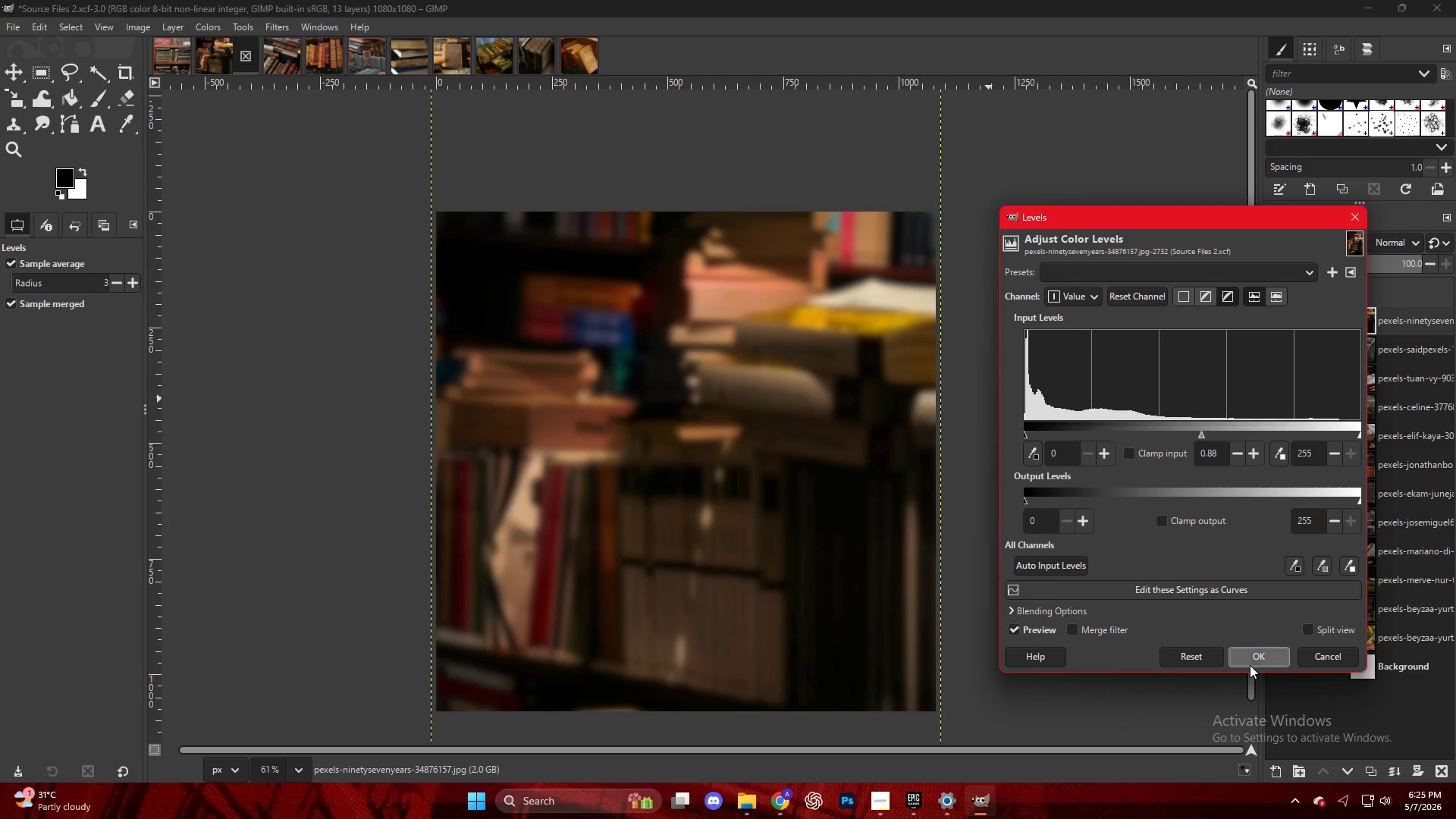 
key(Control+Shift+E)
 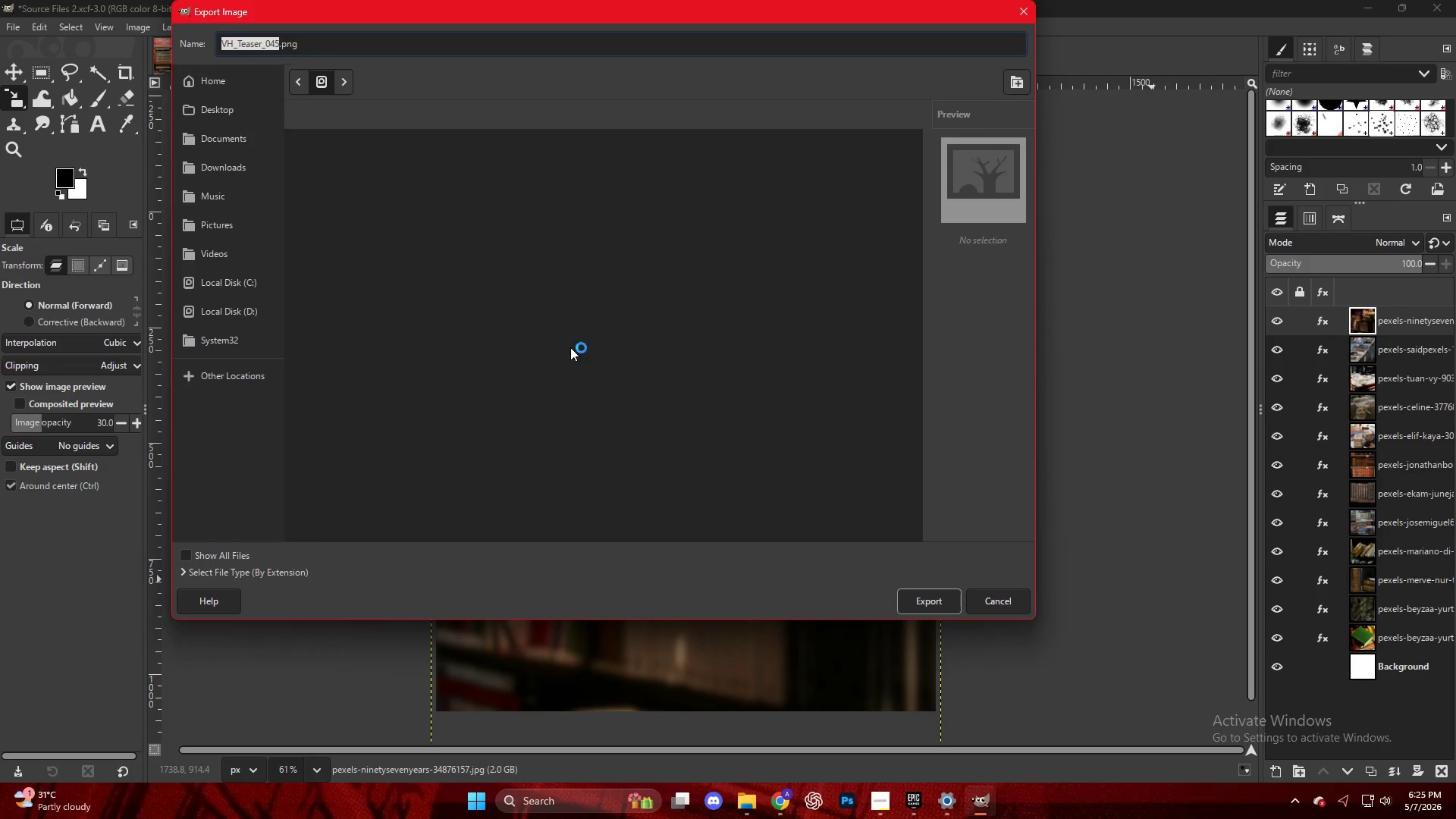 
scroll: coordinate [350, 536], scroll_direction: down, amount: 22.0
 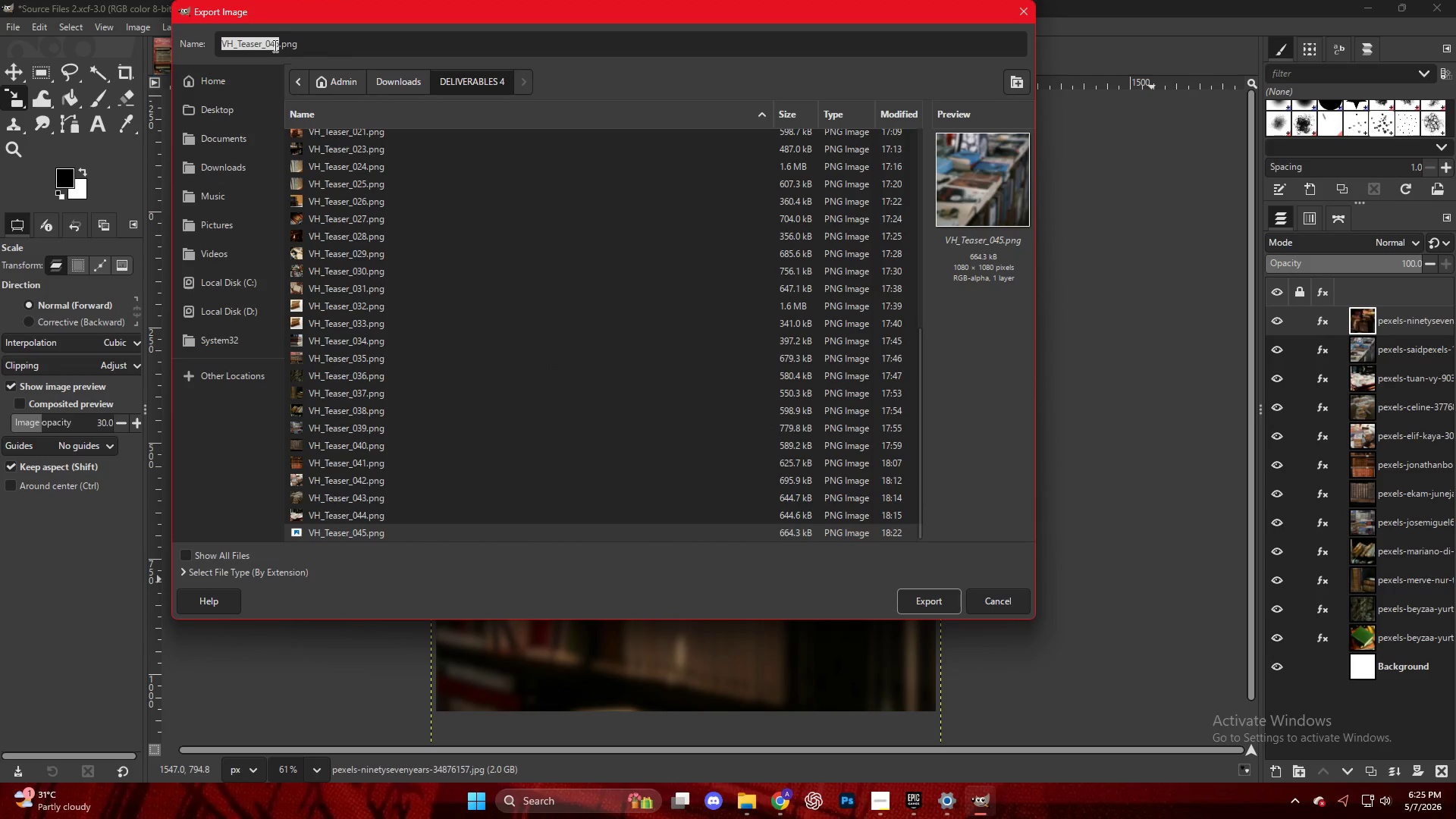 
left_click([278, 46])
 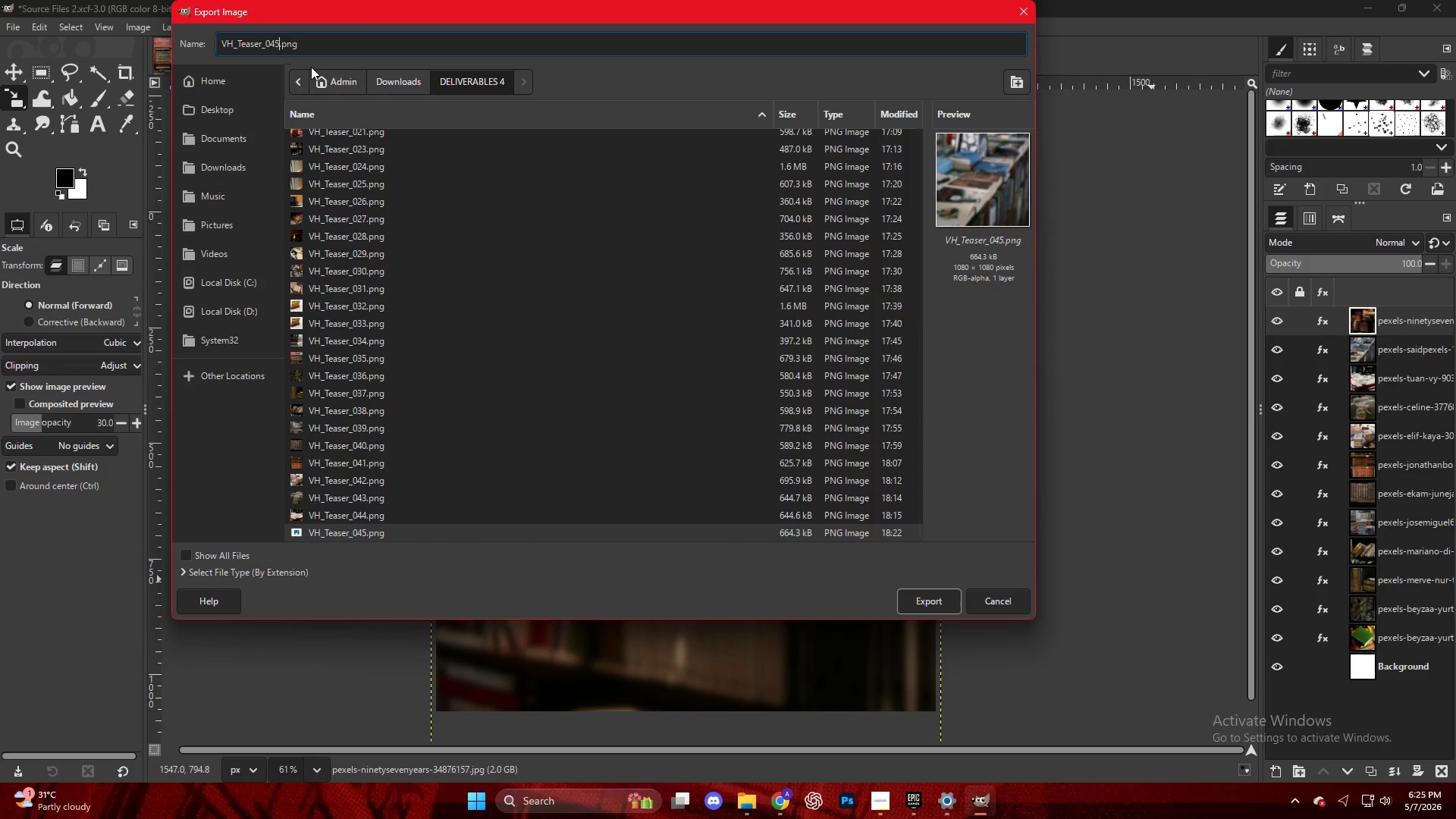 
key(ArrowLeft)
 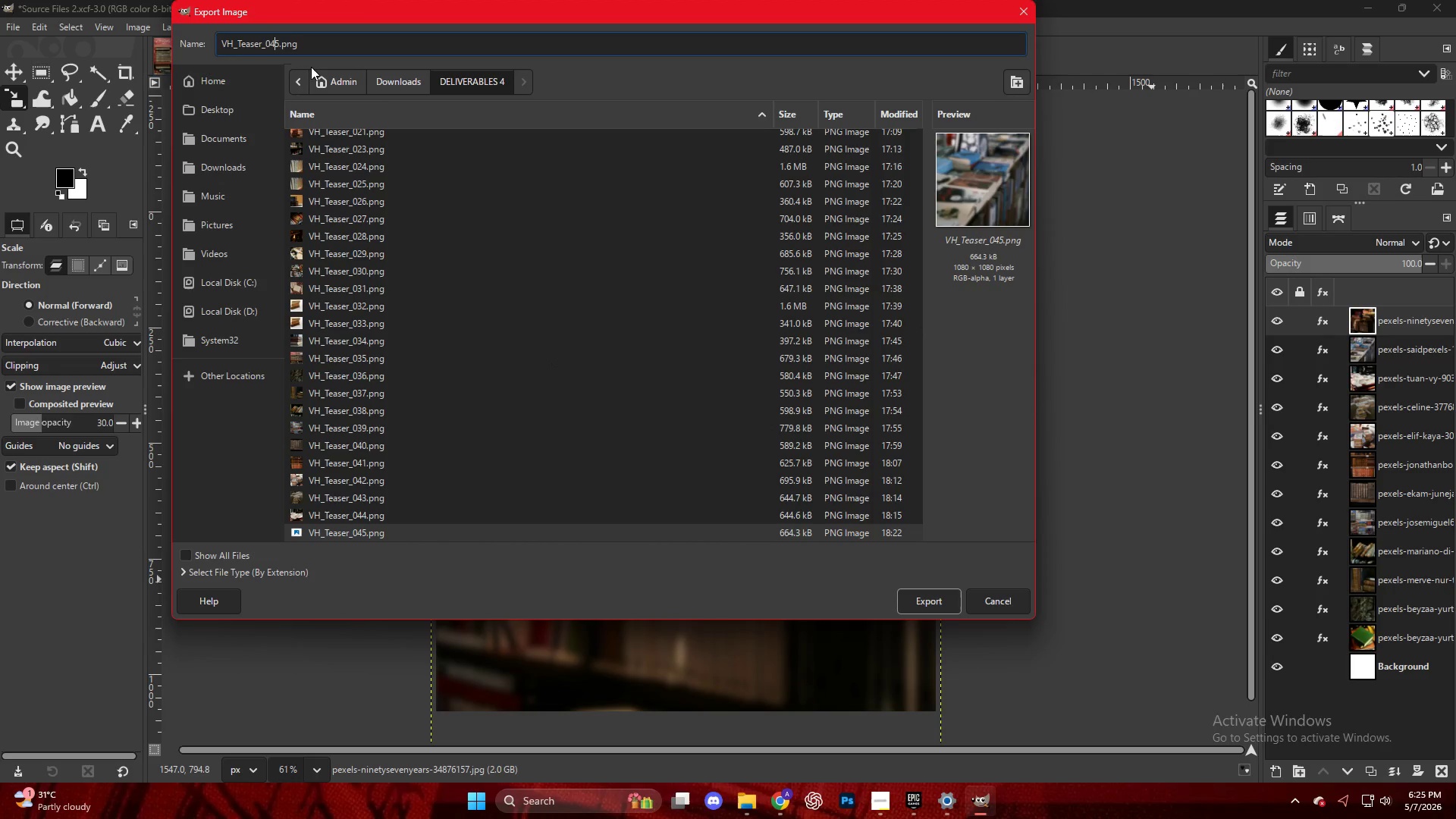 
key(ArrowRight)
 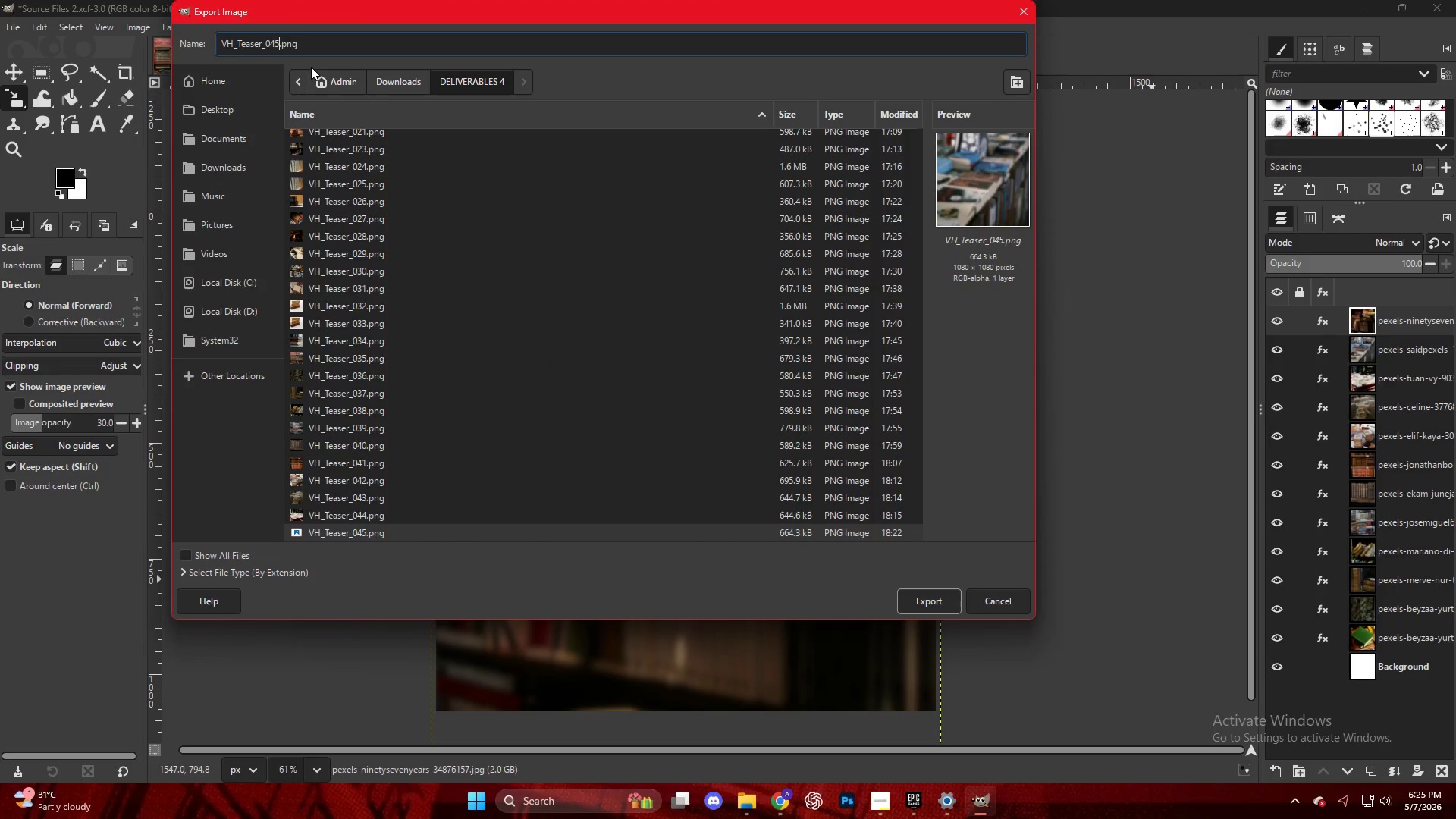 
key(Backspace)
 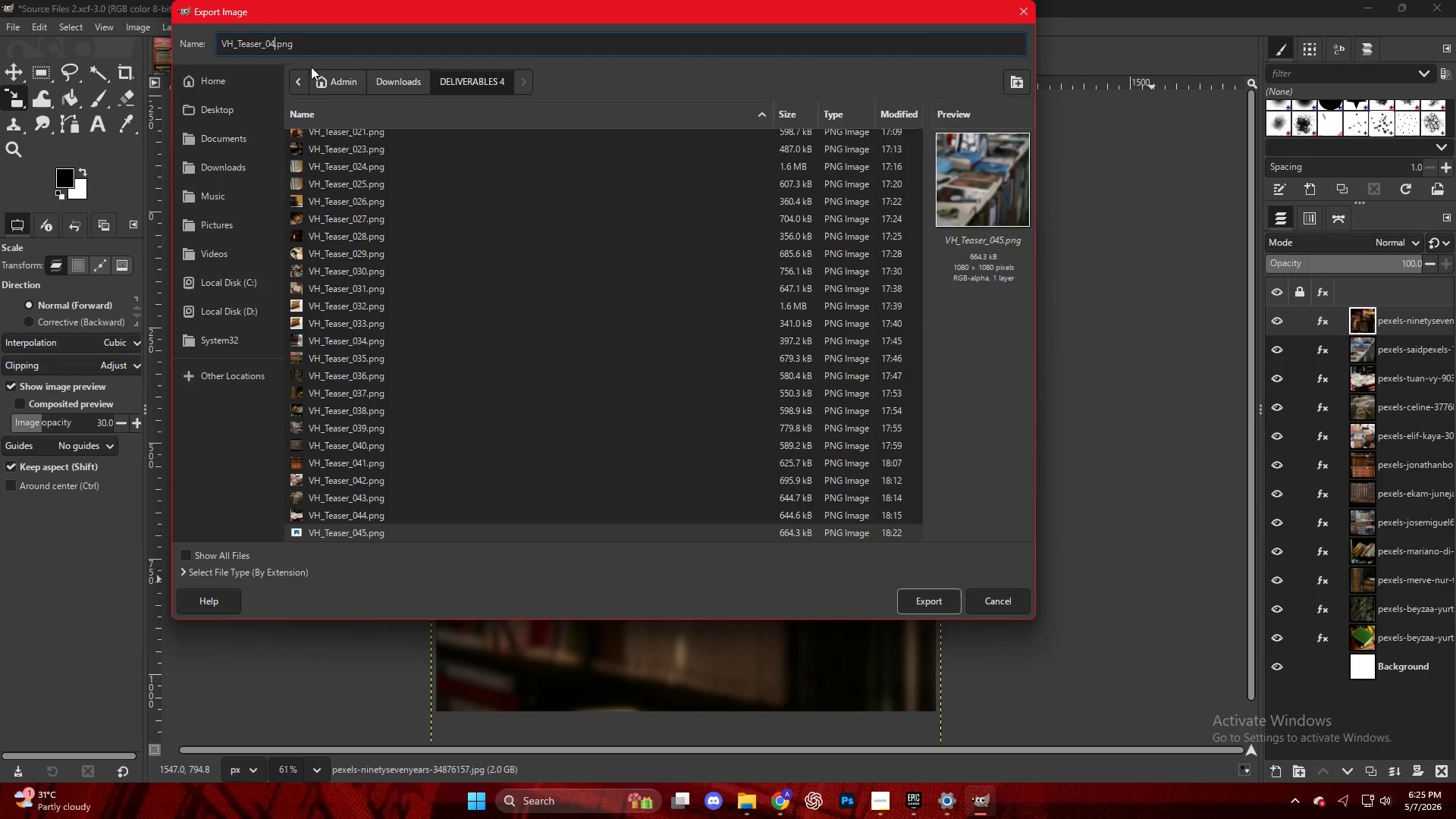 
key(Numpad6)
 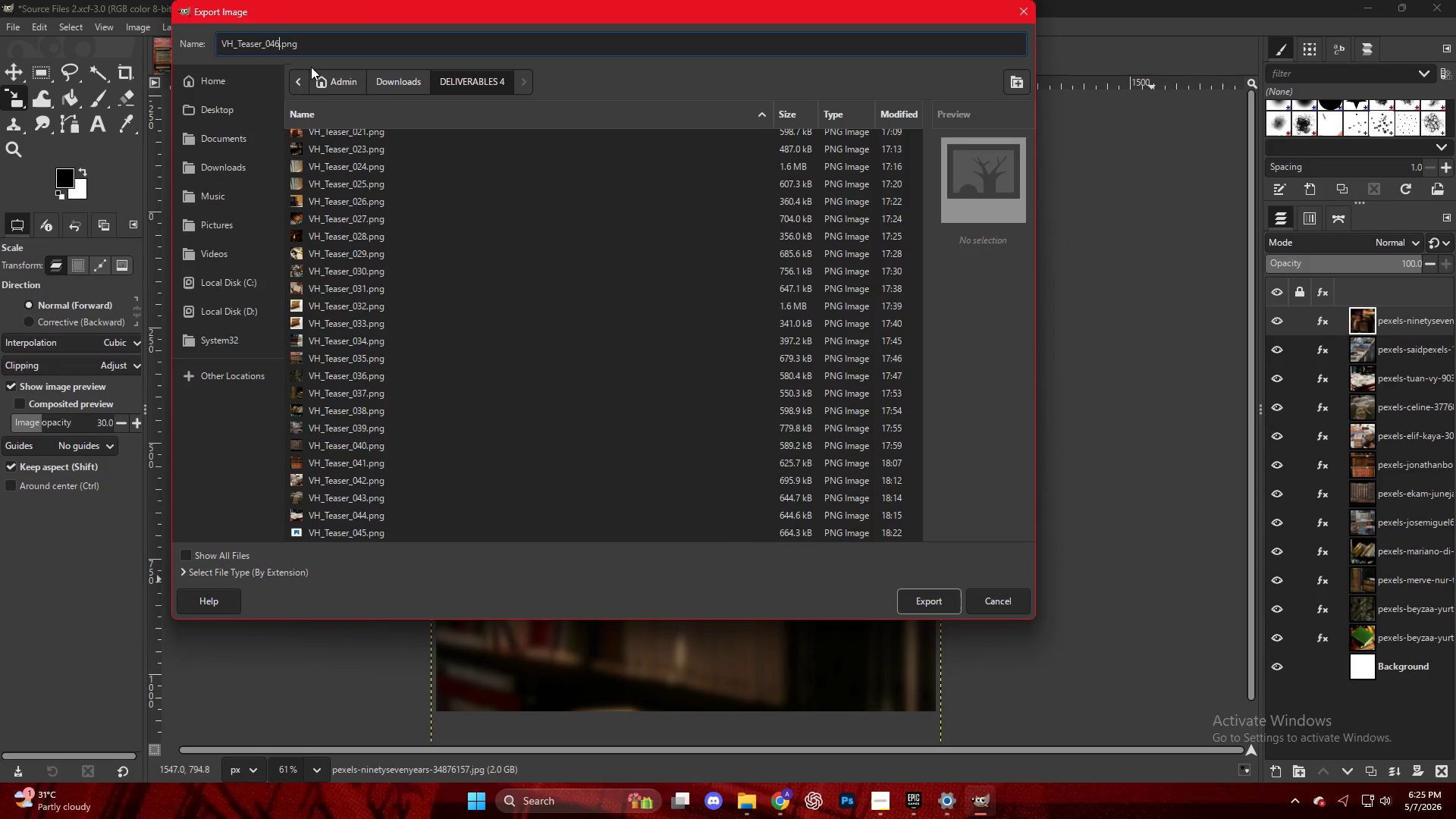 
key(NumpadEnter)
 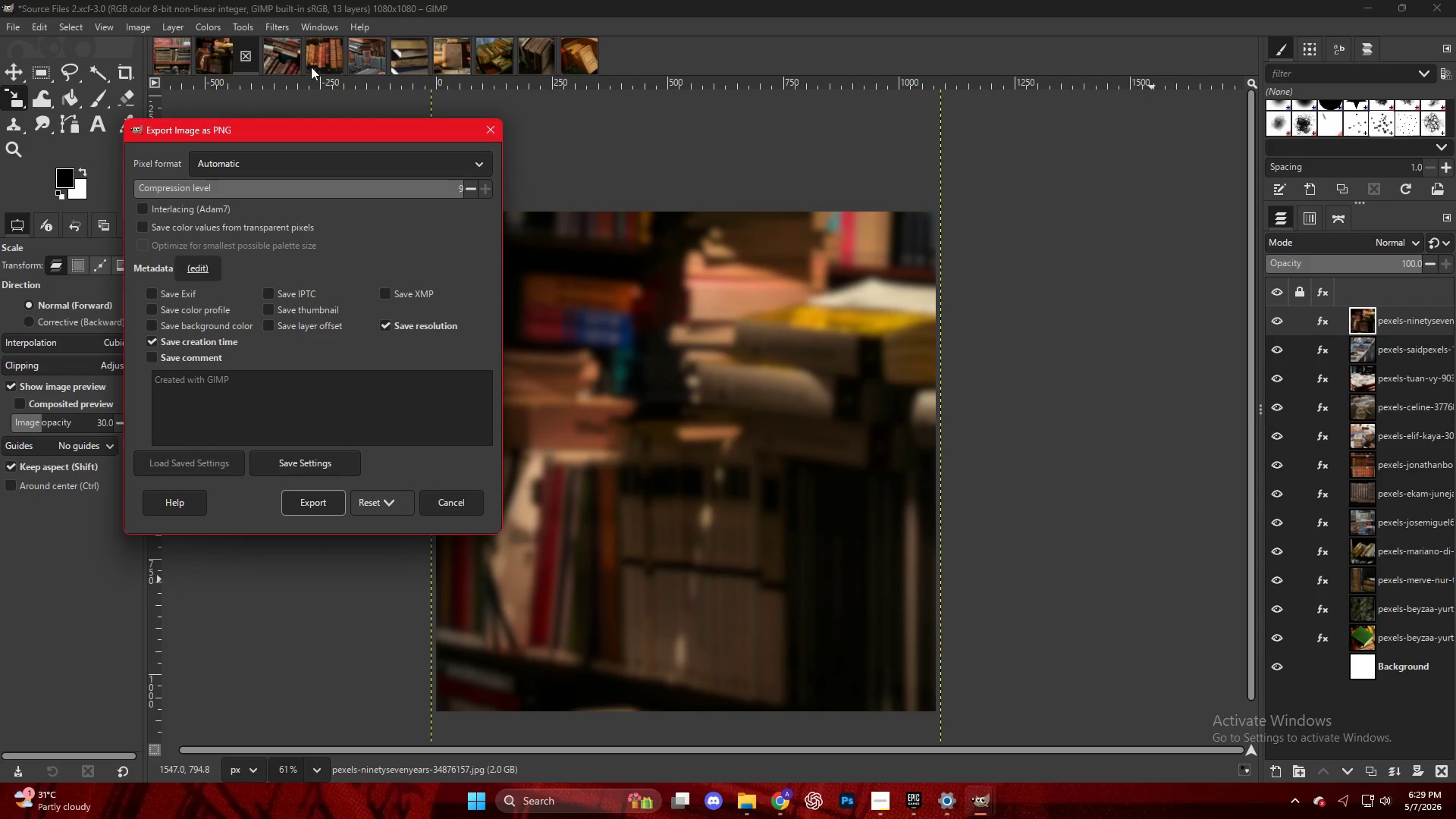 
wait(249.3)
 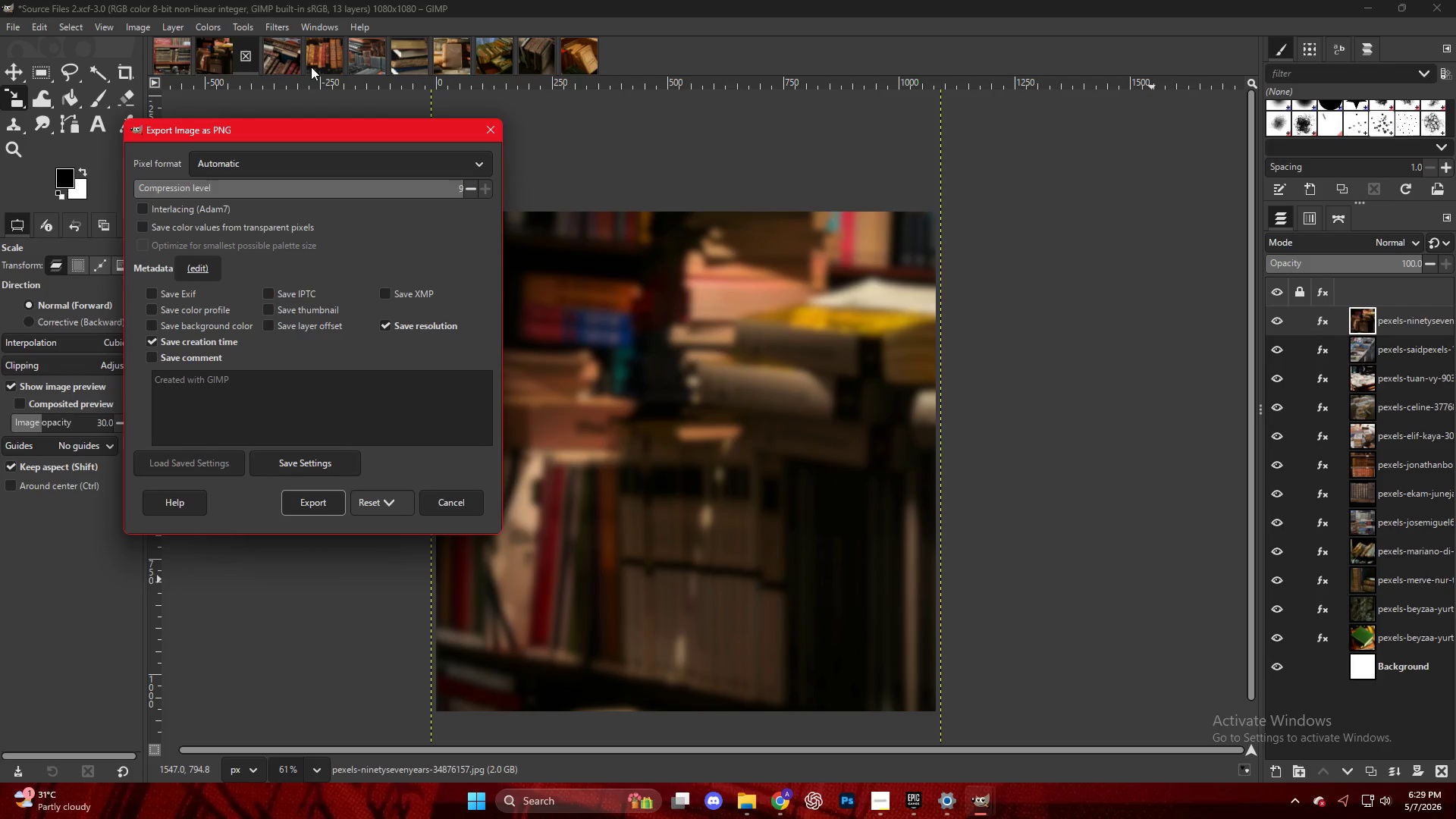 
left_click([310, 502])
 